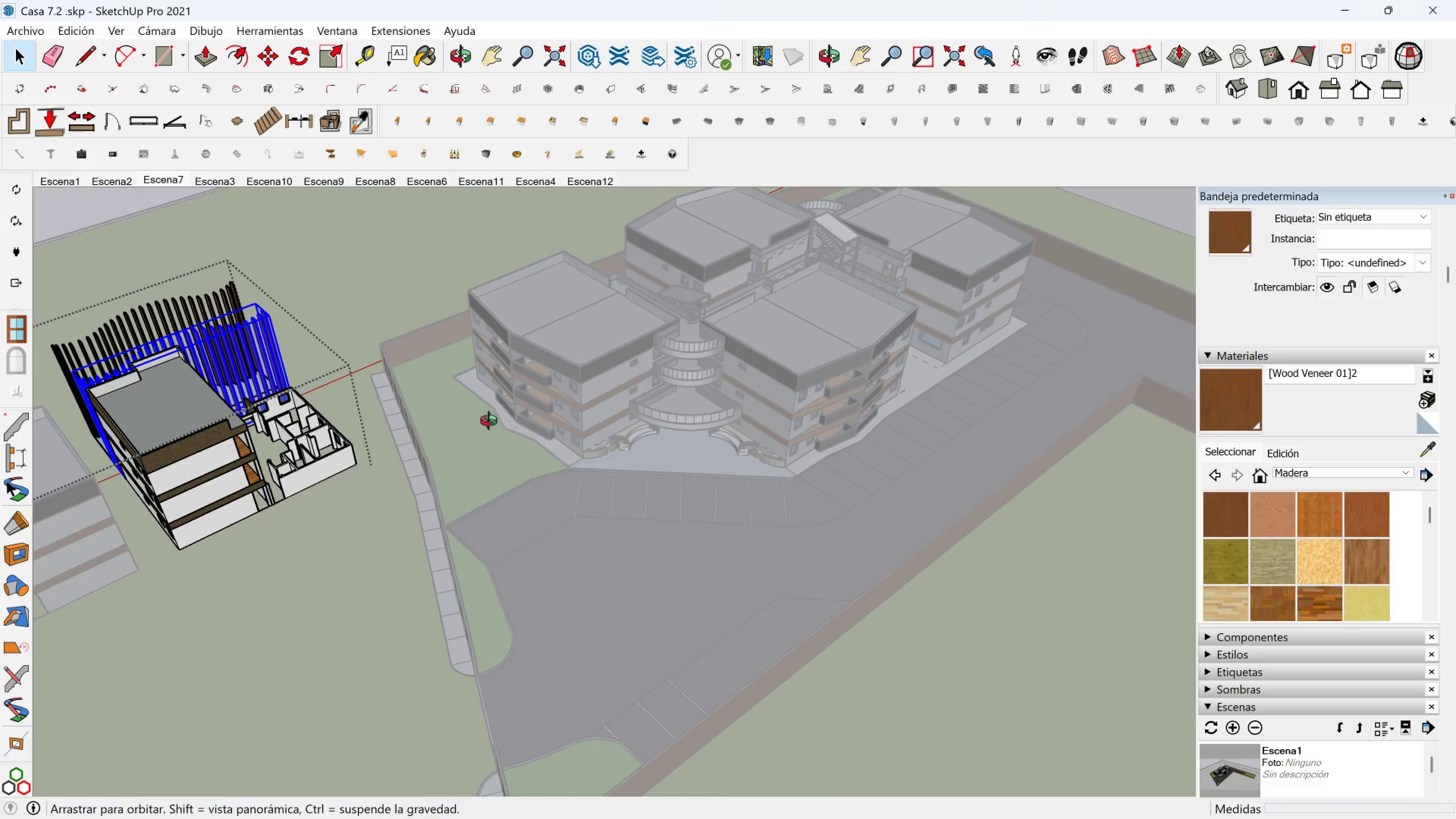 
scroll: coordinate [503, 408], scroll_direction: up, amount: 3.0
 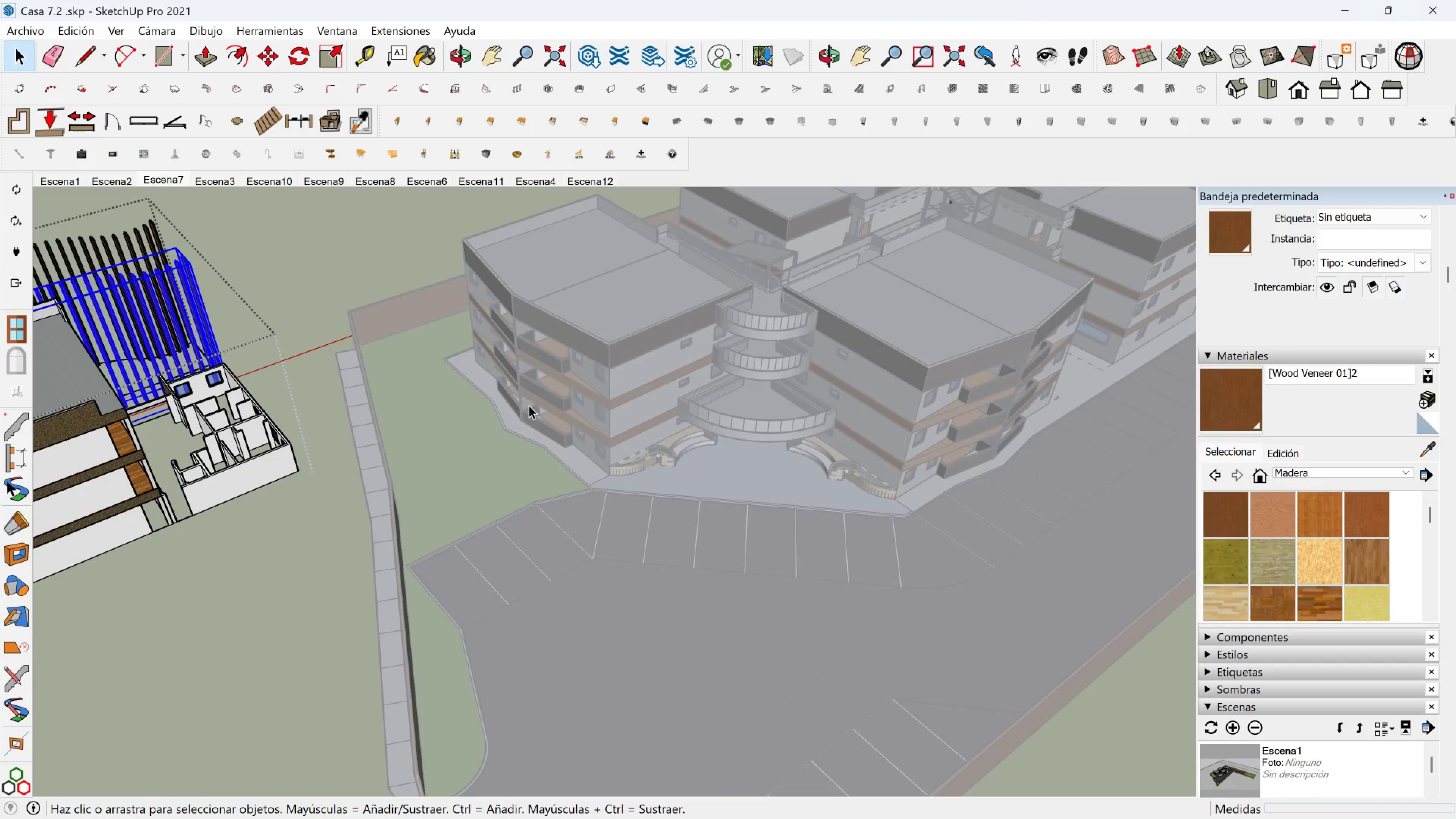 
hold_key(key=ShiftLeft, duration=0.62)
 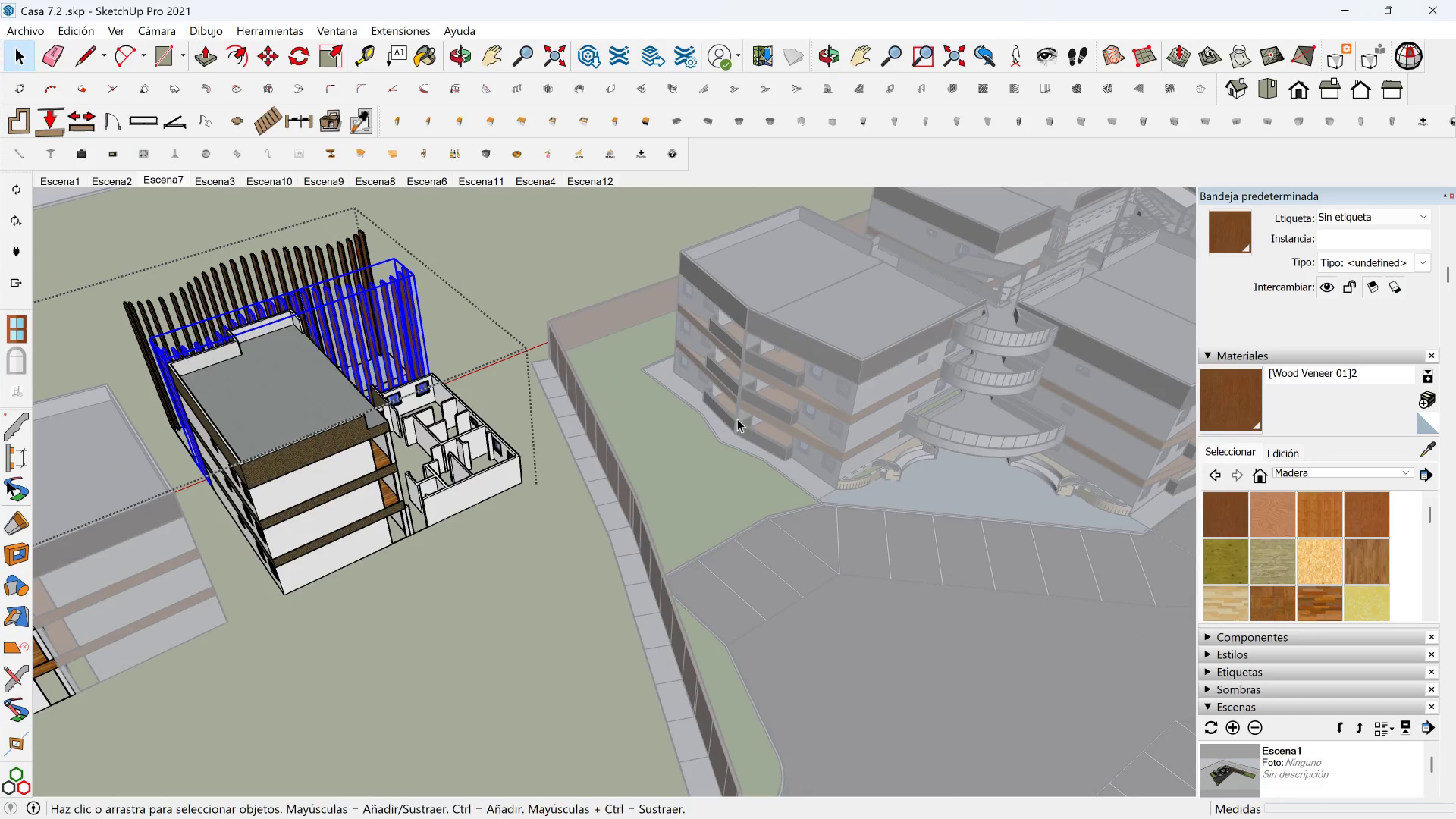 
key(Shift+ShiftLeft)
 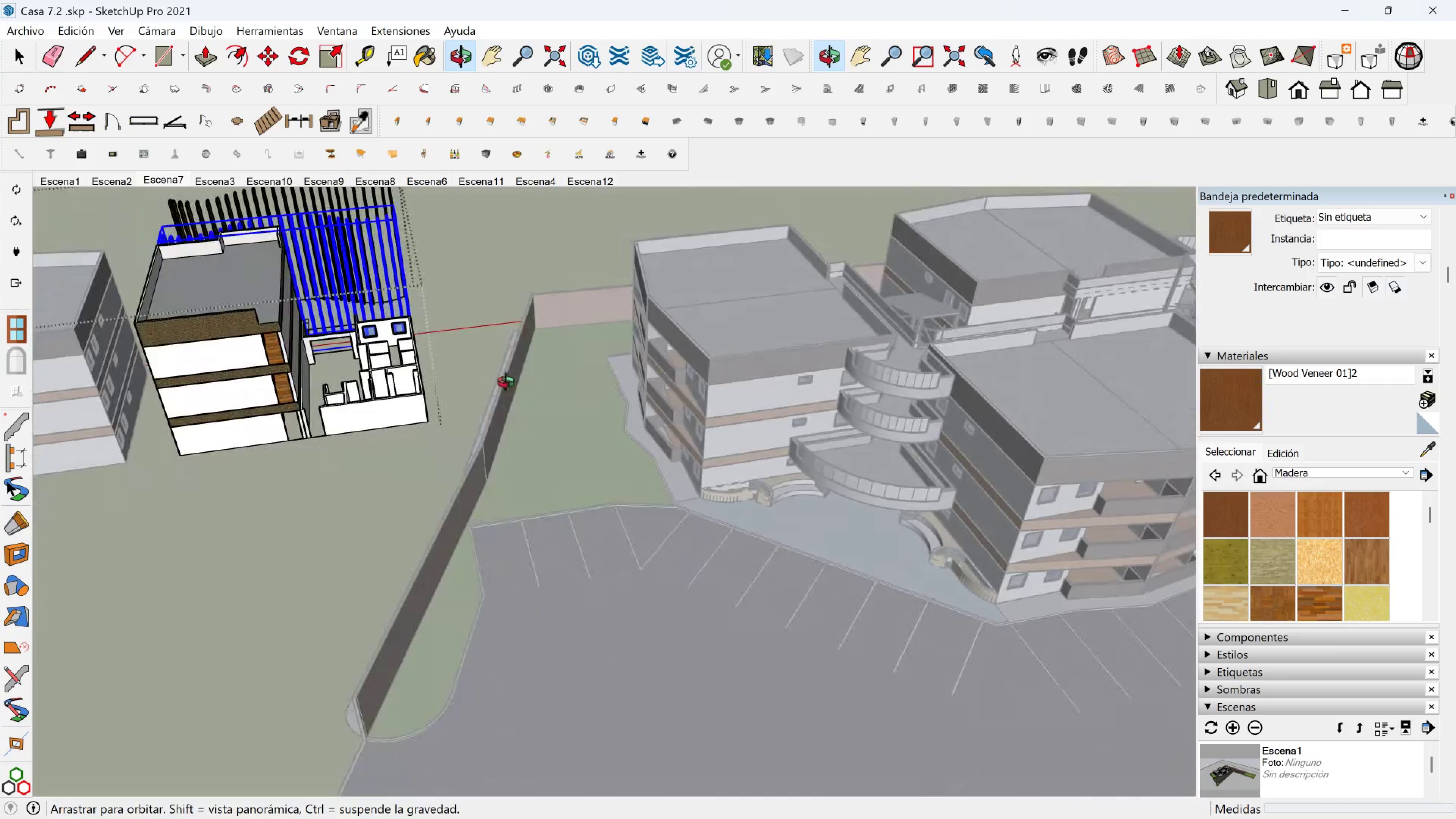 
key(Shift+ShiftLeft)
 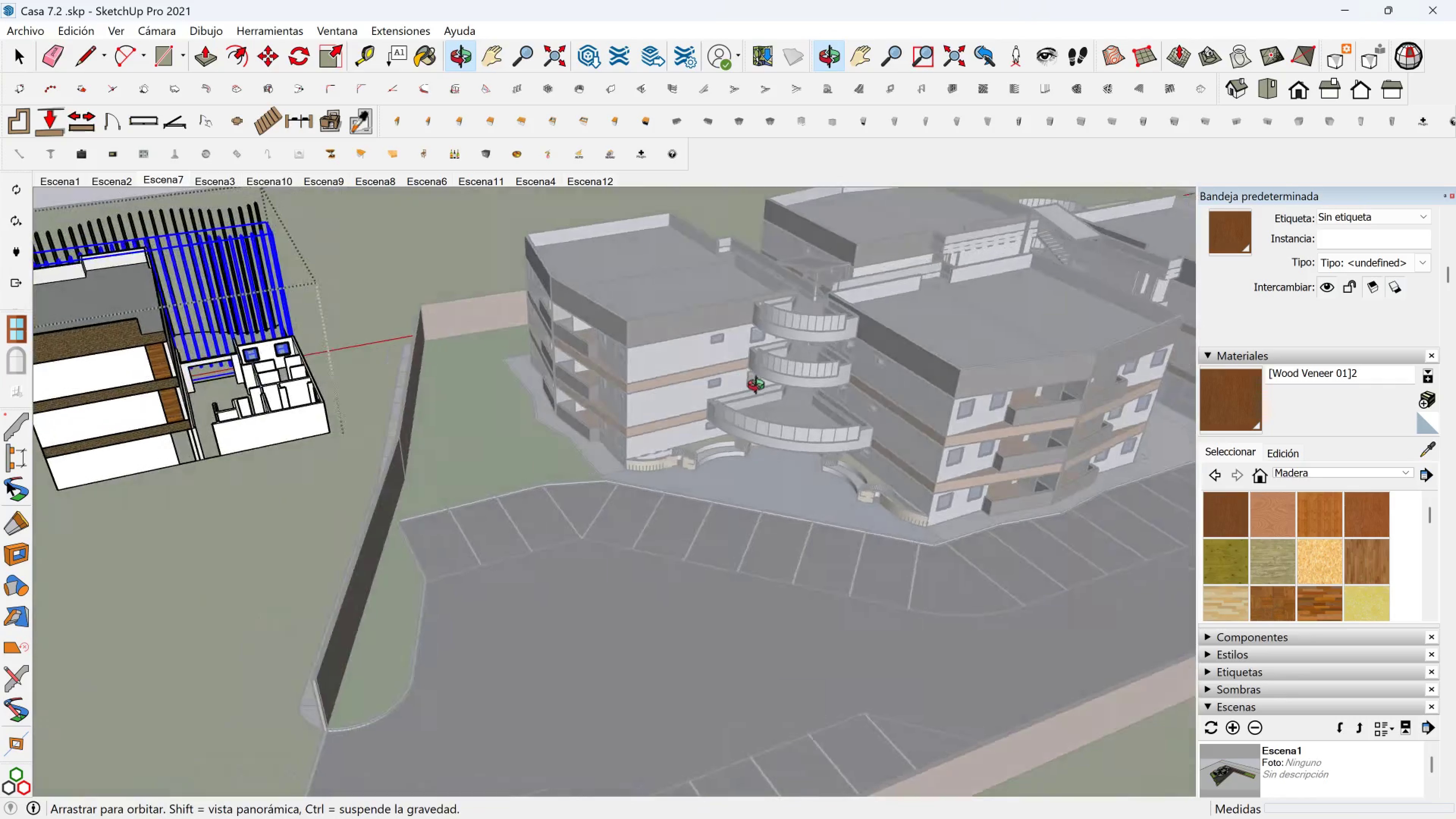 
hold_key(key=ShiftLeft, duration=0.34)
 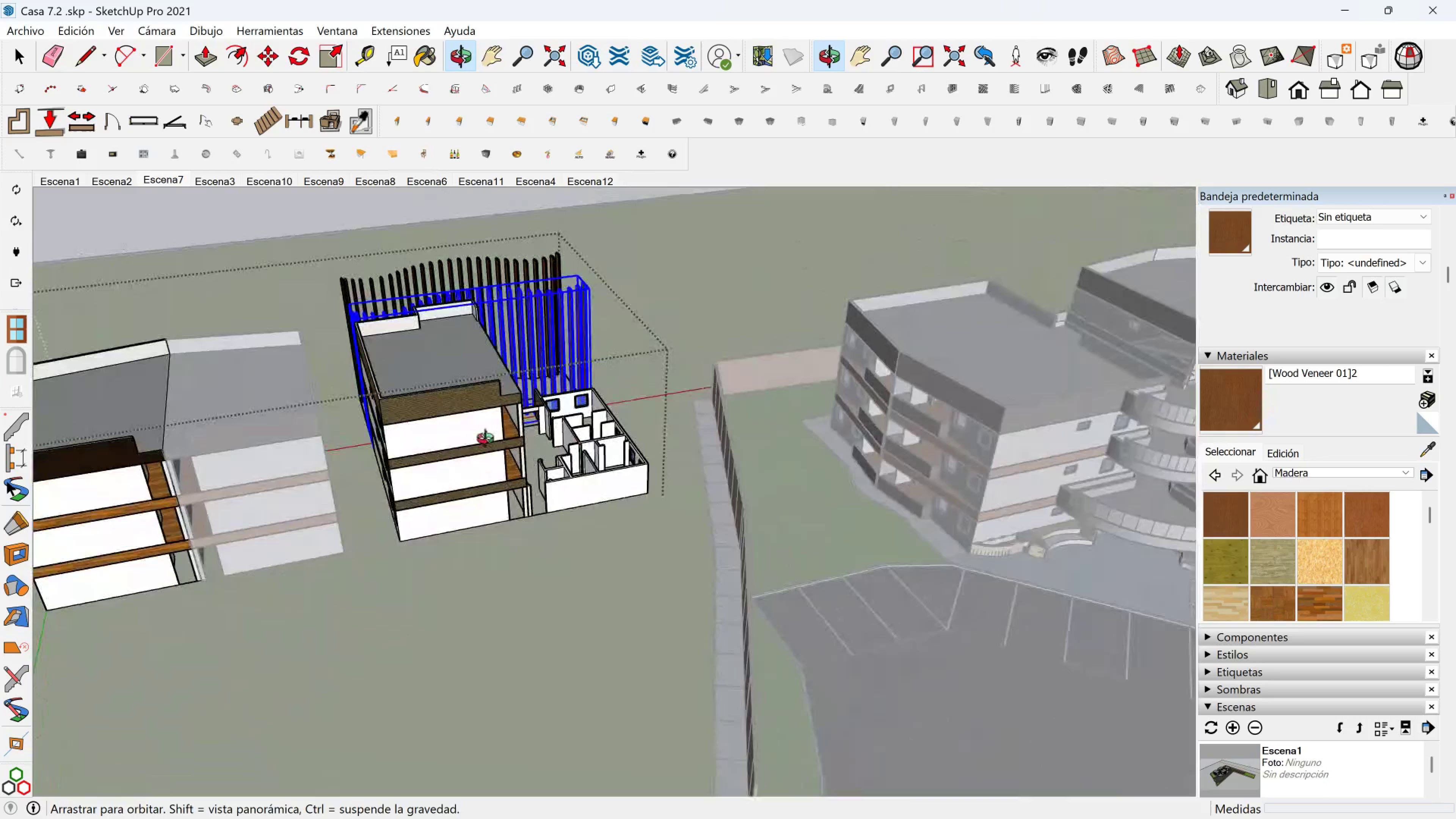 
hold_key(key=ShiftLeft, duration=0.34)
 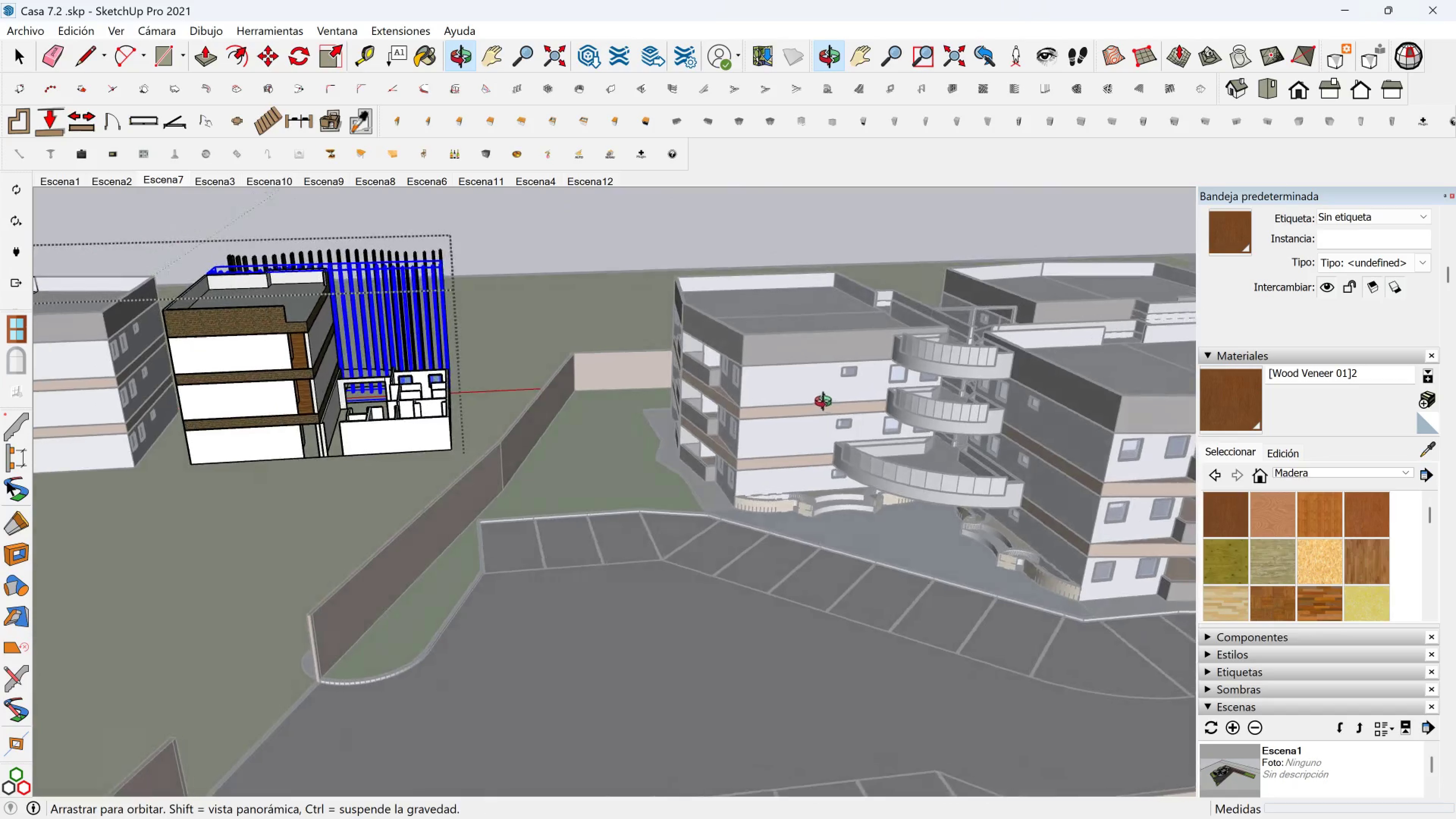 
hold_key(key=ShiftLeft, duration=0.39)
 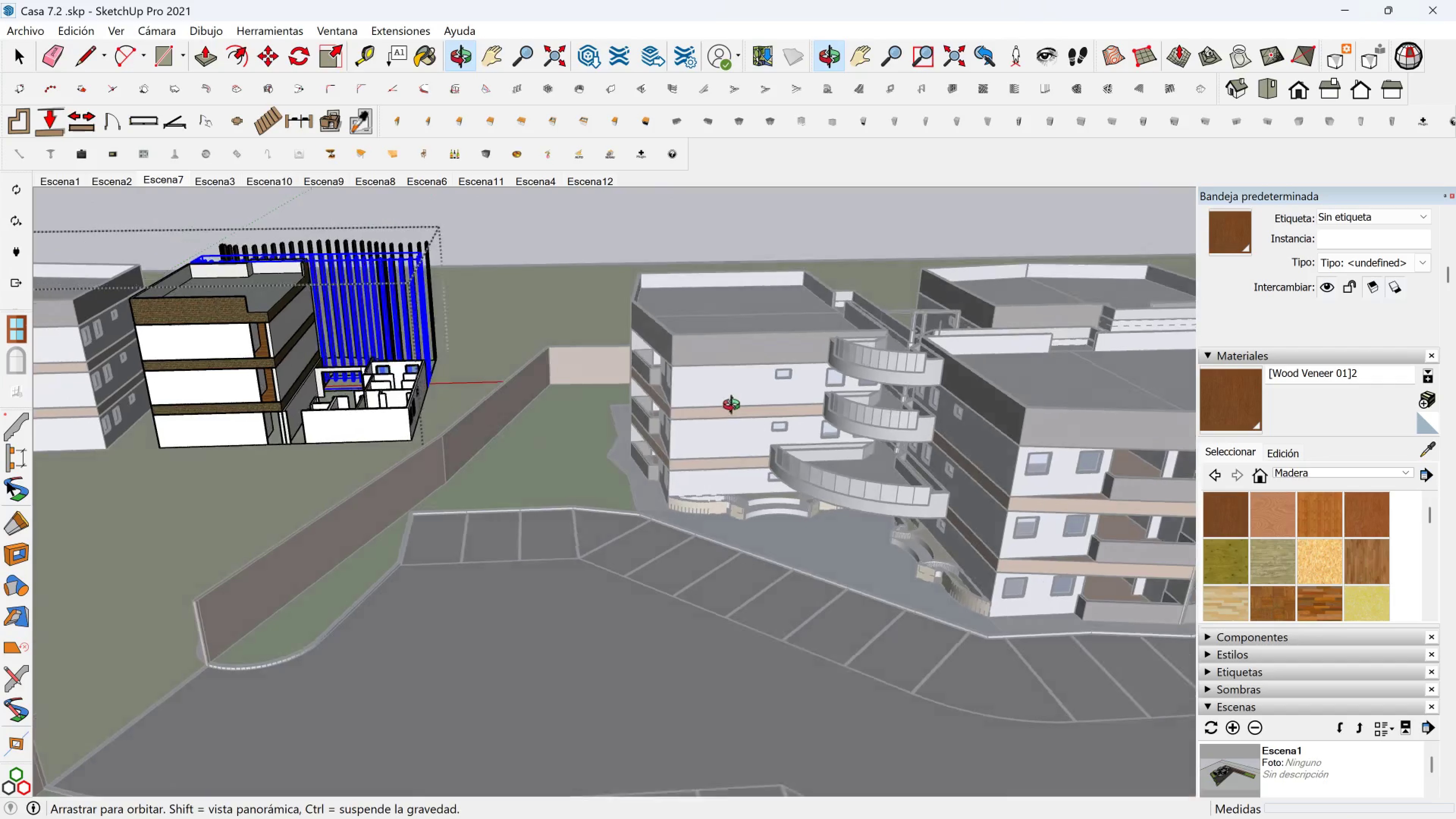 
scroll: coordinate [661, 442], scroll_direction: up, amount: 9.0
 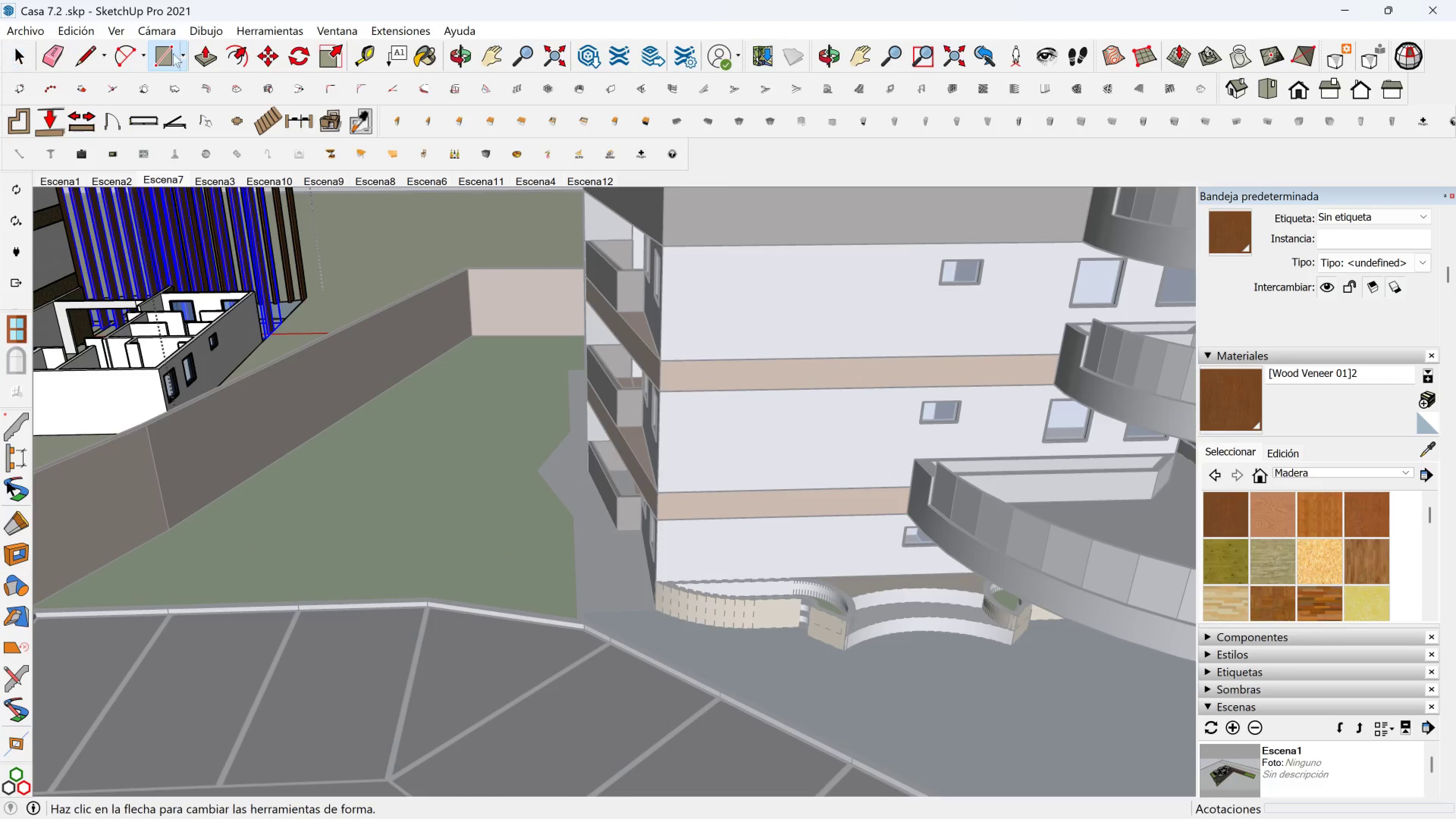 
key(Shift+ShiftLeft)
 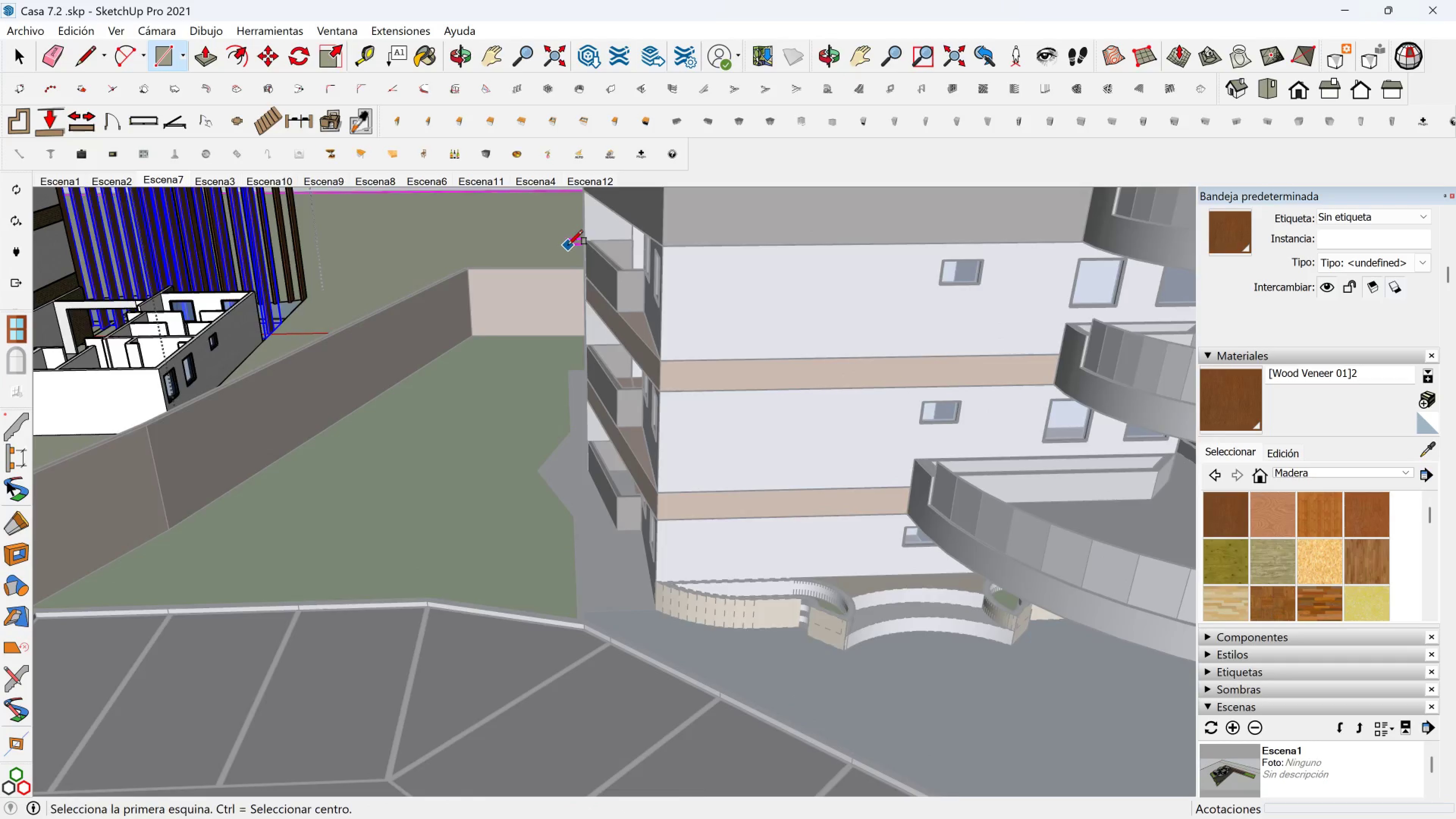 
scroll: coordinate [596, 266], scroll_direction: down, amount: 4.0
 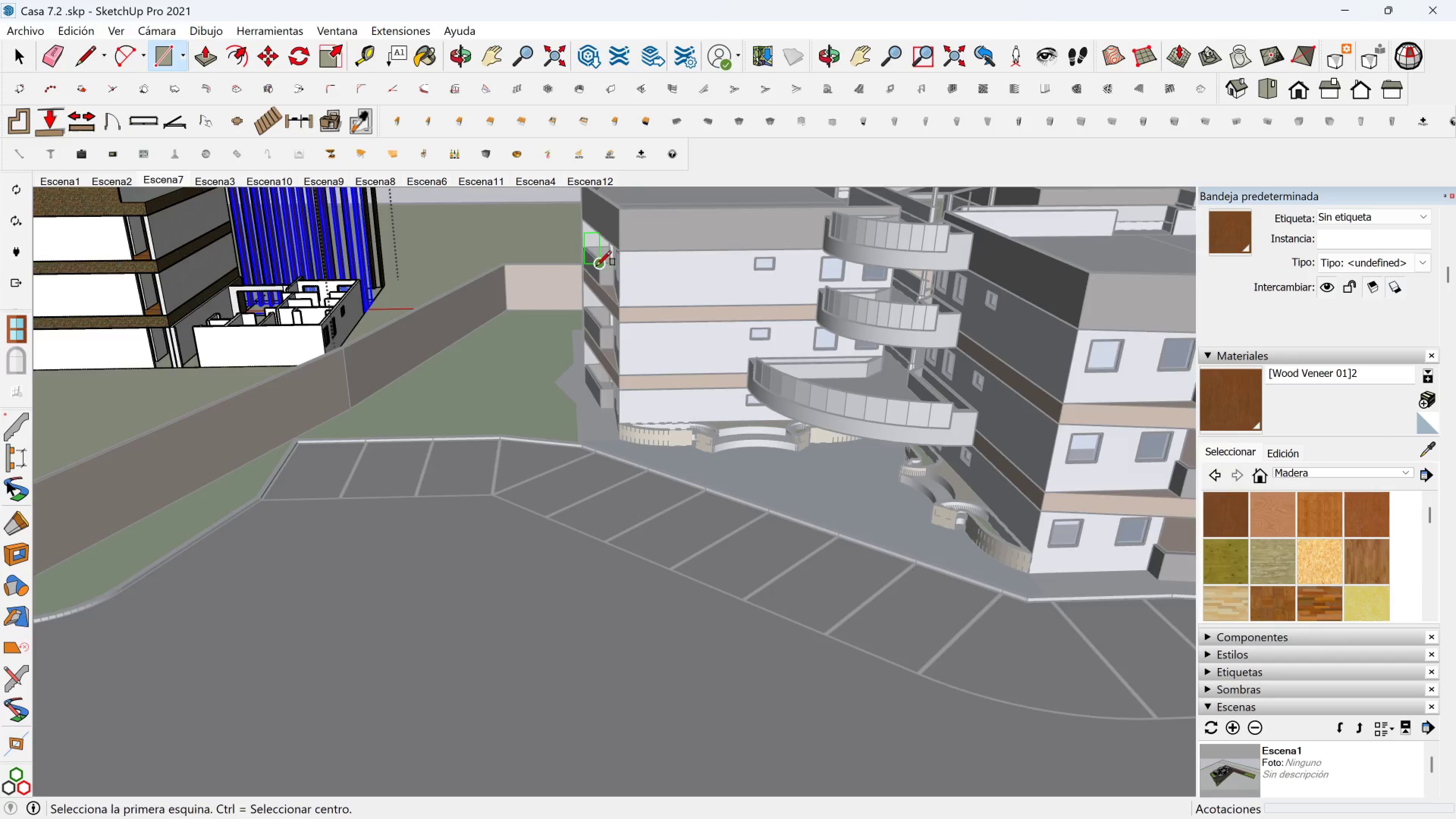 
hold_key(key=ShiftLeft, duration=0.38)
 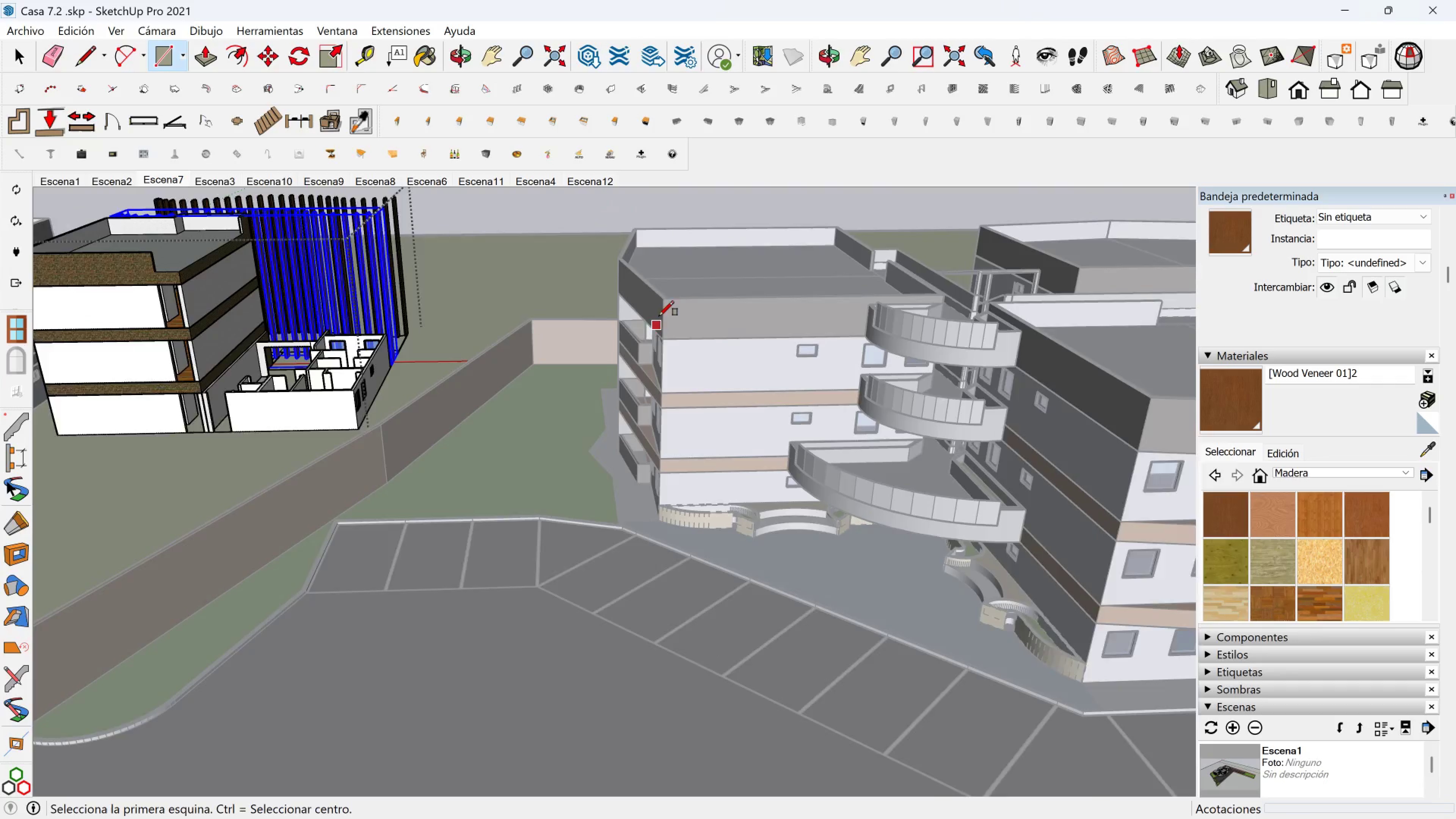 
scroll: coordinate [659, 316], scroll_direction: up, amount: 1.0
 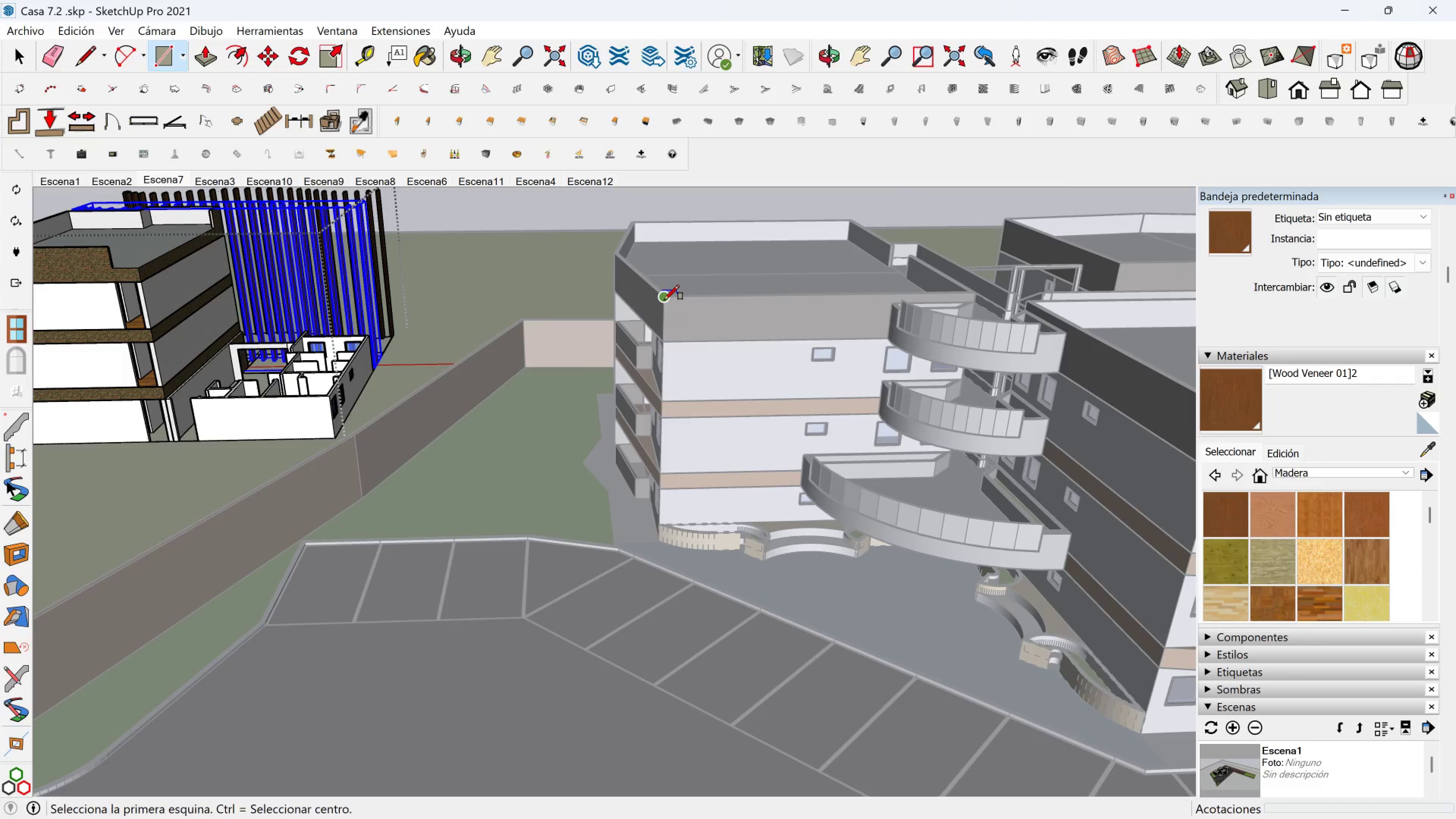 
left_click([664, 300])
 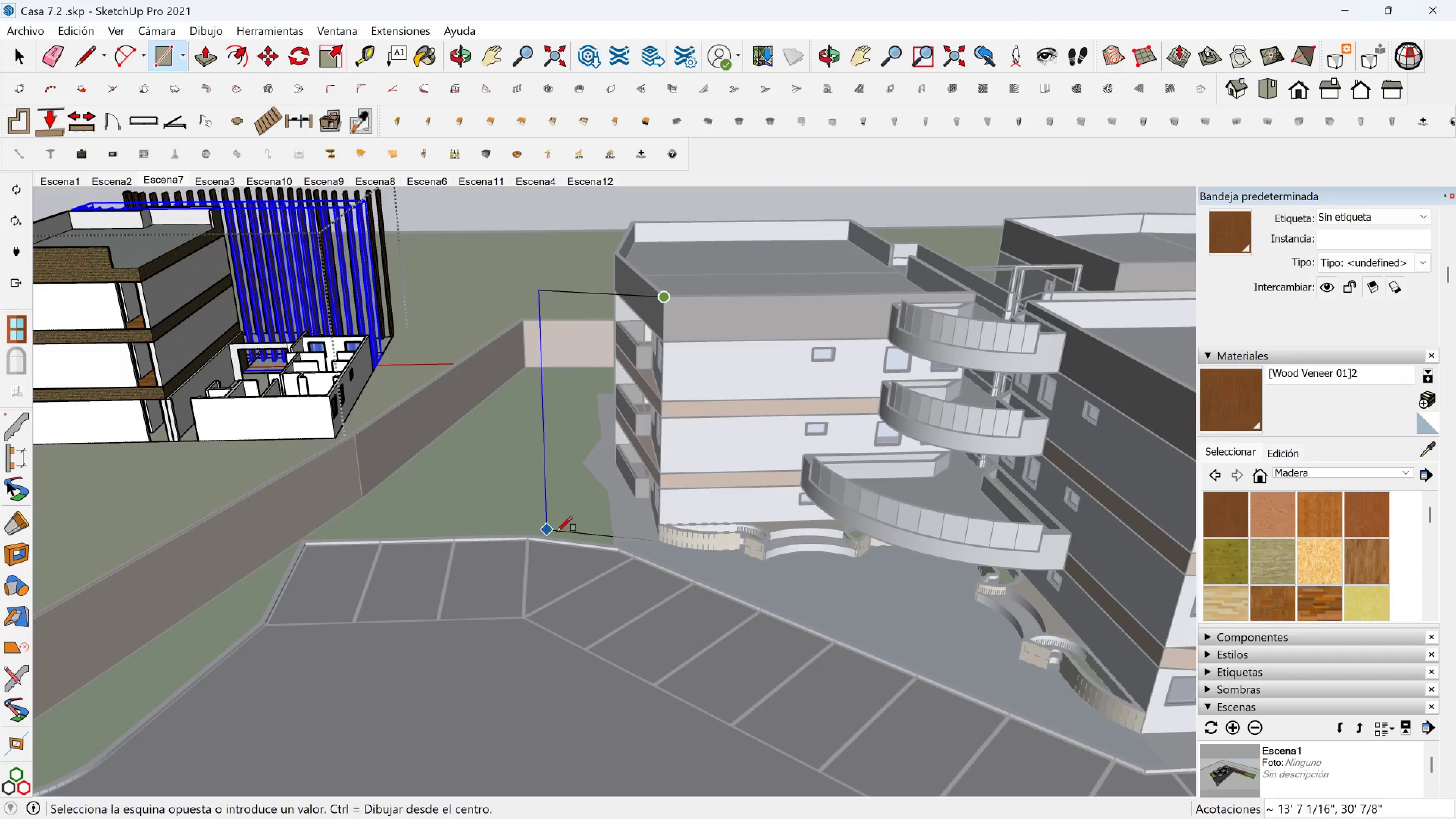 
scroll: coordinate [674, 510], scroll_direction: up, amount: 3.0
 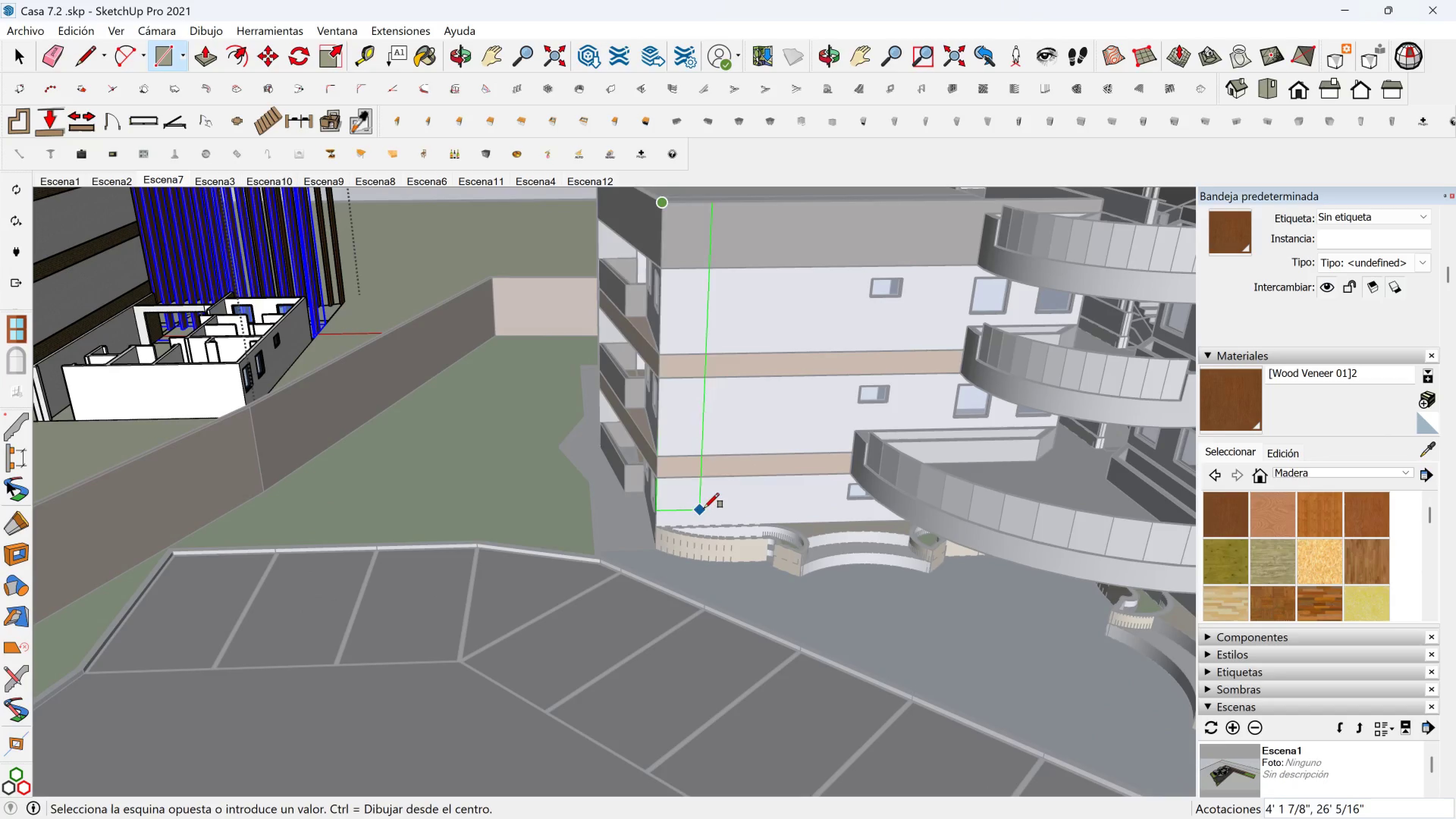 
hold_key(key=ShiftLeft, duration=1.53)
 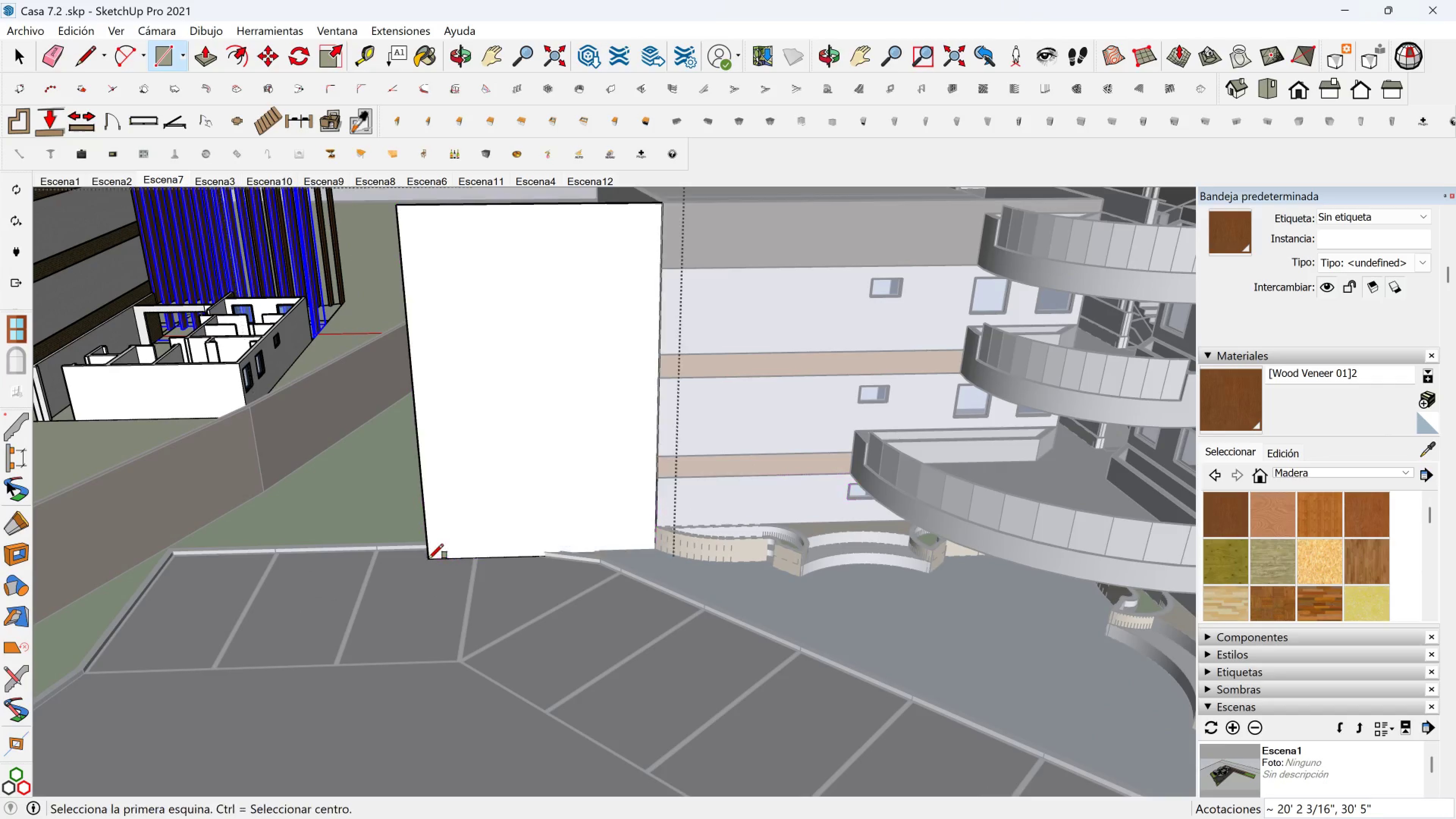 
hold_key(key=ShiftLeft, duration=0.94)
left_click([428, 559])
 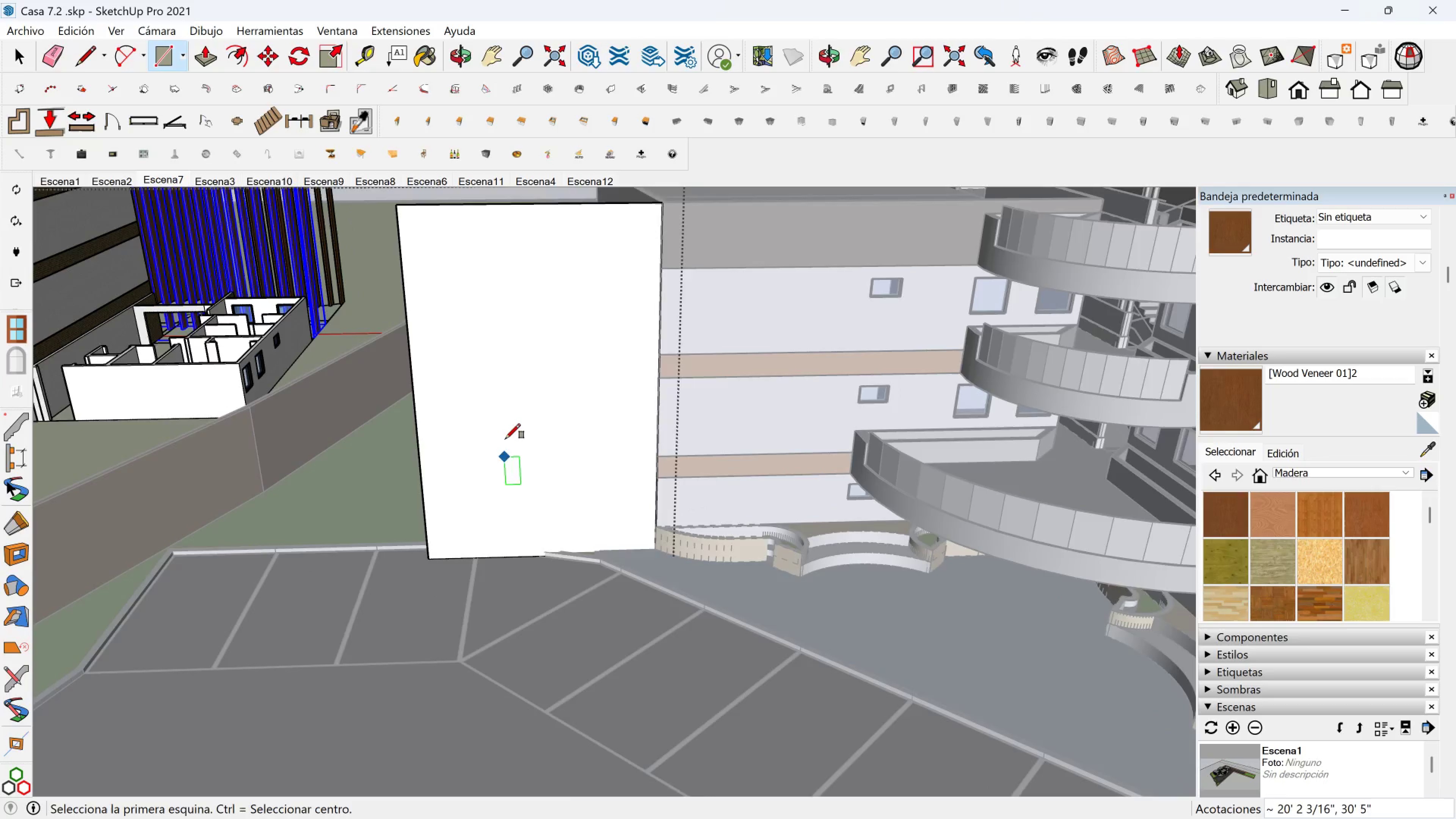 
scroll: coordinate [504, 430], scroll_direction: up, amount: 3.0
 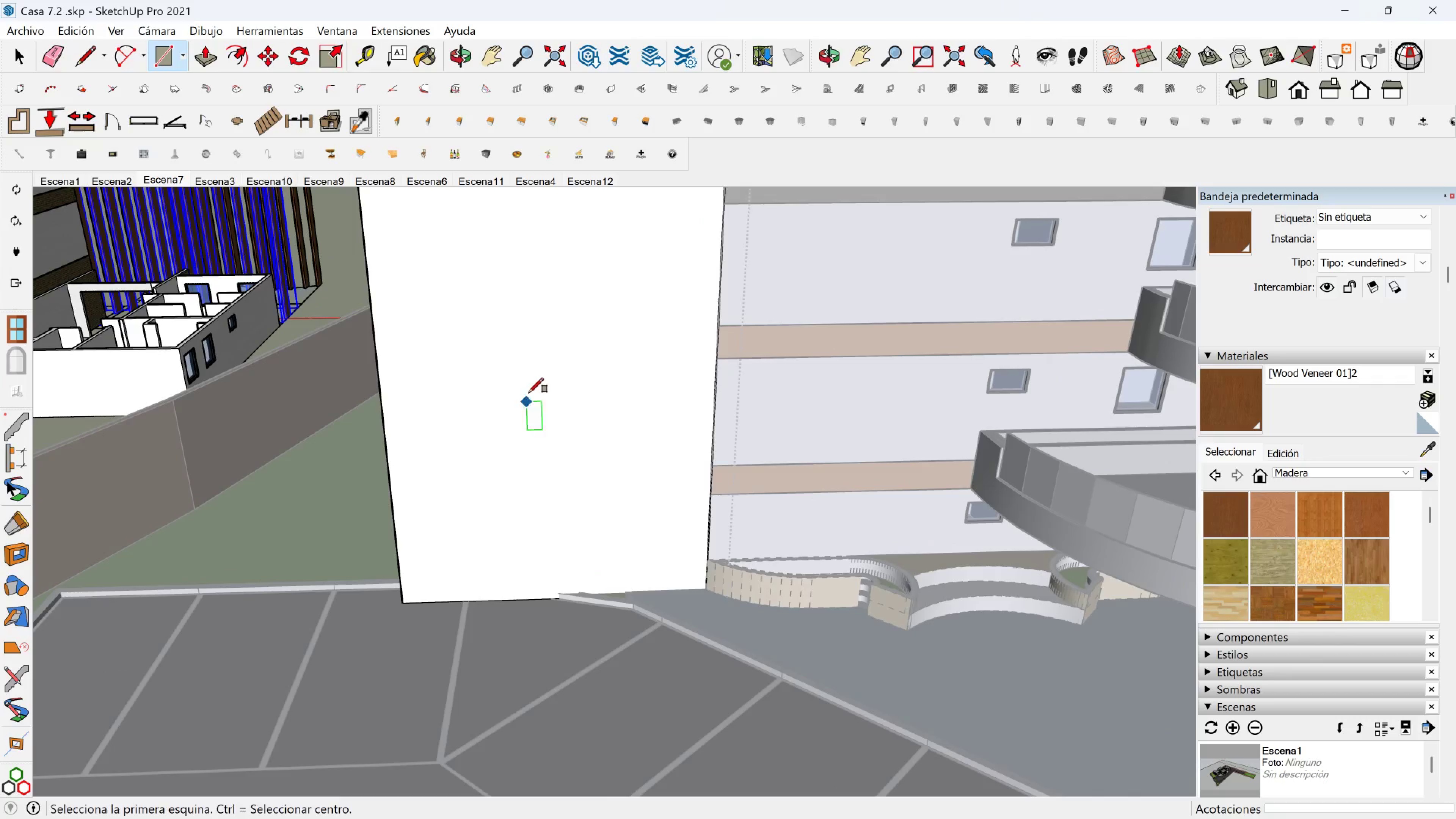 
key(Space)
 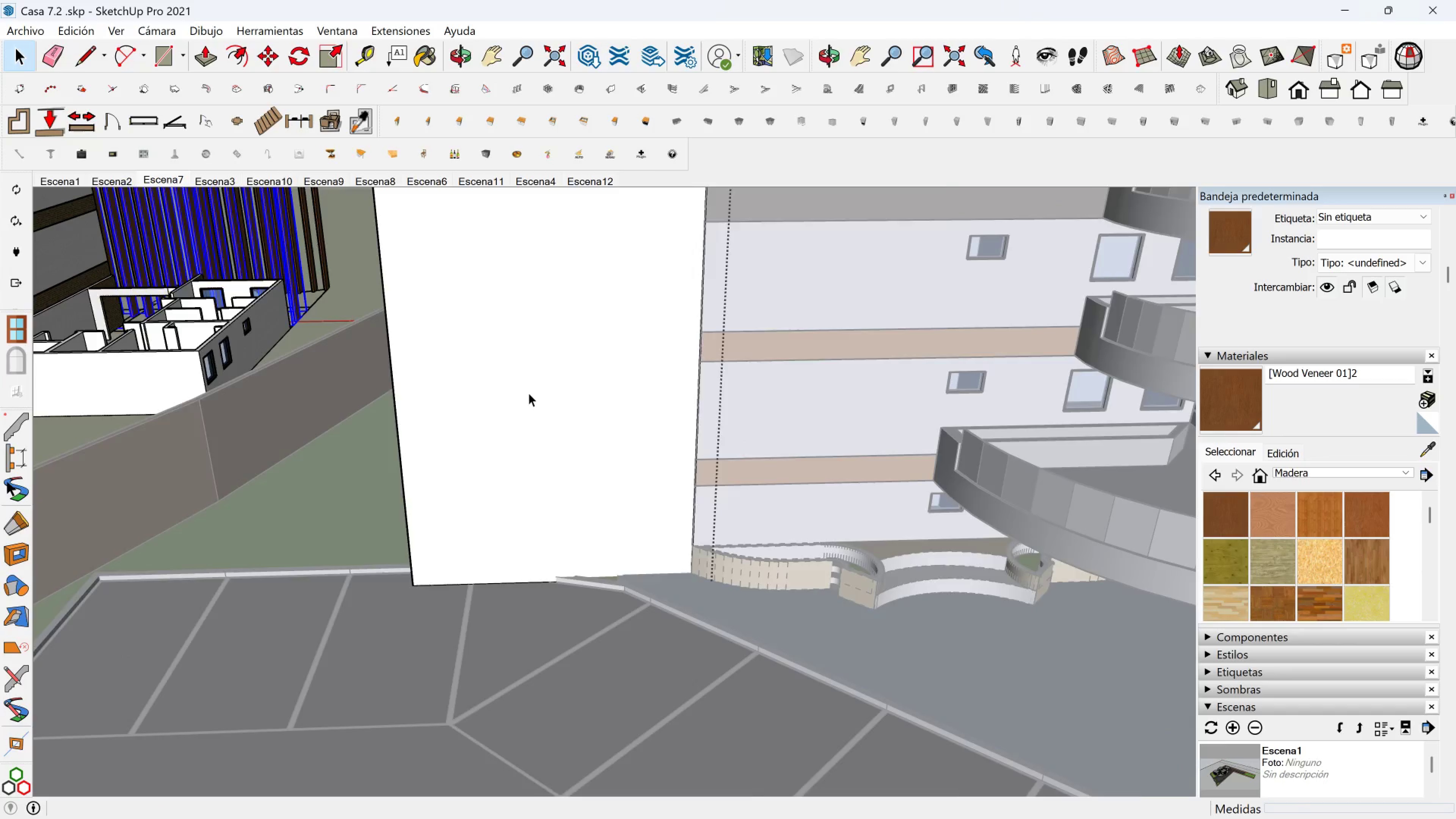 
scroll: coordinate [530, 392], scroll_direction: down, amount: 4.0
 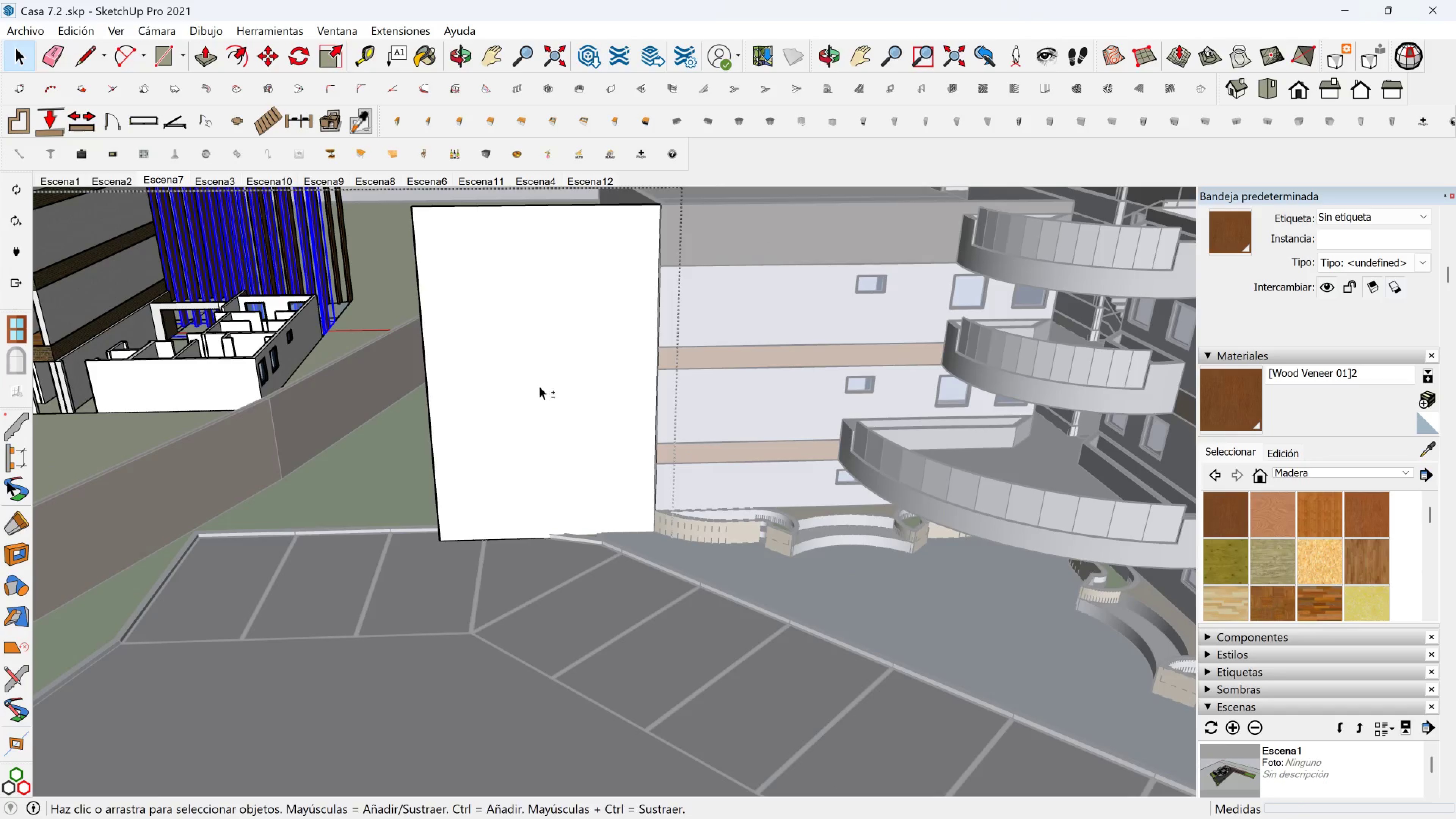 
key(Shift+ShiftLeft)
 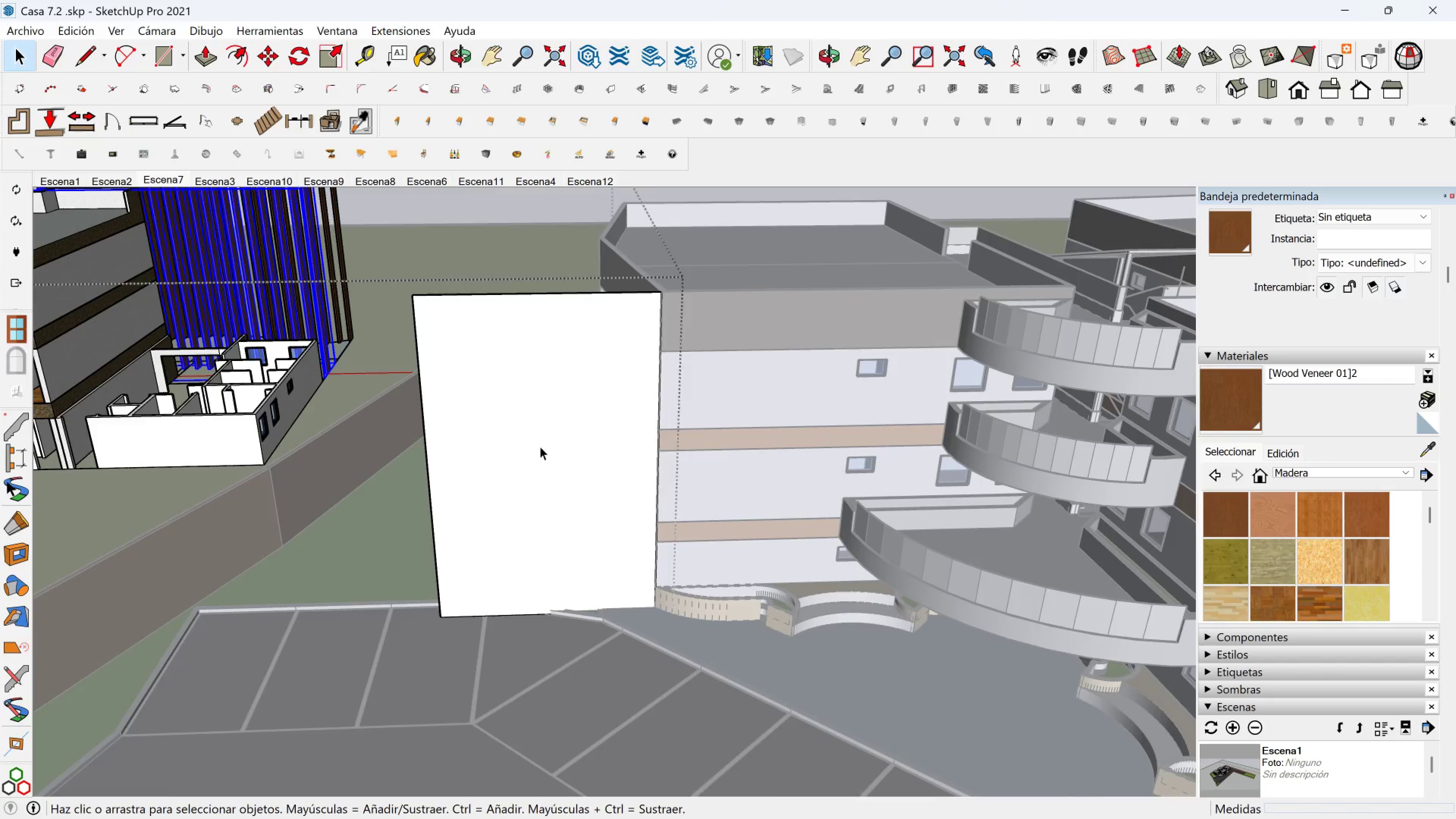 
scroll: coordinate [540, 445], scroll_direction: up, amount: 2.0
 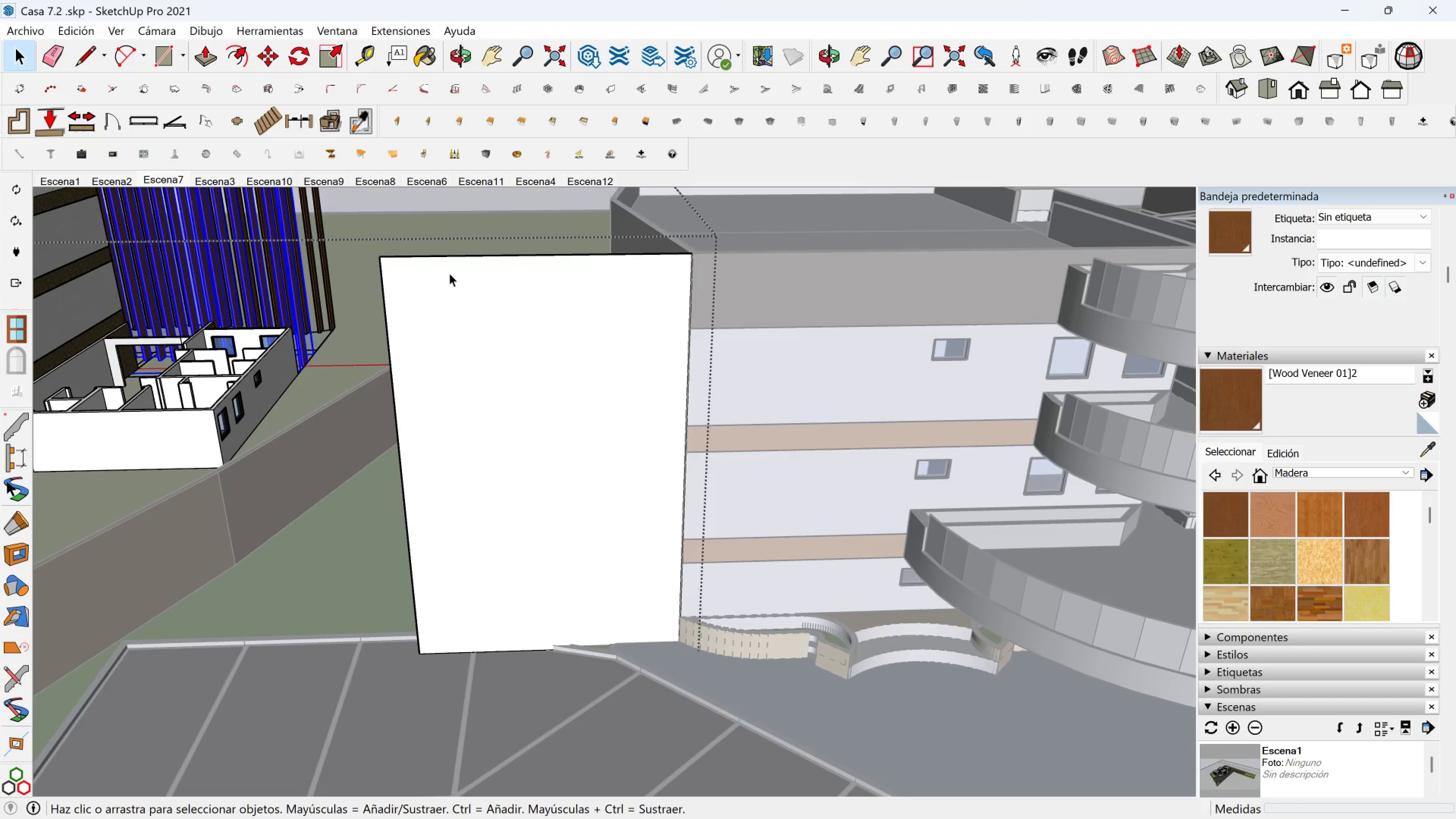 
left_click_drag(start_coordinate=[358, 218], to_coordinate=[721, 709])
 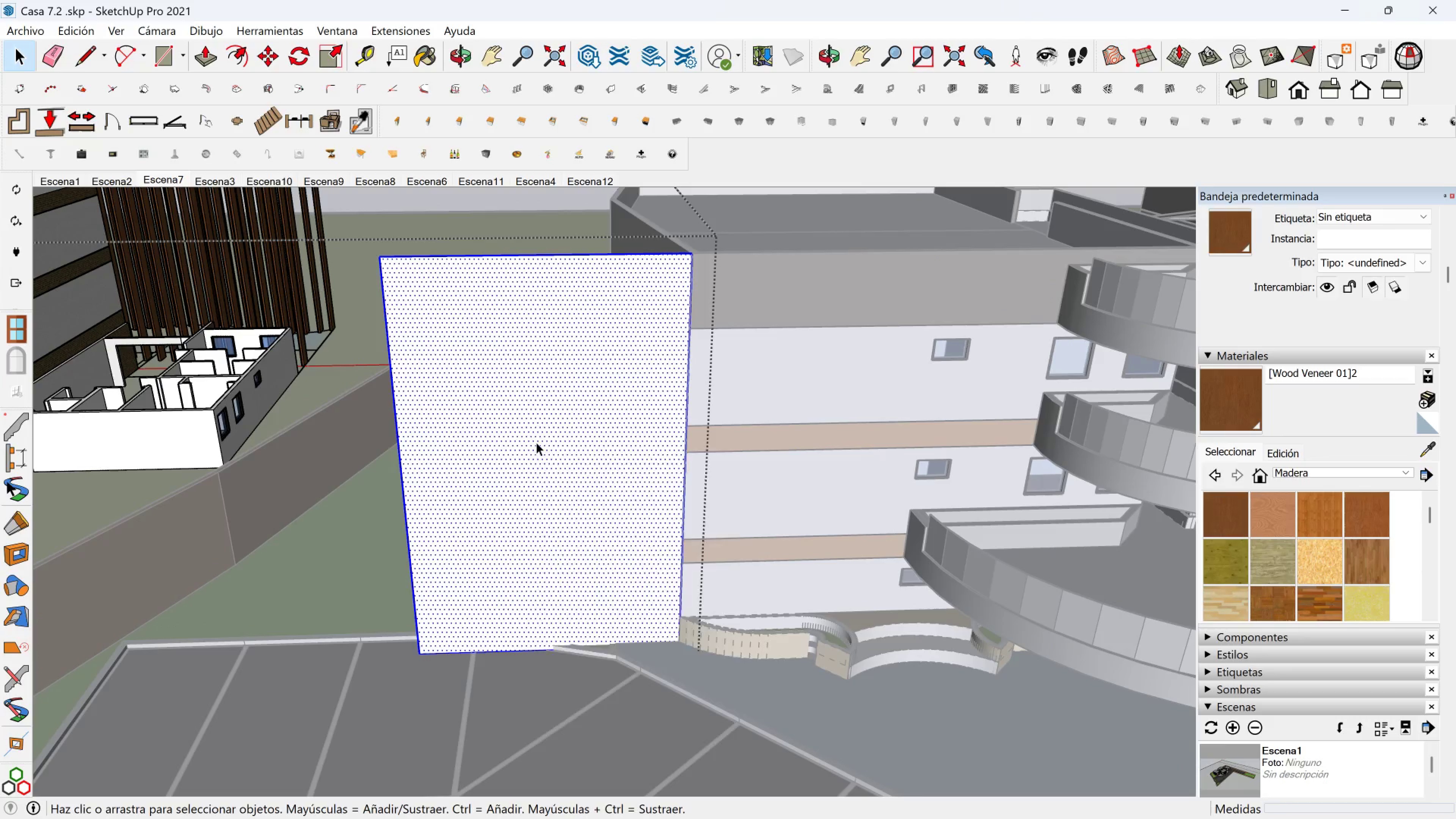 
right_click([536, 442])
 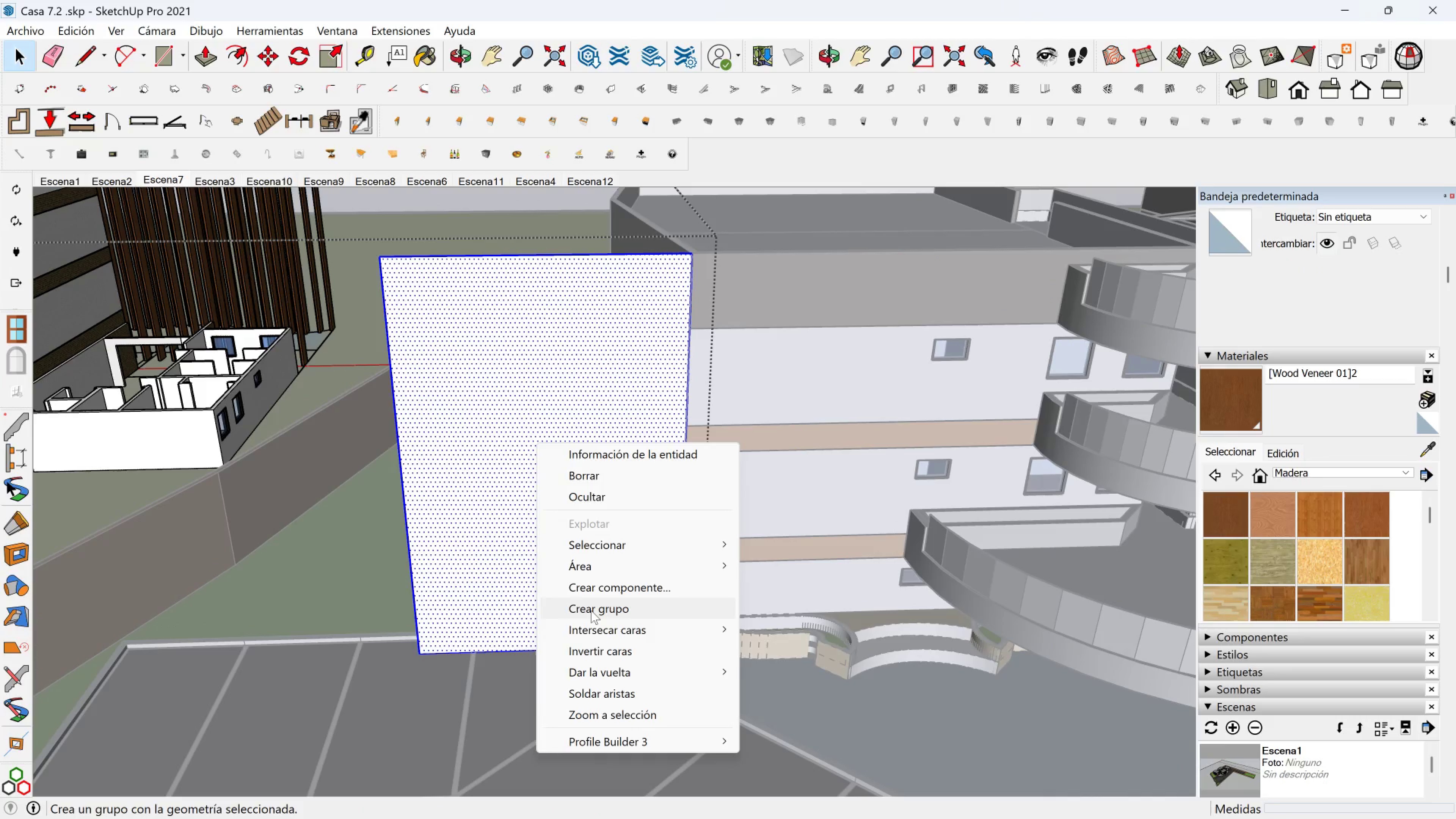 
left_click([591, 610])
 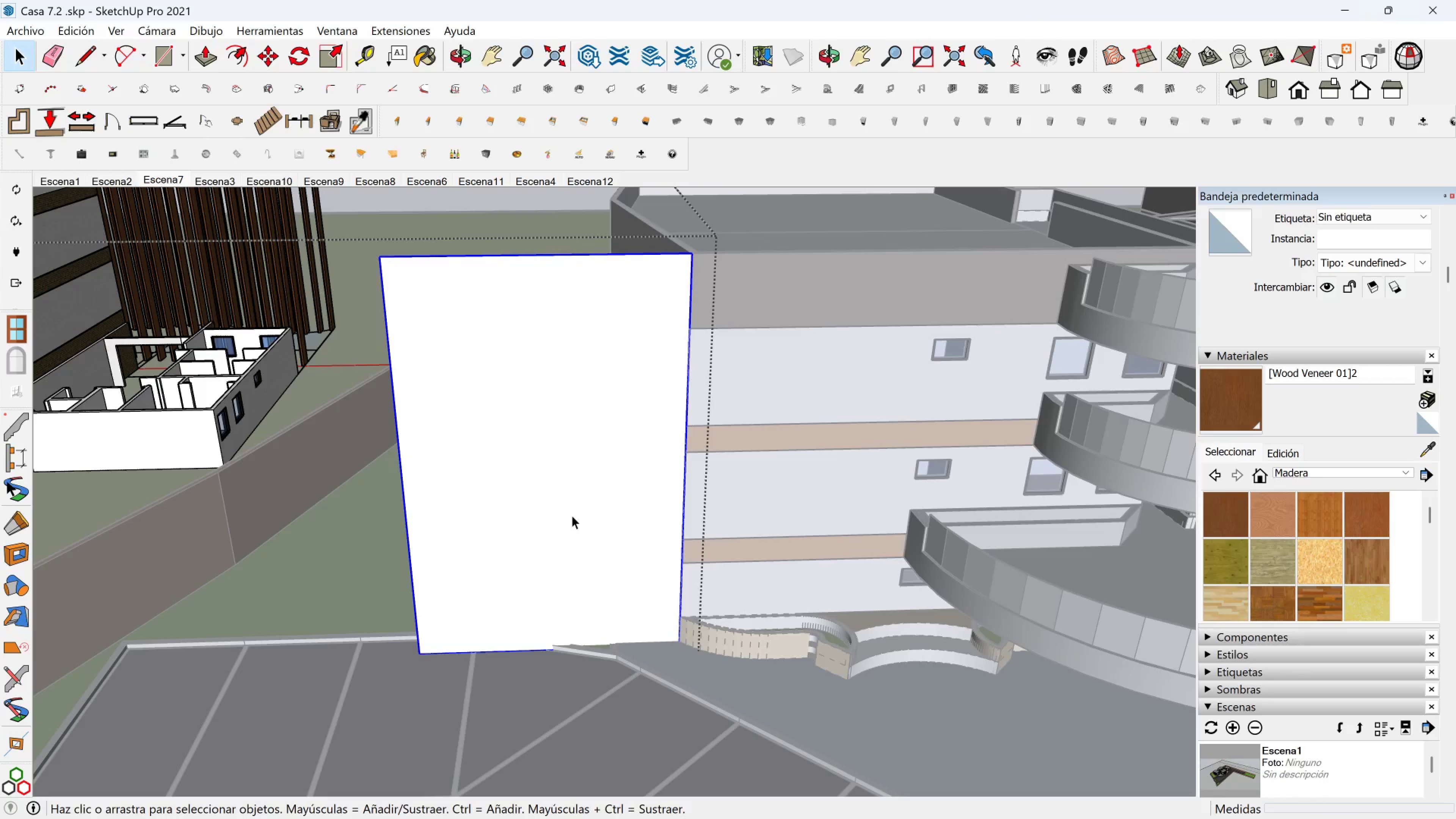 
double_click([572, 515])
 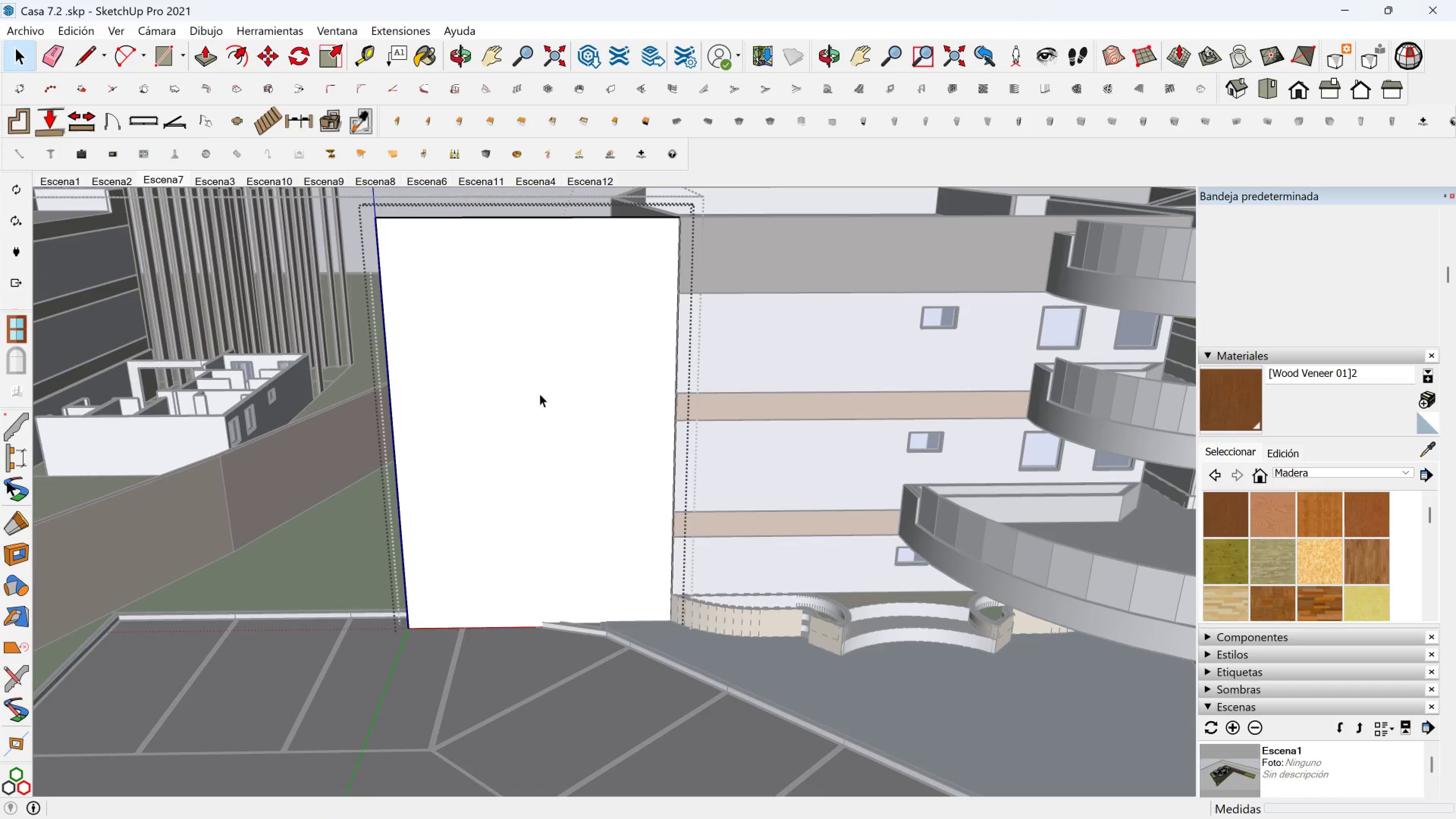 
key(Shift+ShiftLeft)
 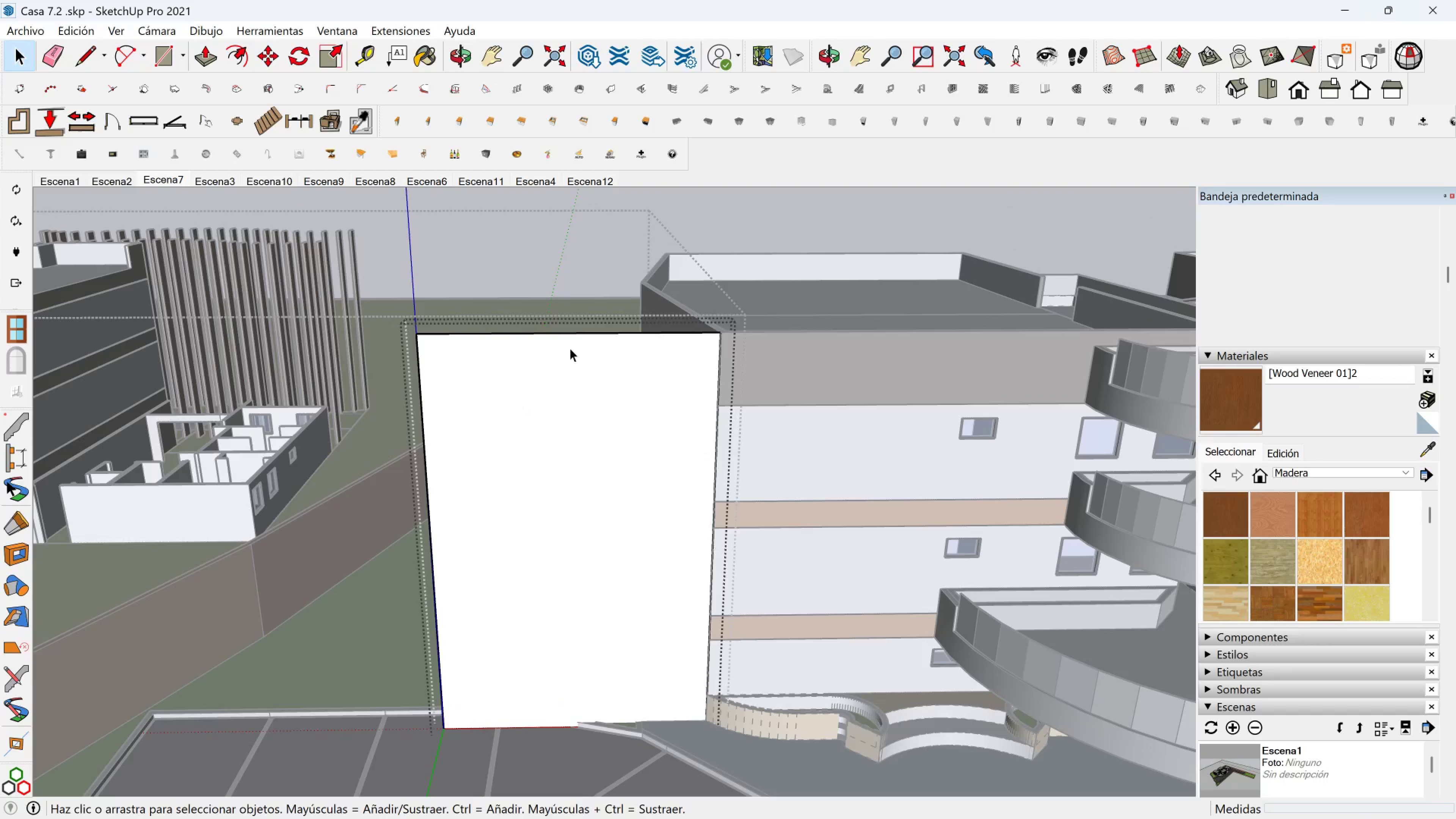 
left_click_drag(start_coordinate=[348, 285], to_coordinate=[803, 379])
 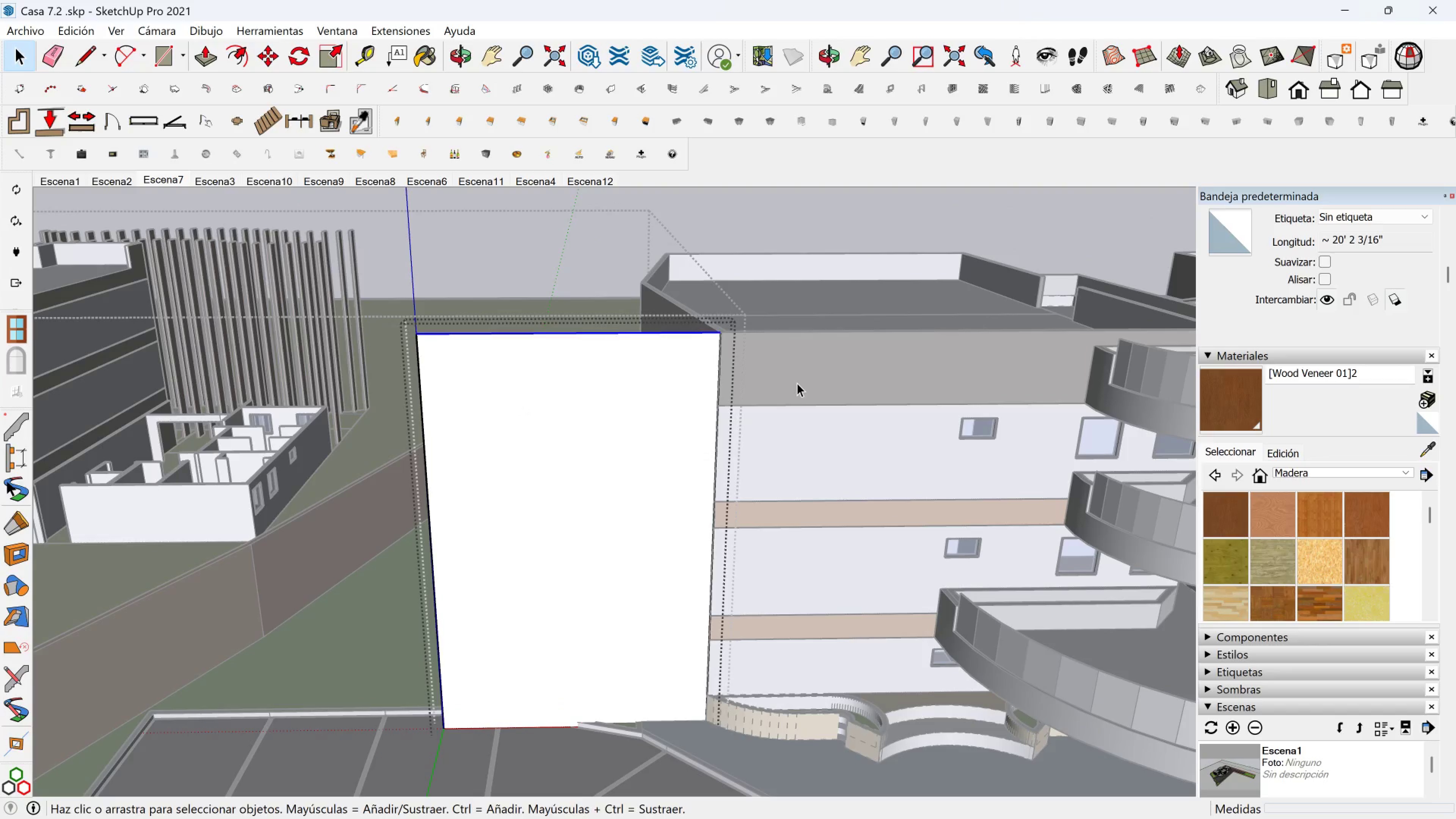 
key(M)
 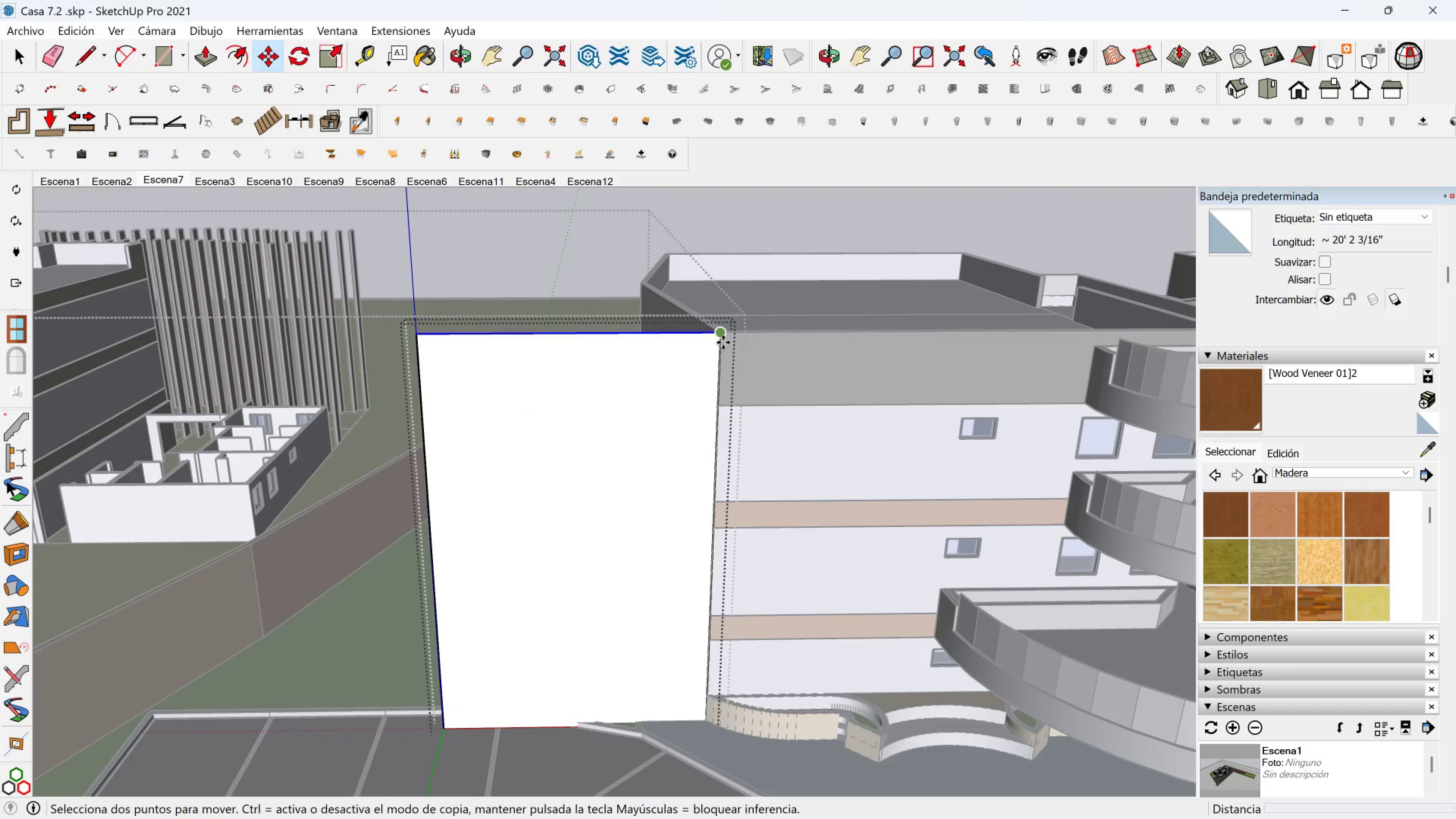 
left_click([723, 342])
 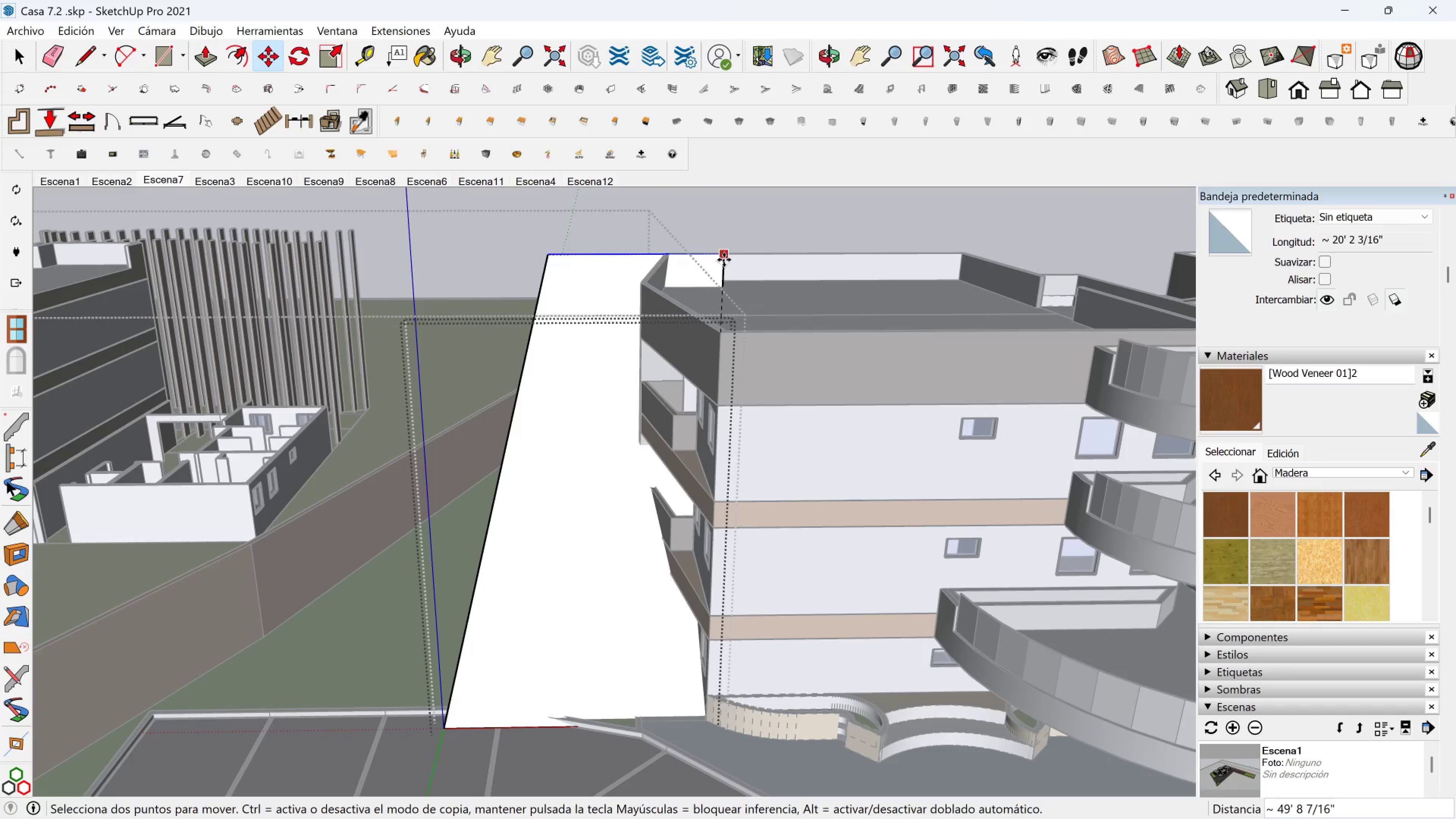 
hold_key(key=ShiftLeft, duration=1.28)
left_click([717, 228])
 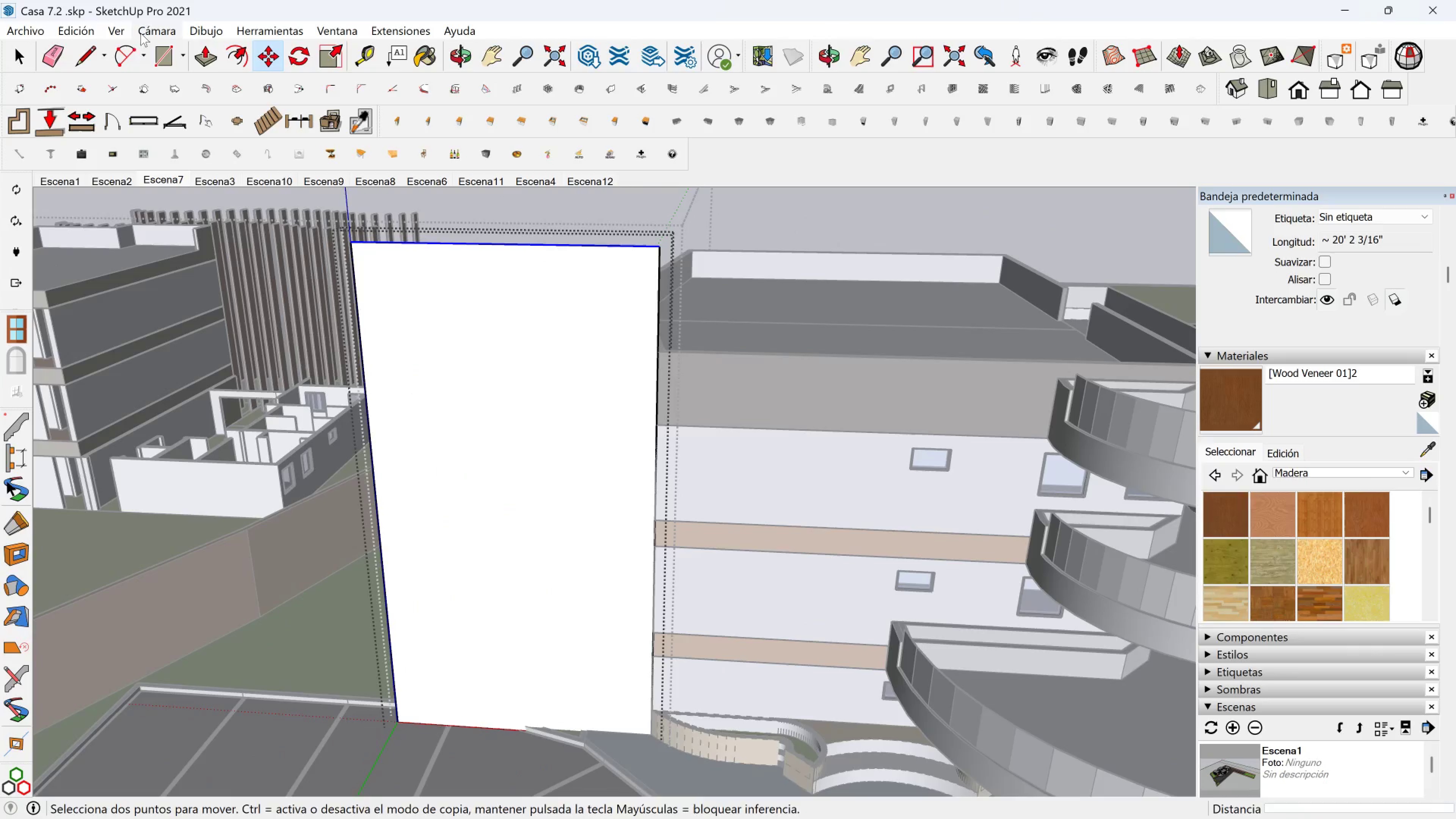 
left_click([121, 52])
 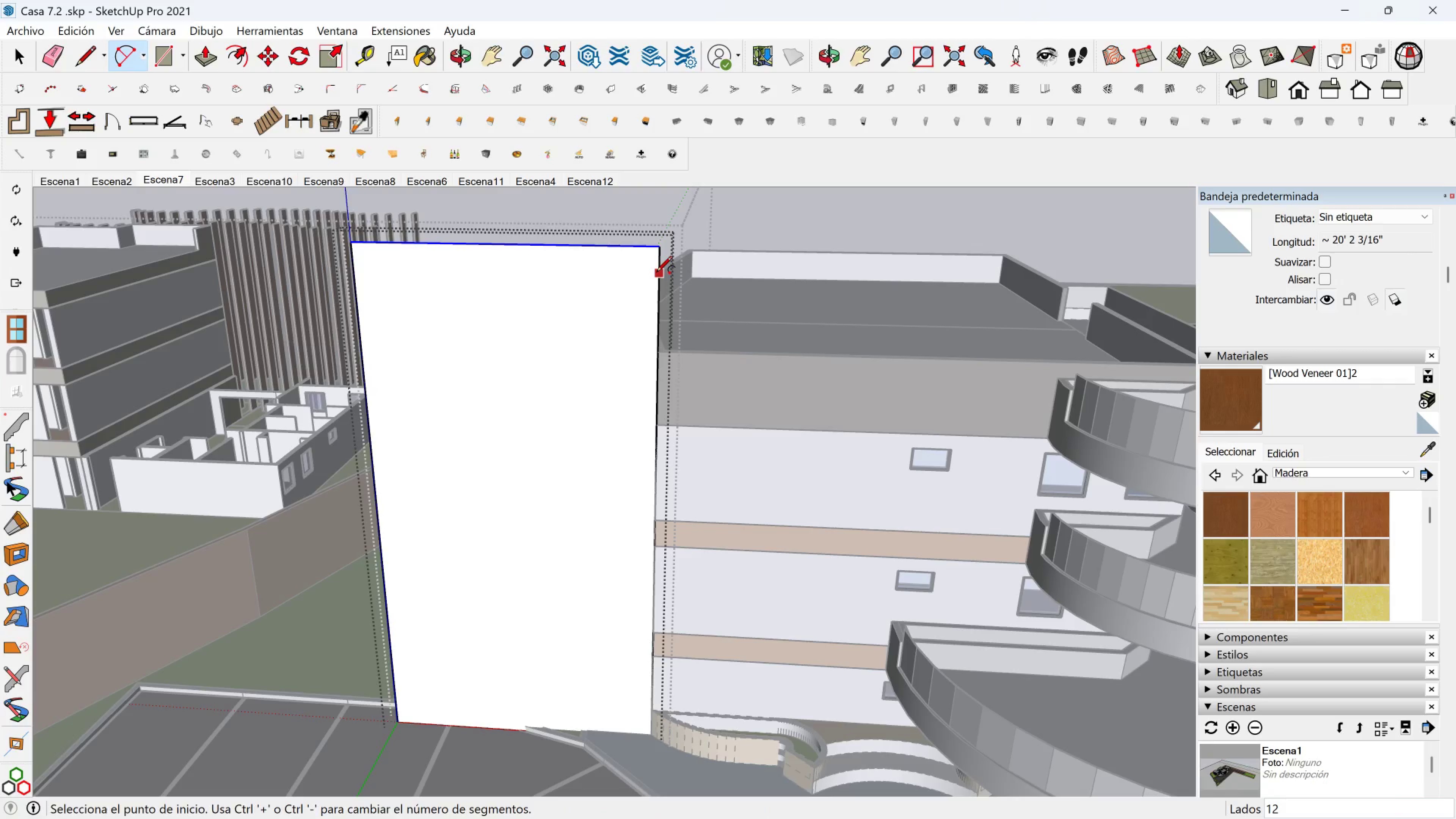 
left_click([656, 273])
 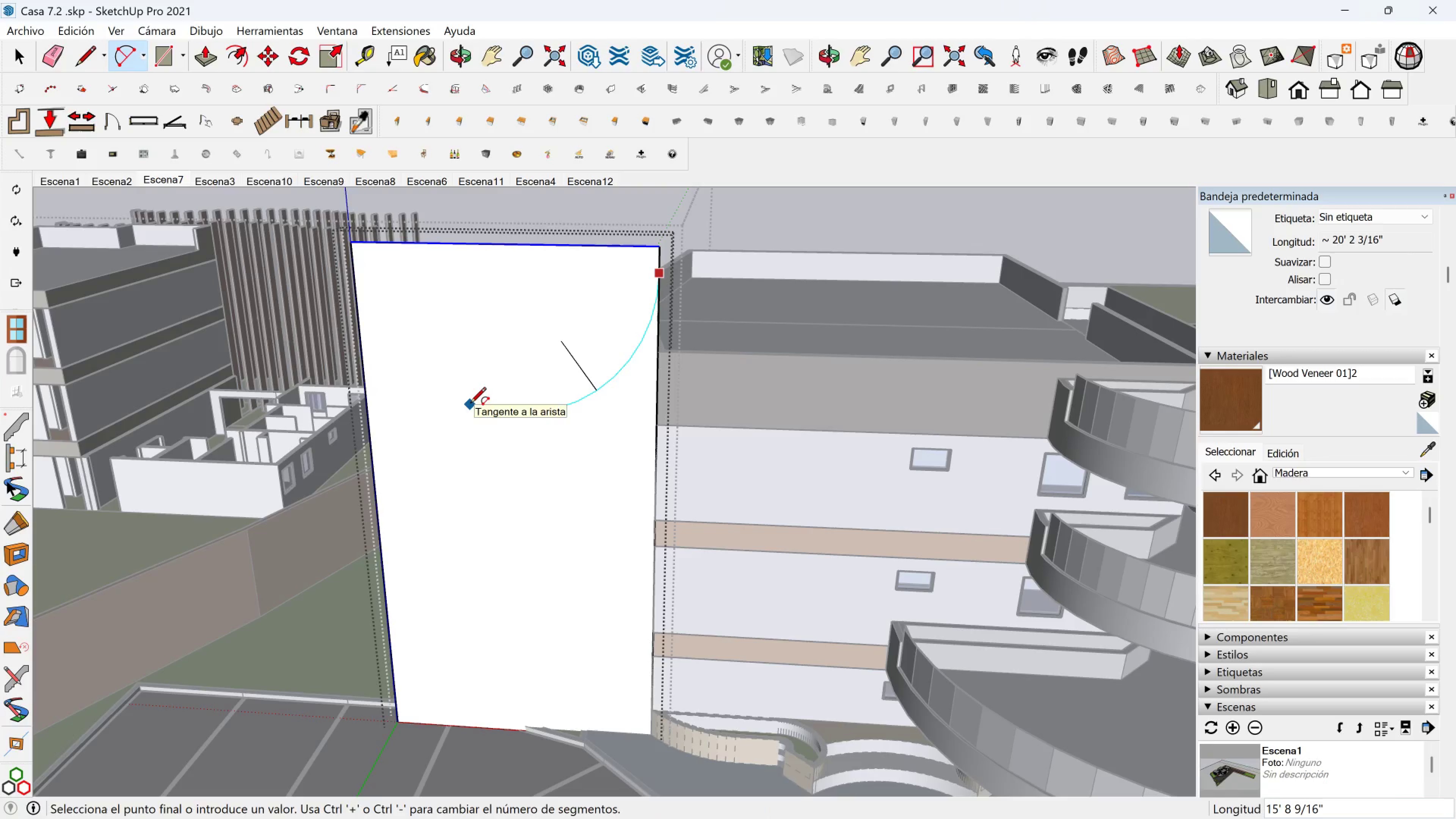 
key(Shift+ShiftLeft)
 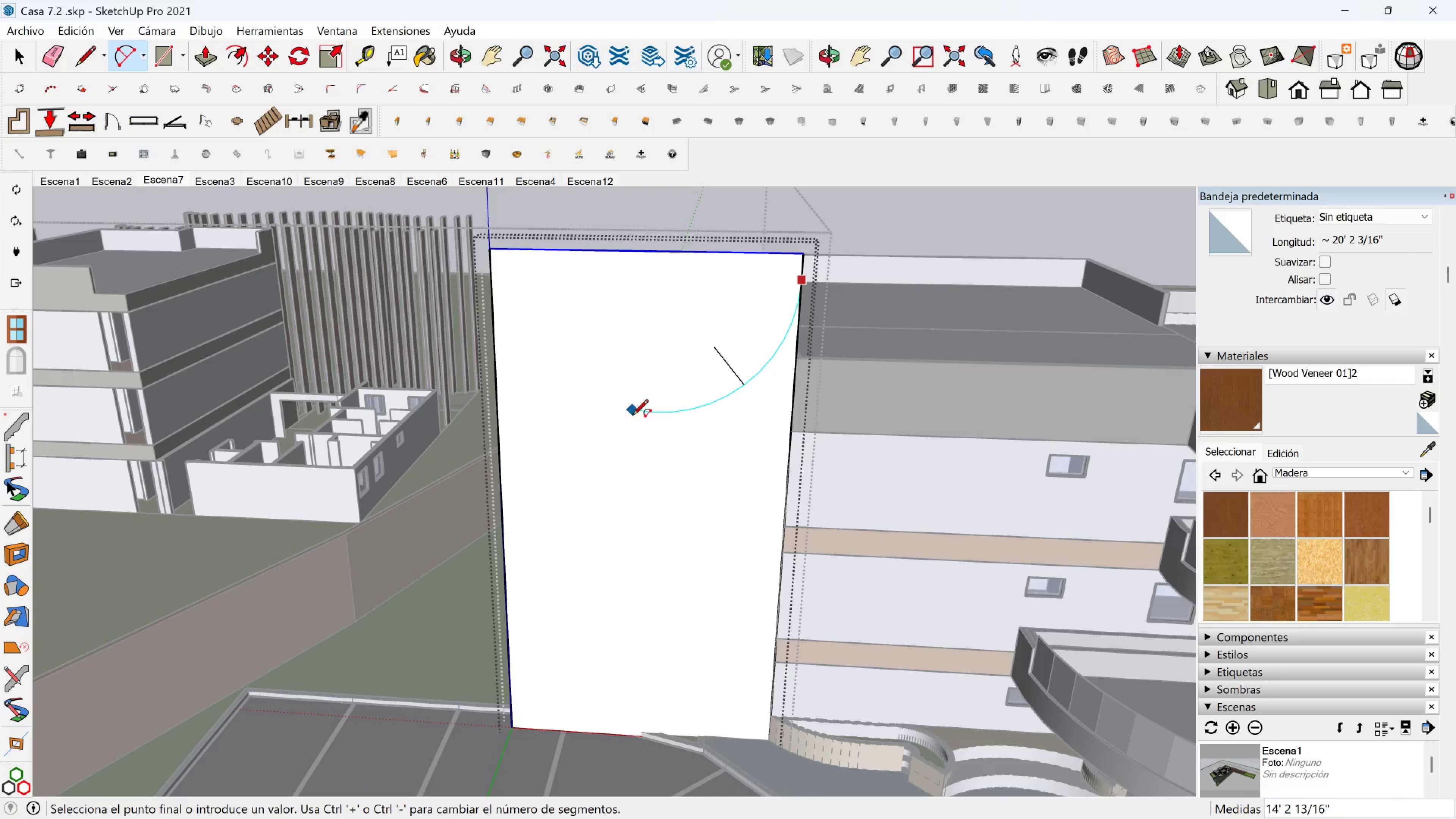 
scroll: coordinate [632, 419], scroll_direction: down, amount: 1.0
 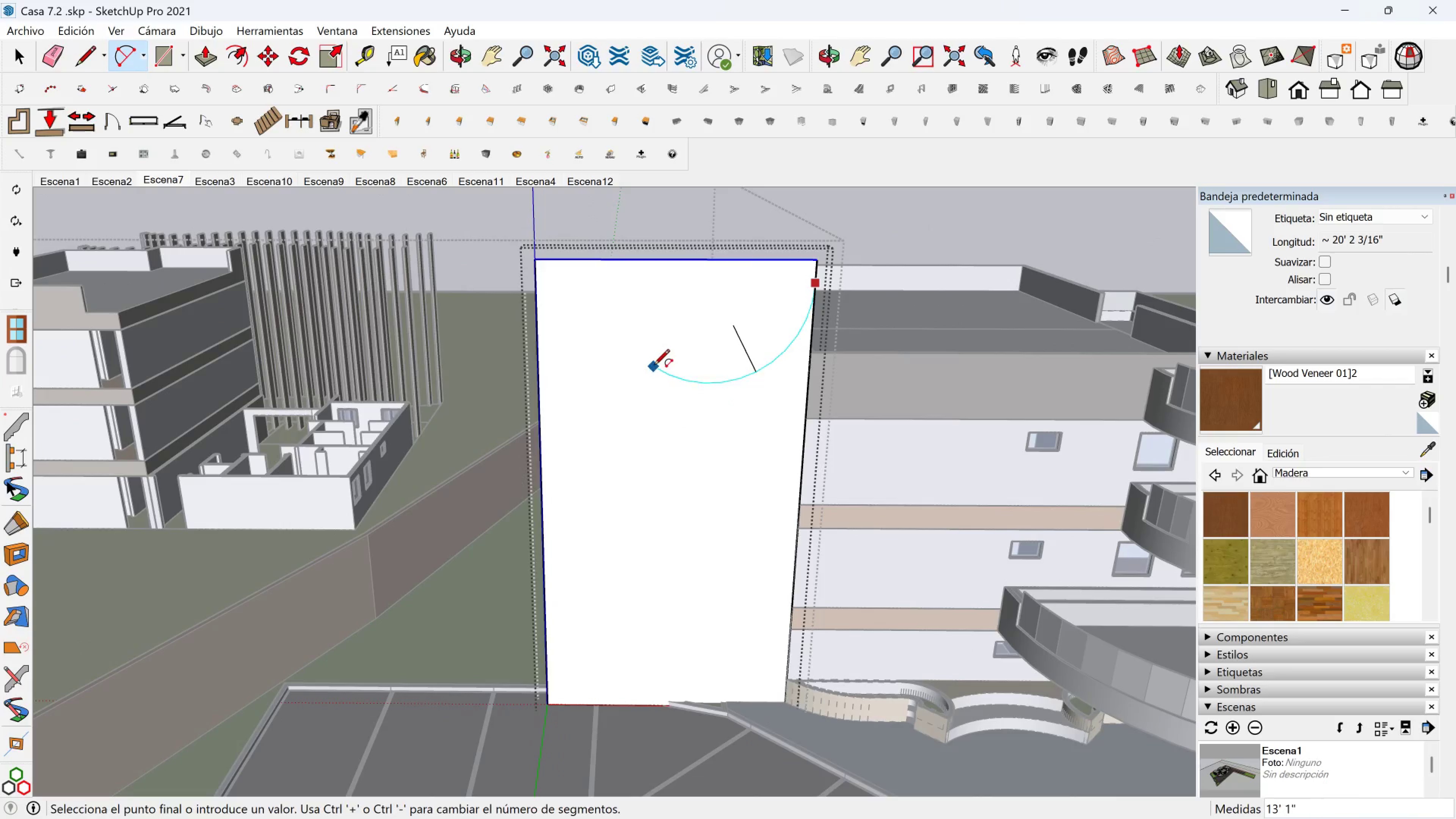 
left_click([646, 361])
 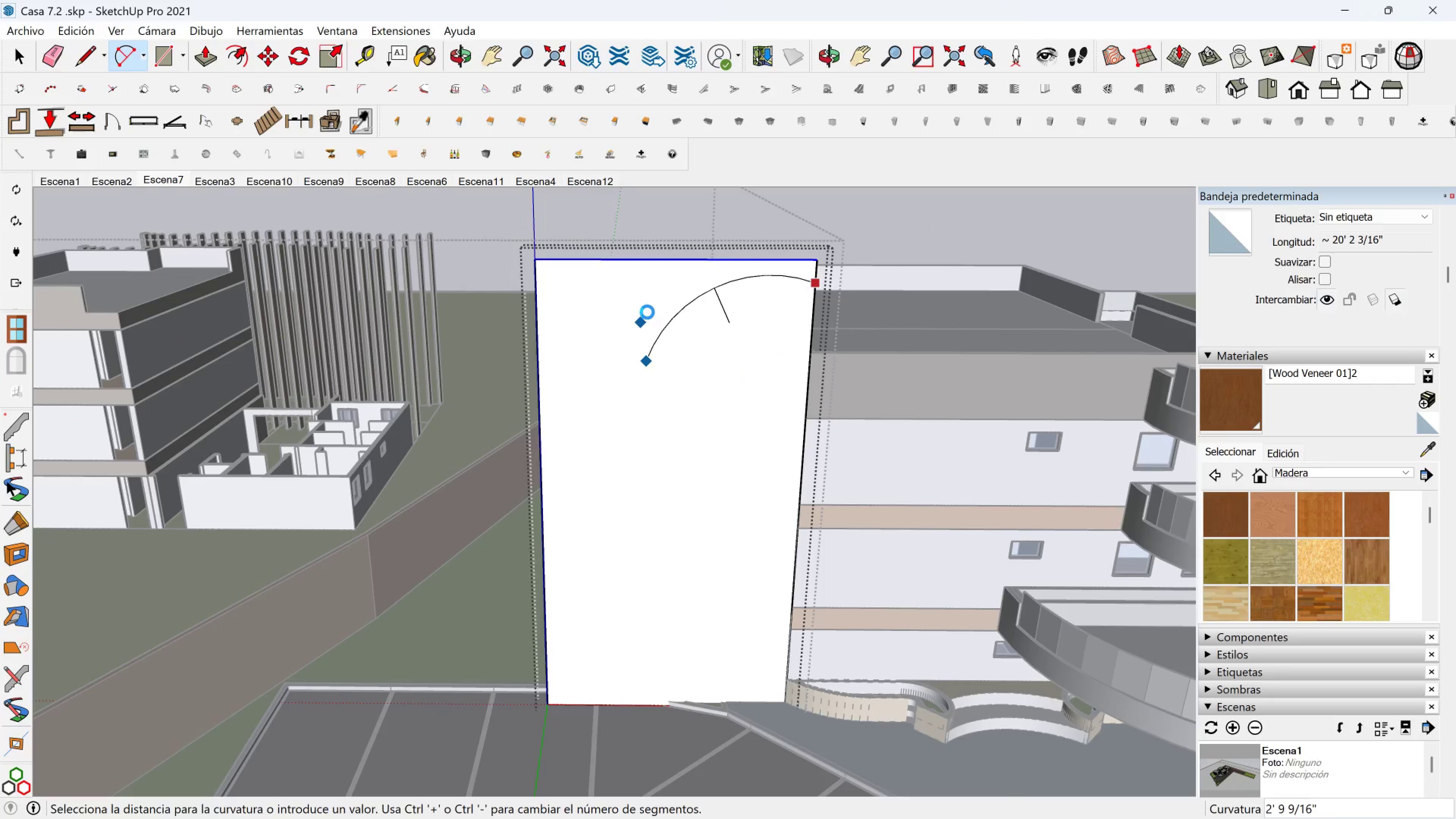 
scroll: coordinate [654, 348], scroll_direction: up, amount: 11.0
 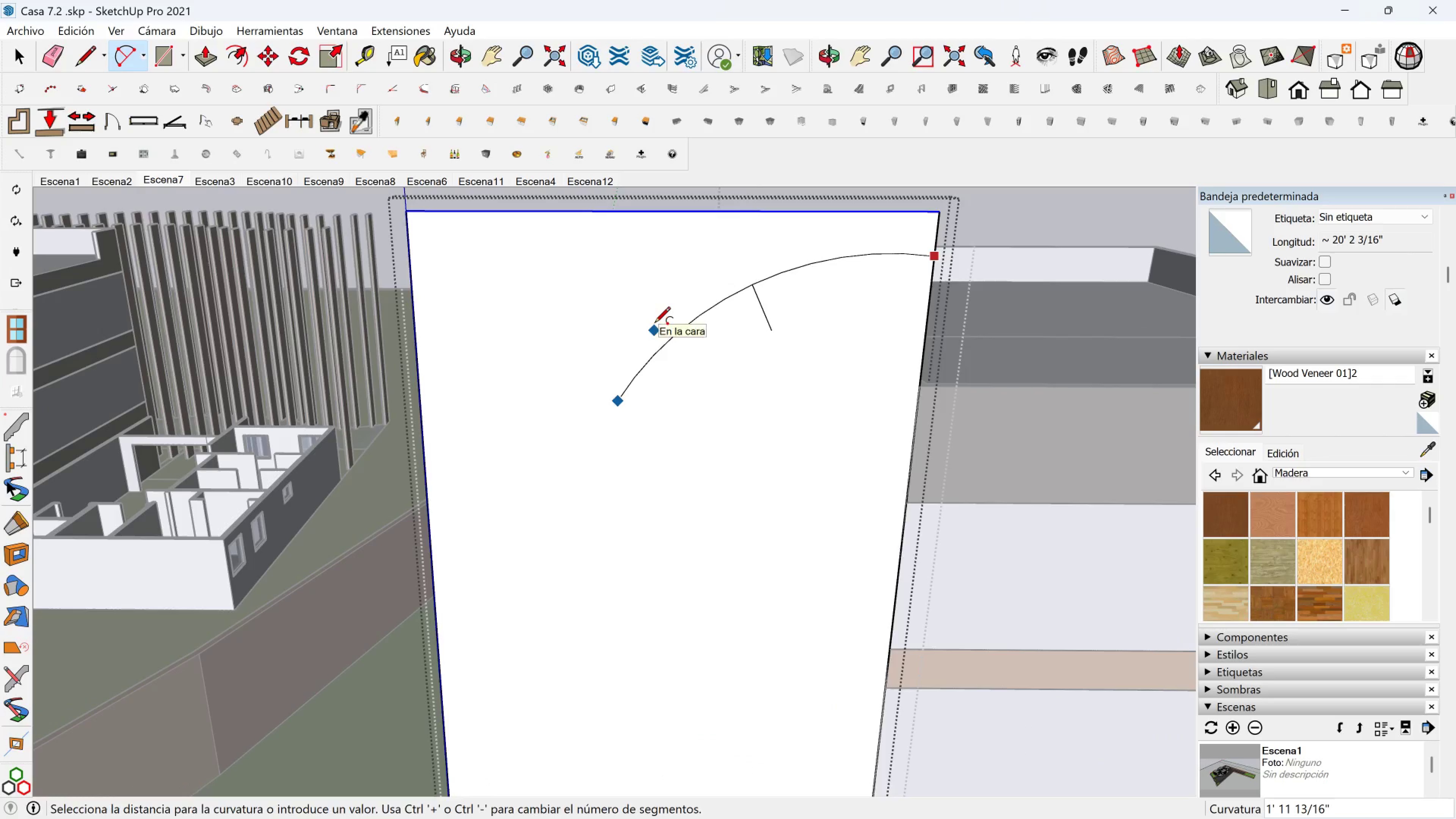 
left_click([654, 324])
 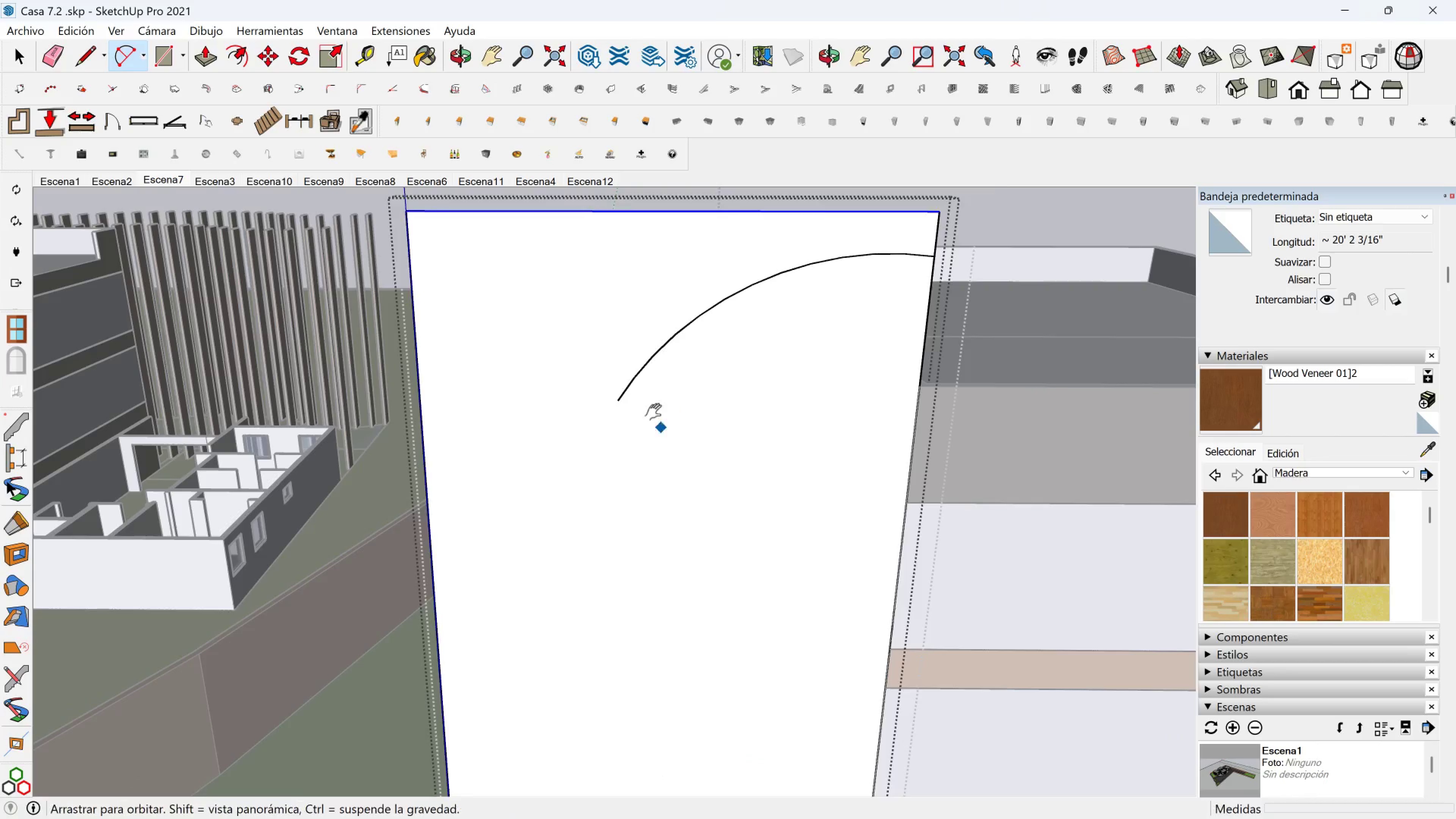 
key(Shift+ShiftLeft)
 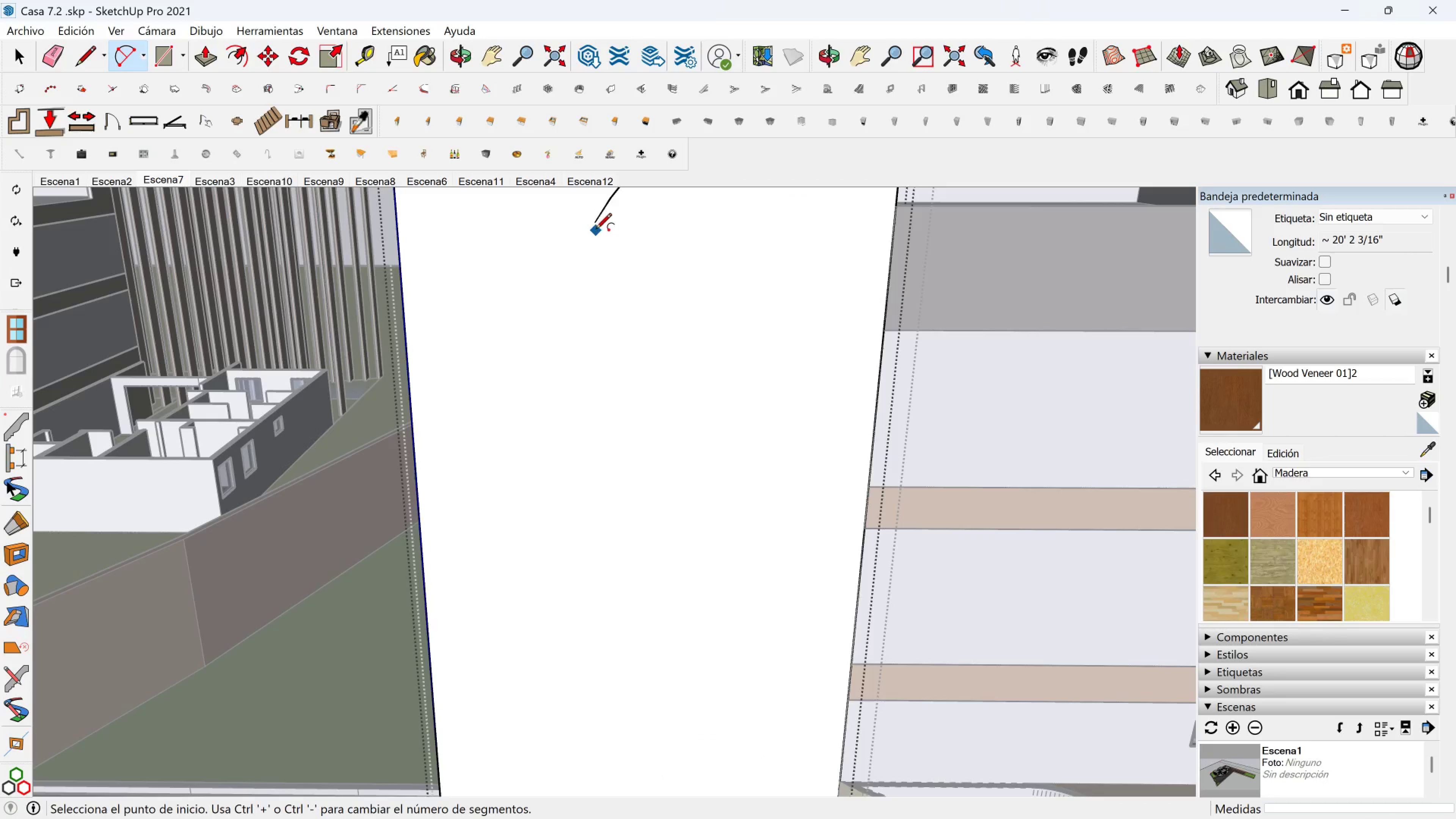 
left_click([596, 226])
 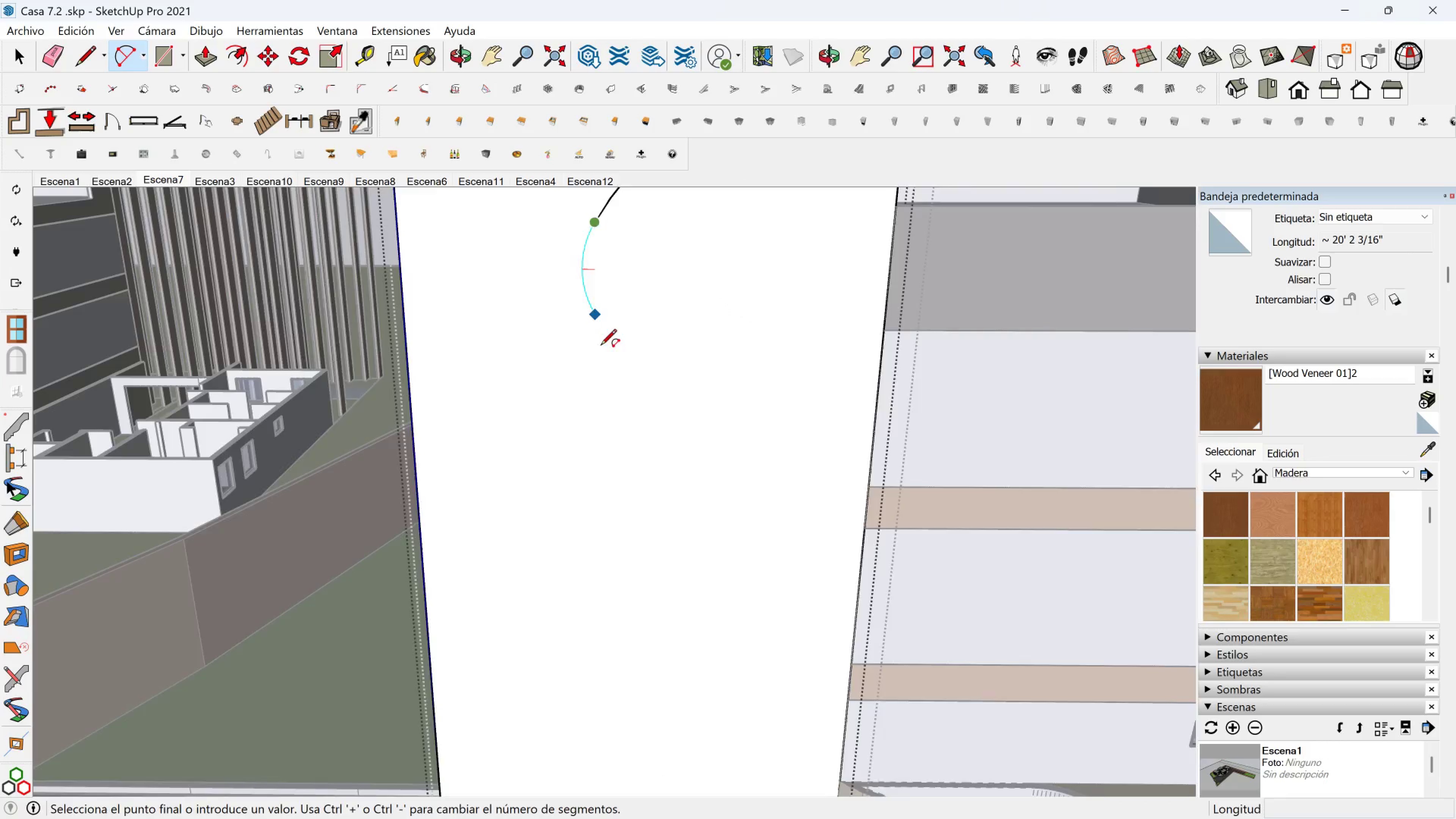 
scroll: coordinate [607, 426], scroll_direction: down, amount: 5.0
 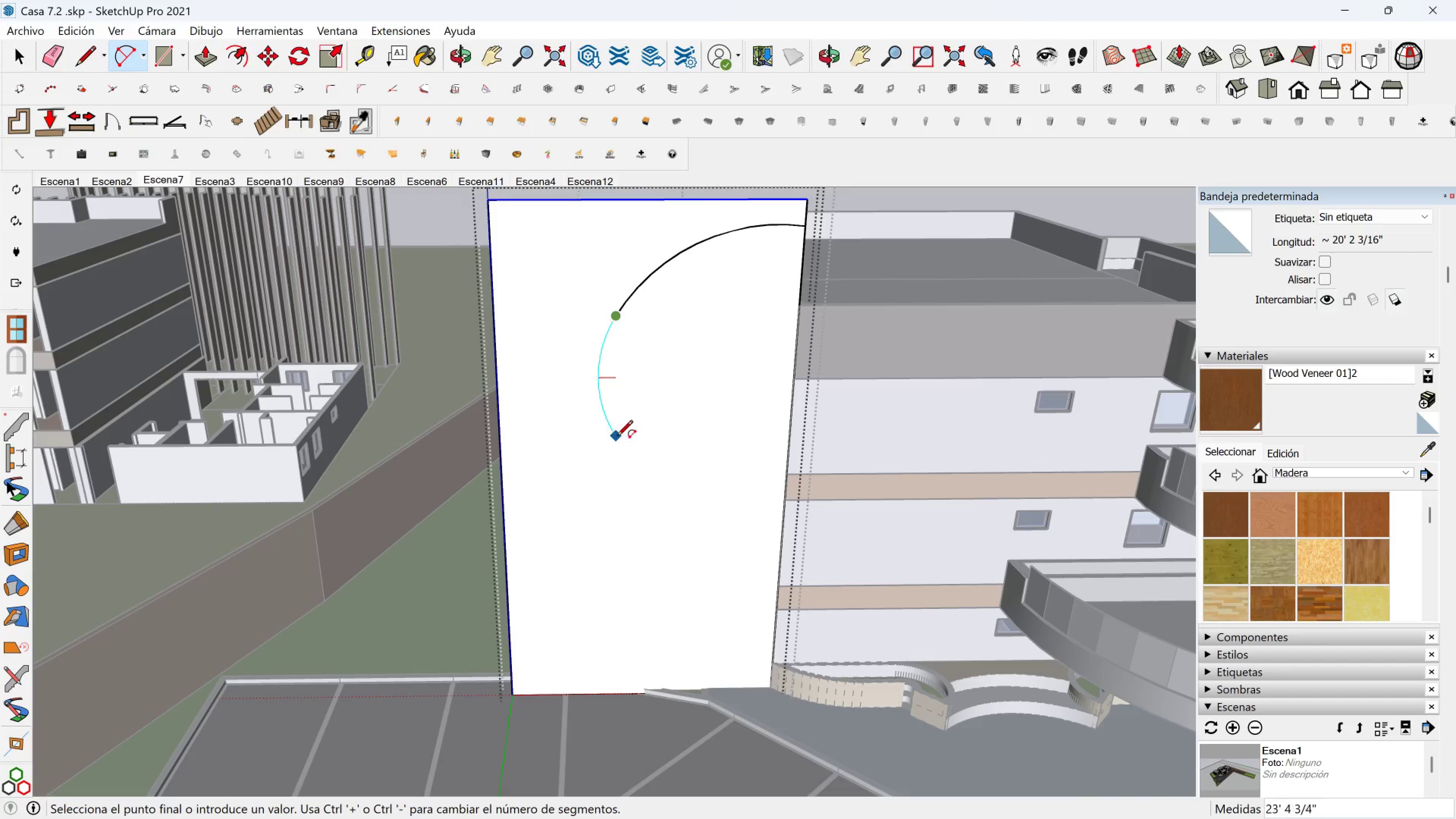 
wait(5.71)
 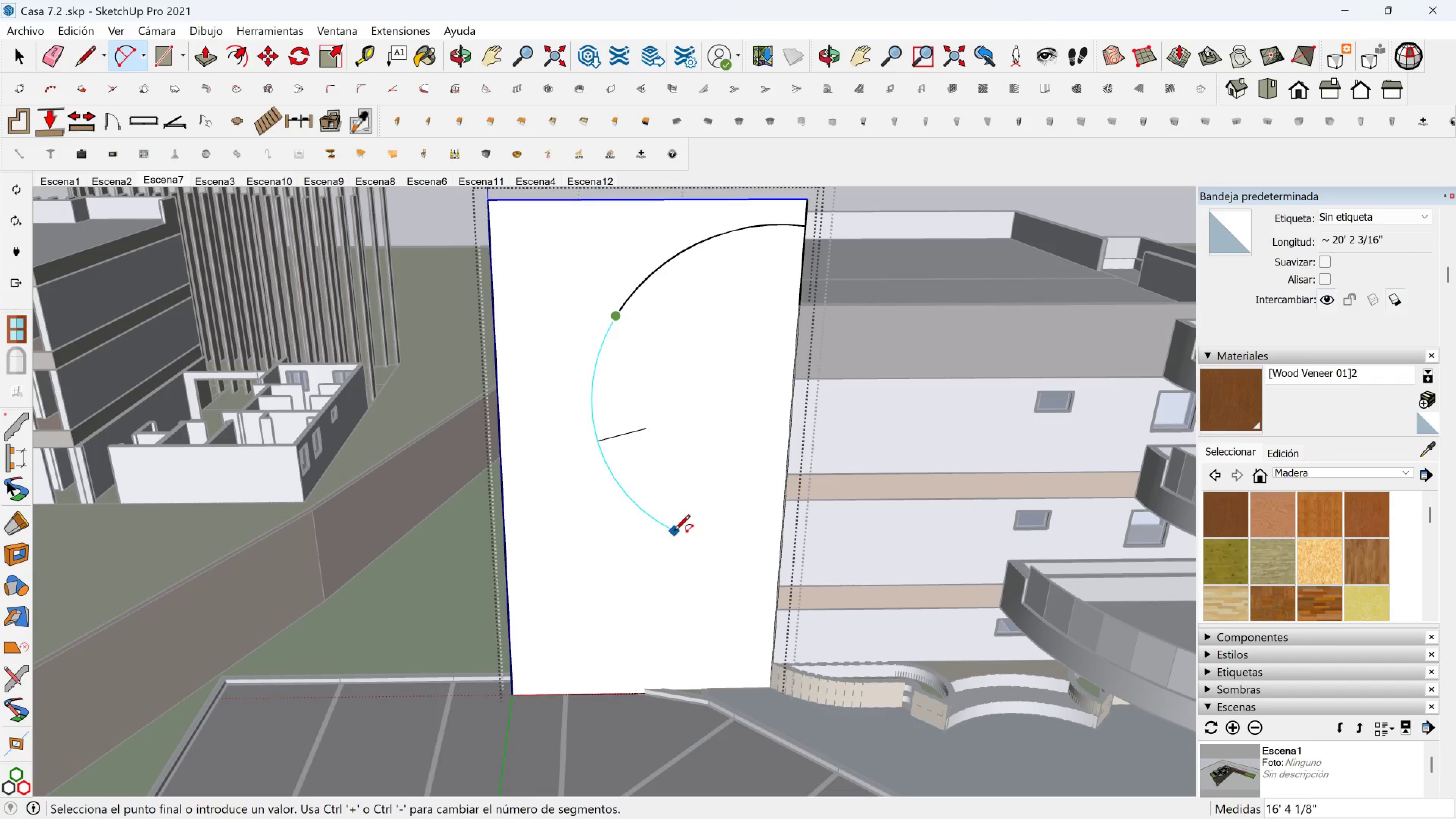 
scroll: coordinate [637, 494], scroll_direction: up, amount: 3.0
 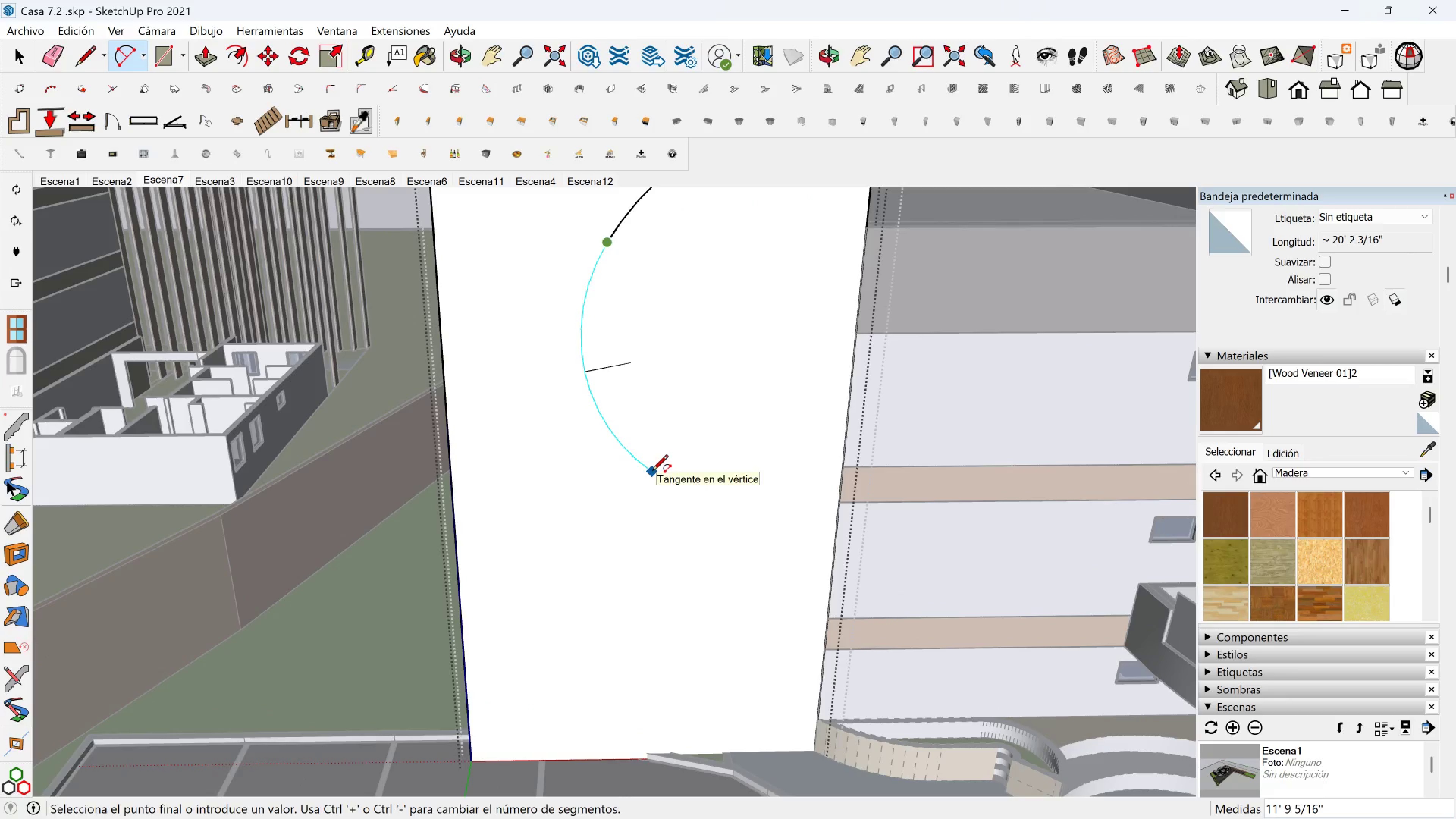 
left_click([652, 472])
 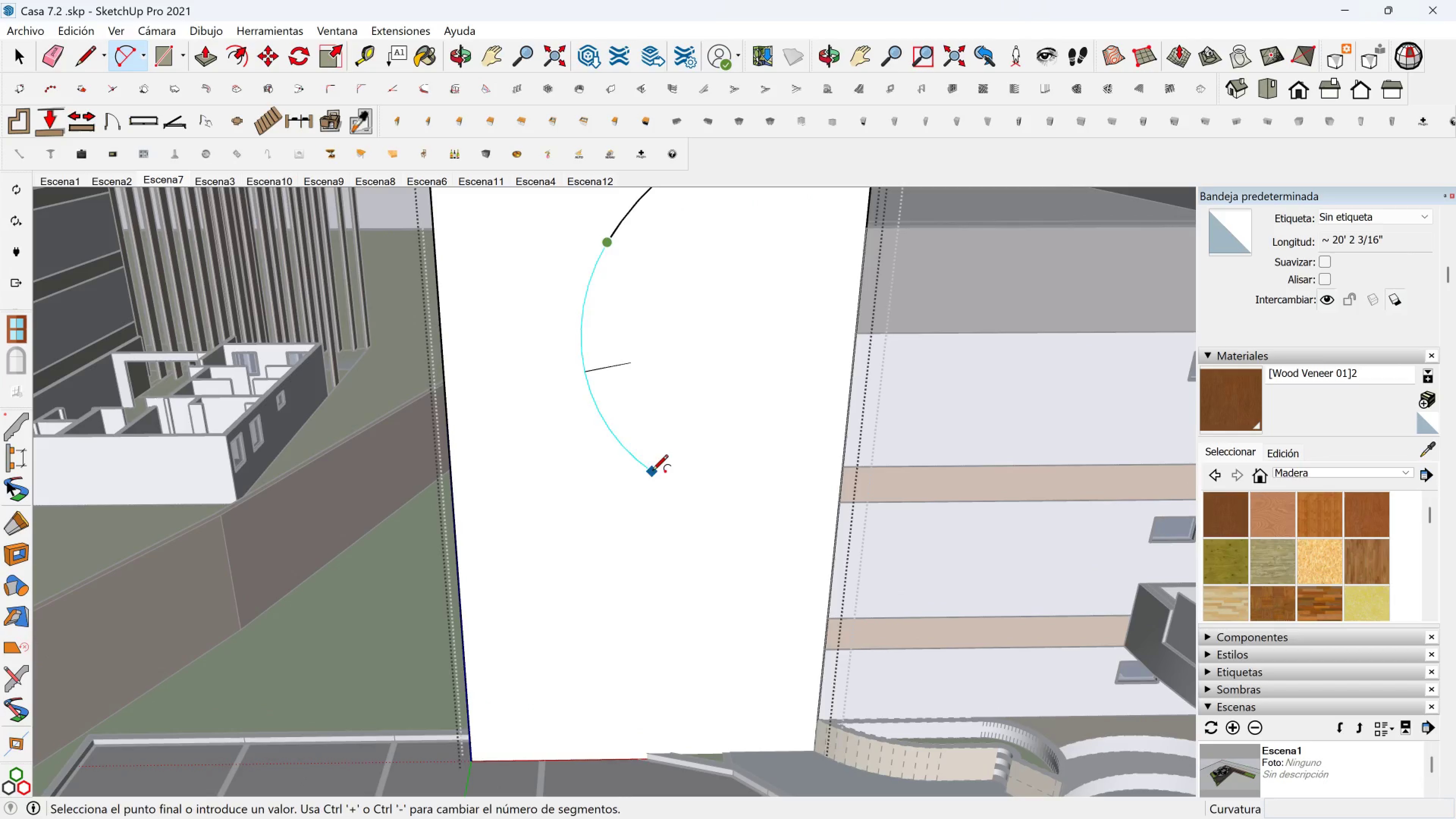 
left_click([652, 472])
 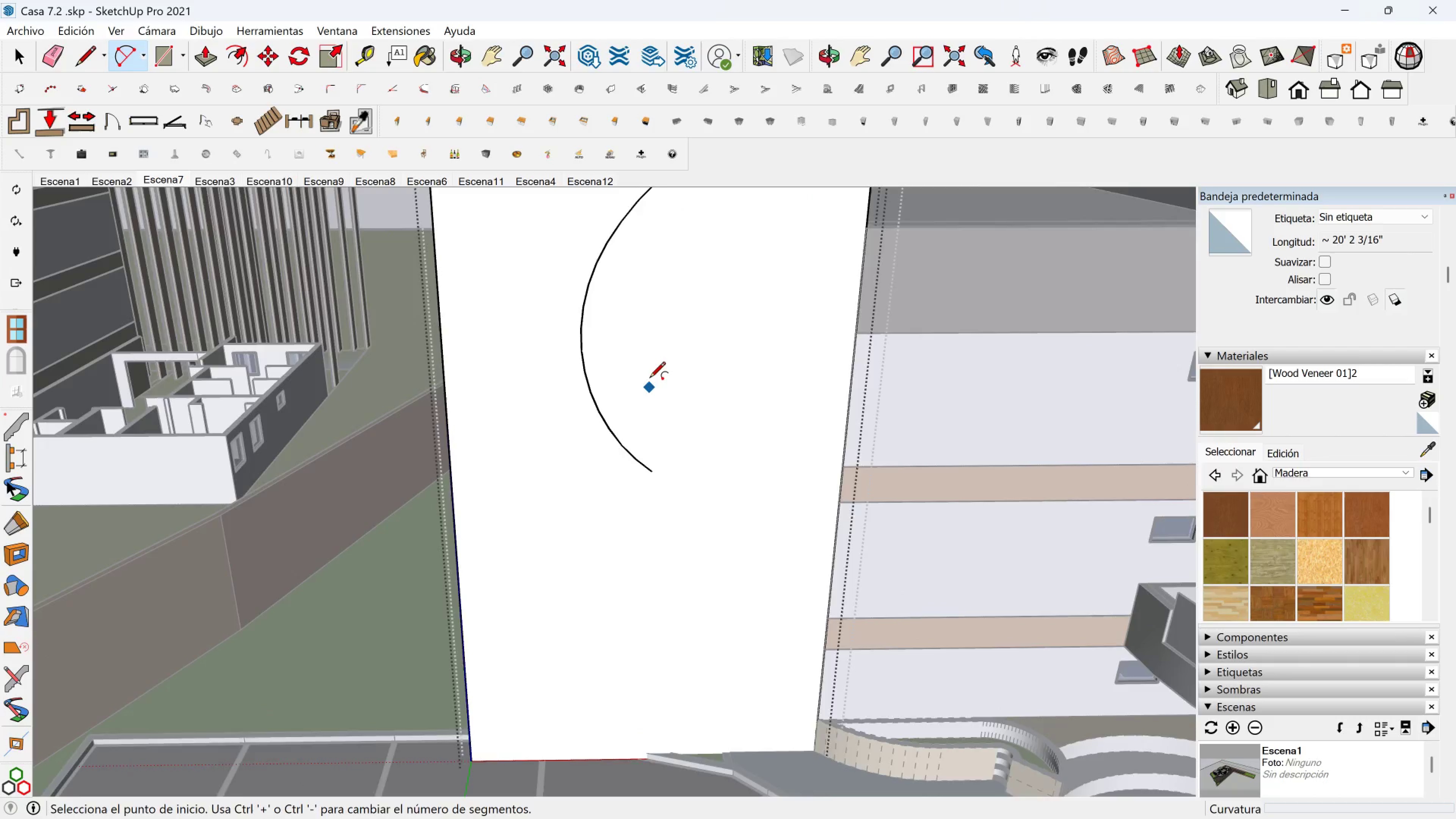 
scroll: coordinate [650, 377], scroll_direction: down, amount: 3.0
 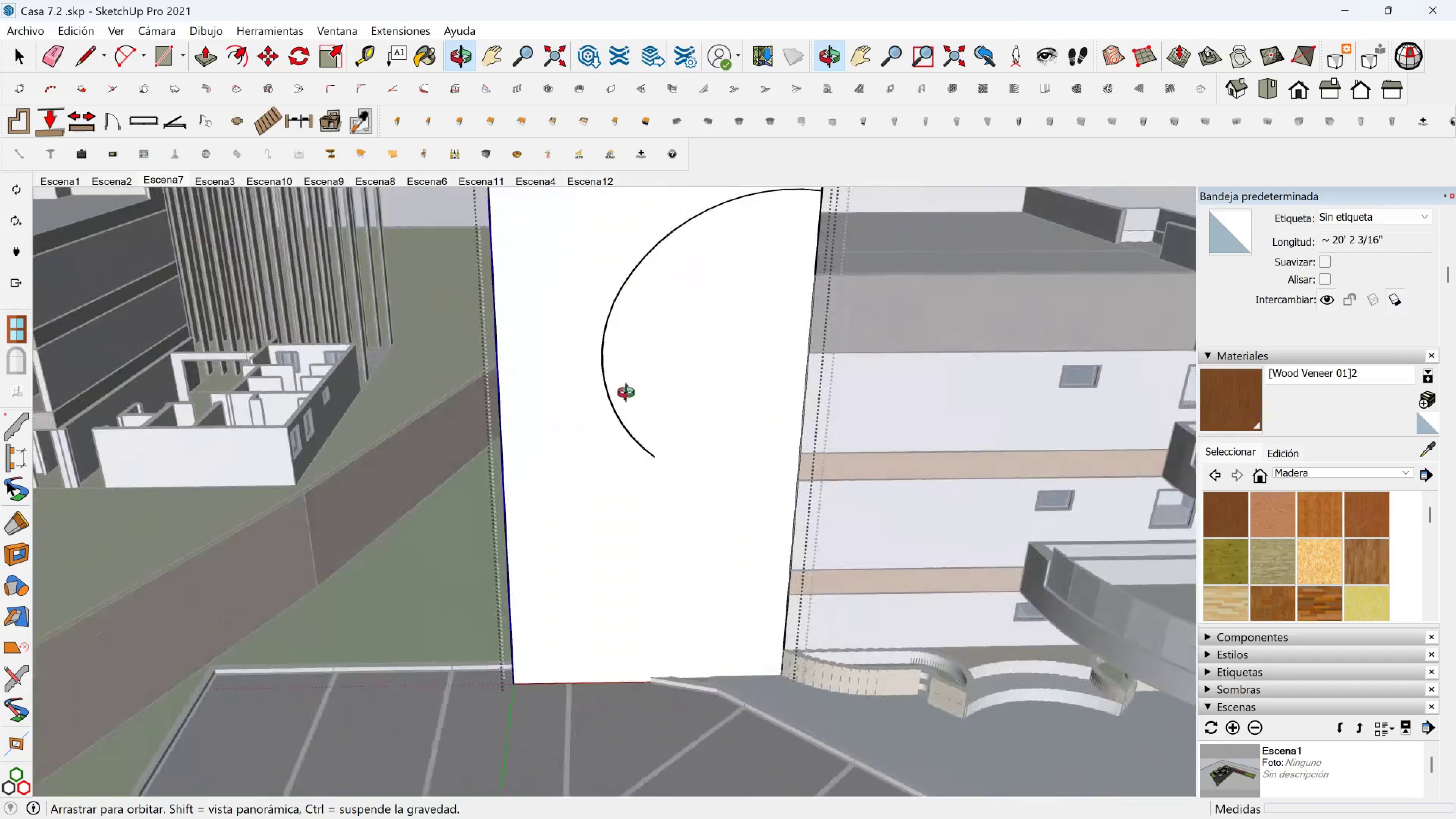 
scroll: coordinate [567, 453], scroll_direction: up, amount: 3.0
 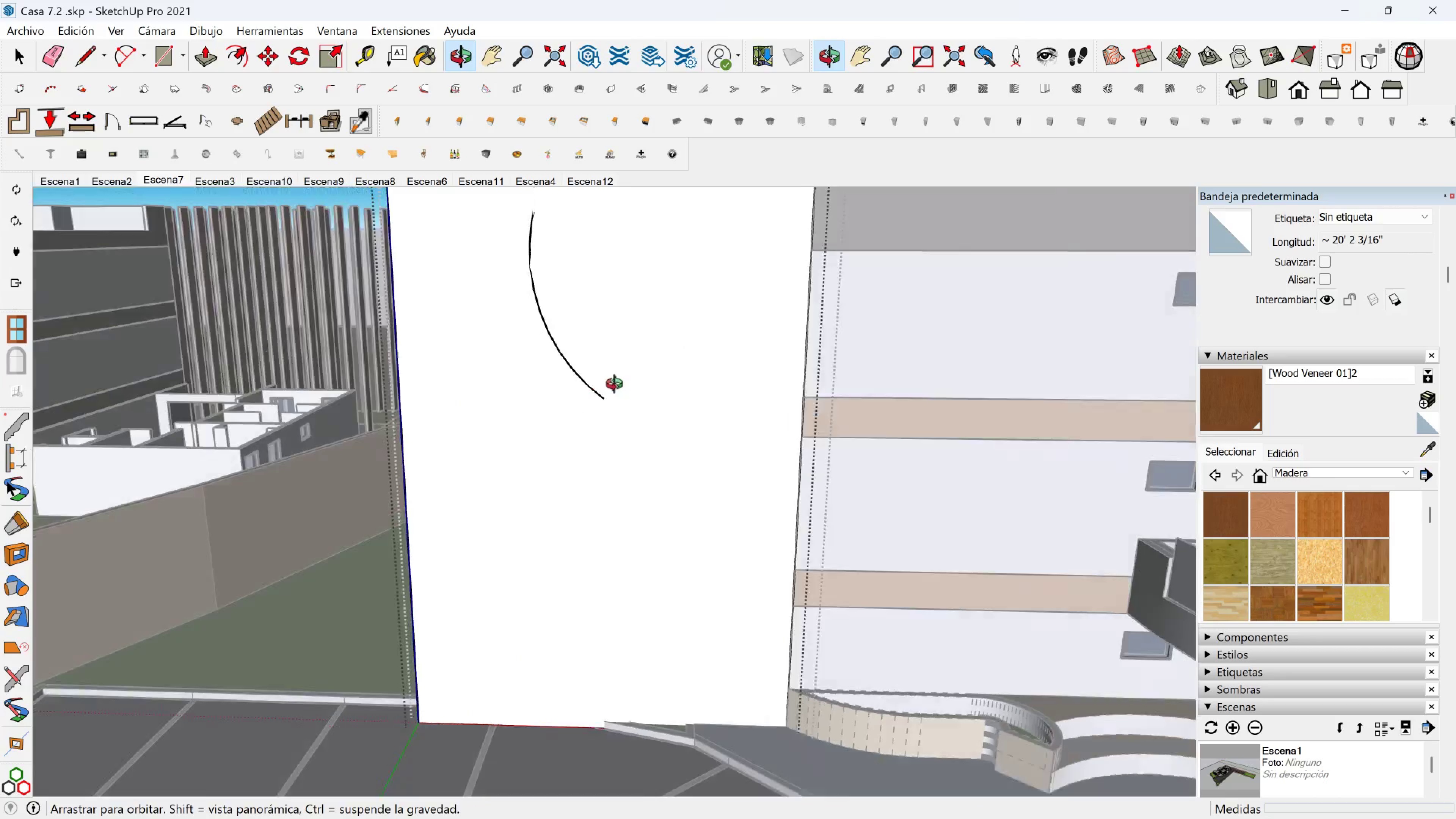 
scroll: coordinate [621, 364], scroll_direction: down, amount: 4.0
 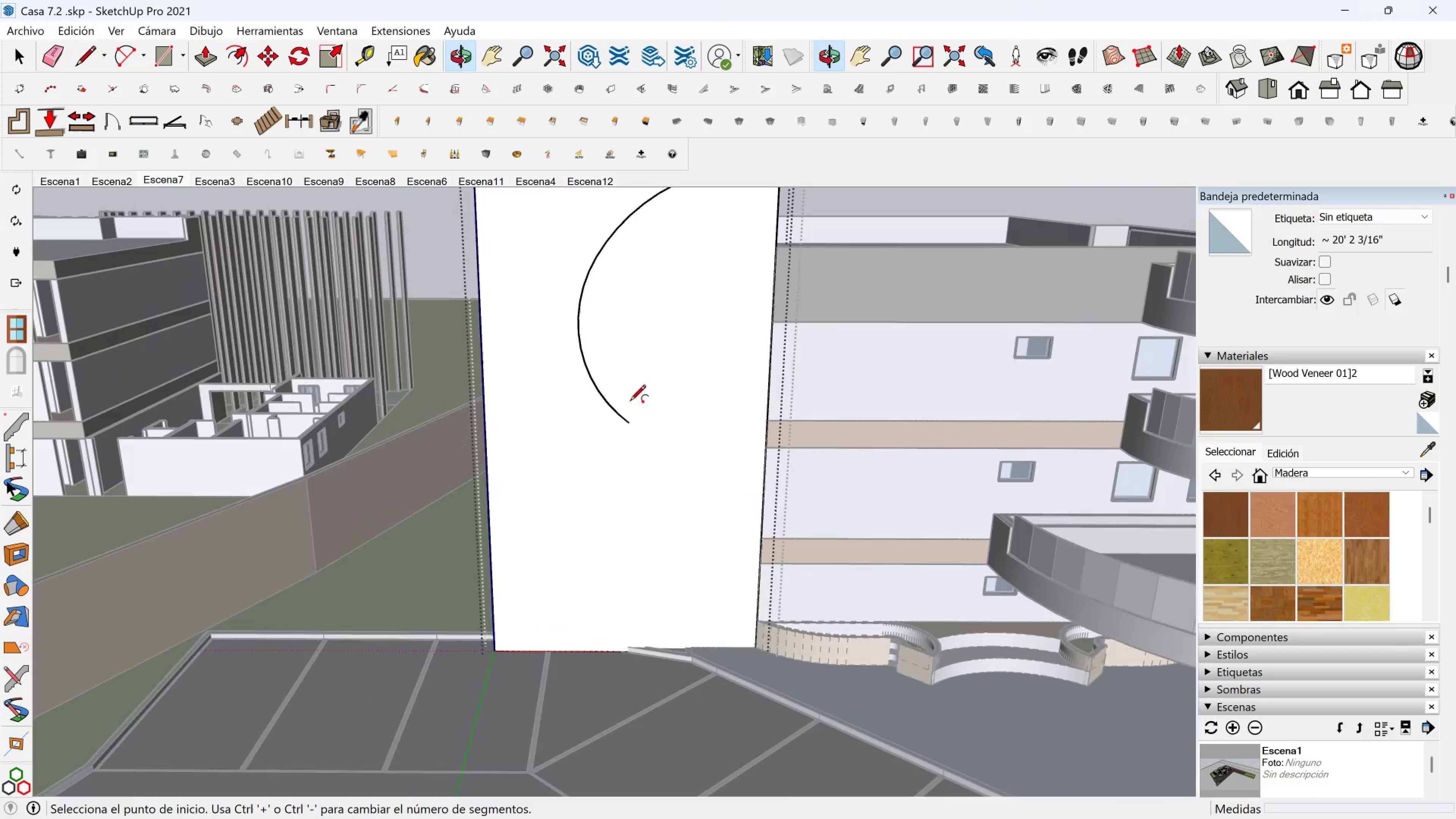 
key(Control+Z)
 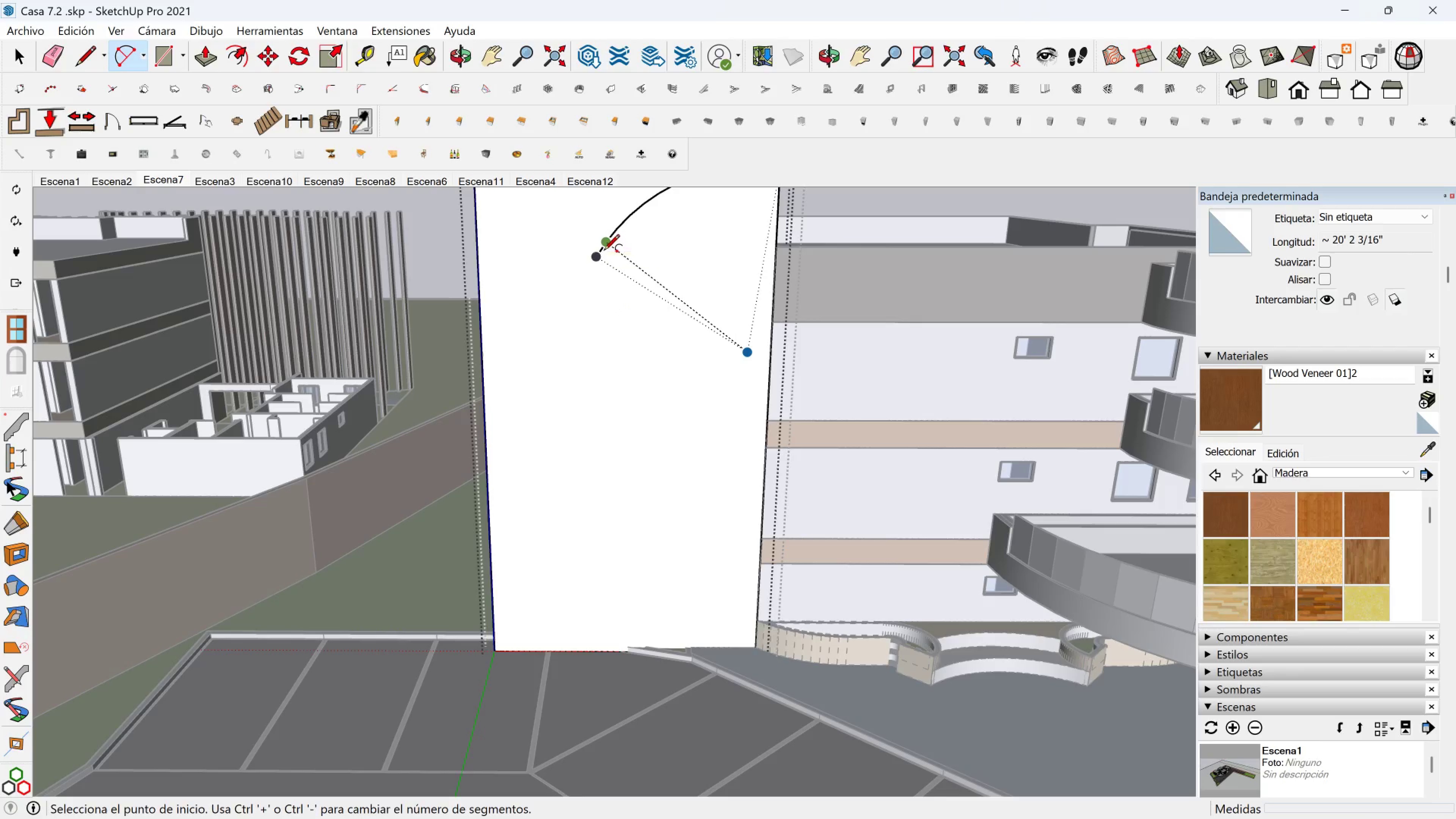 
left_click([604, 251])
 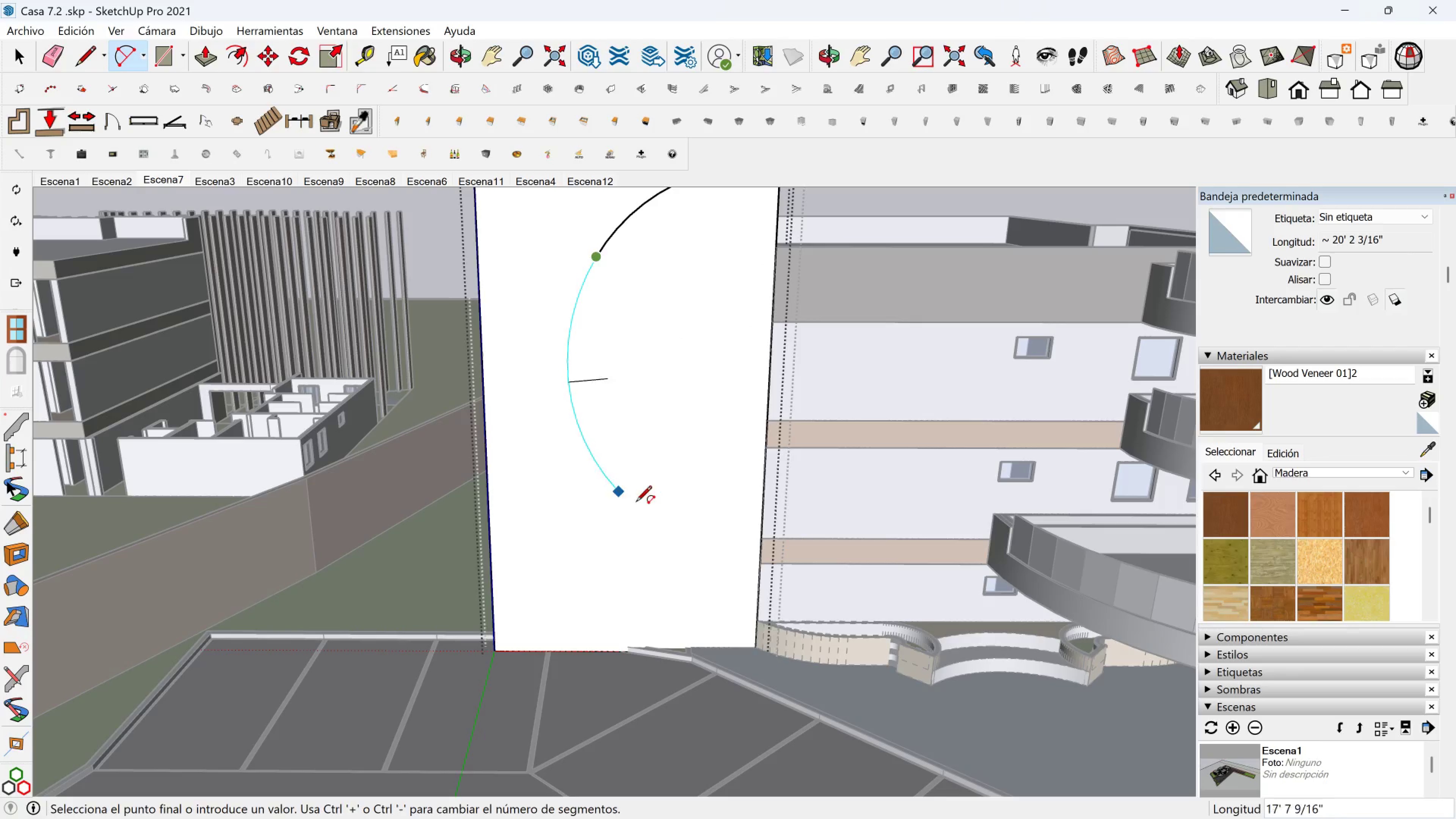 
mouse_move([639, 542])
 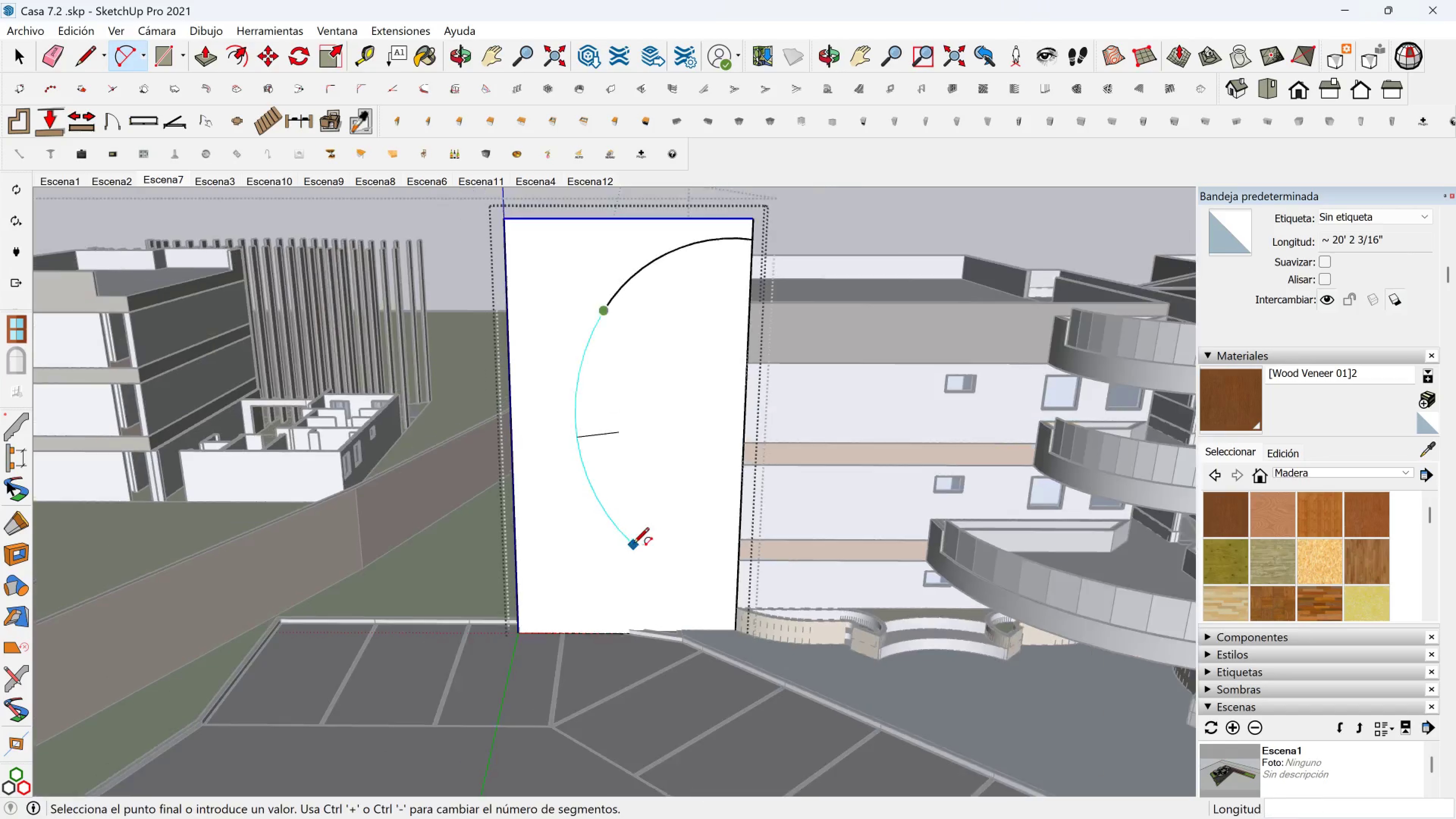 
scroll: coordinate [633, 544], scroll_direction: down, amount: 2.0
 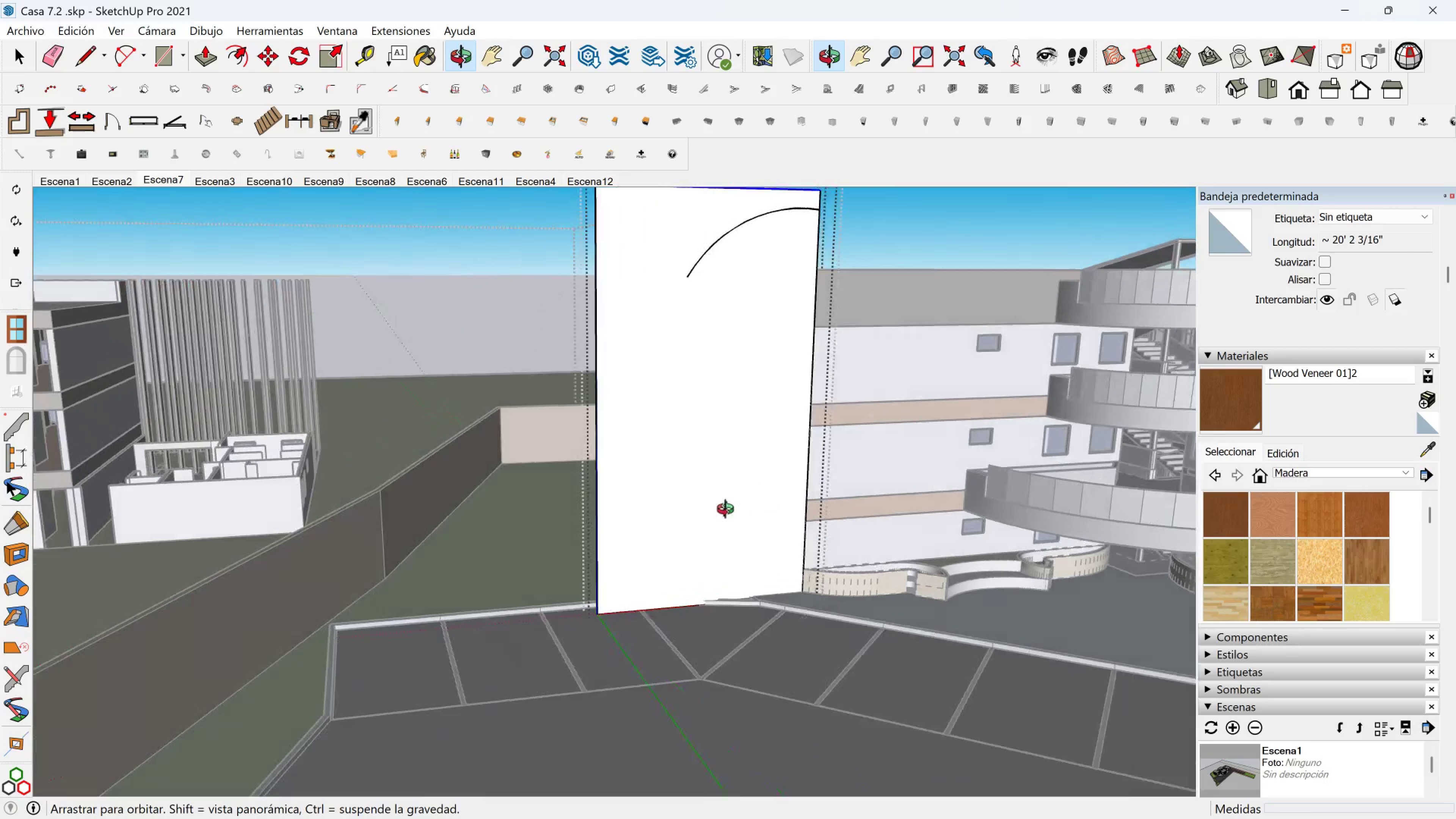 
hold_key(key=ShiftLeft, duration=1.53)
 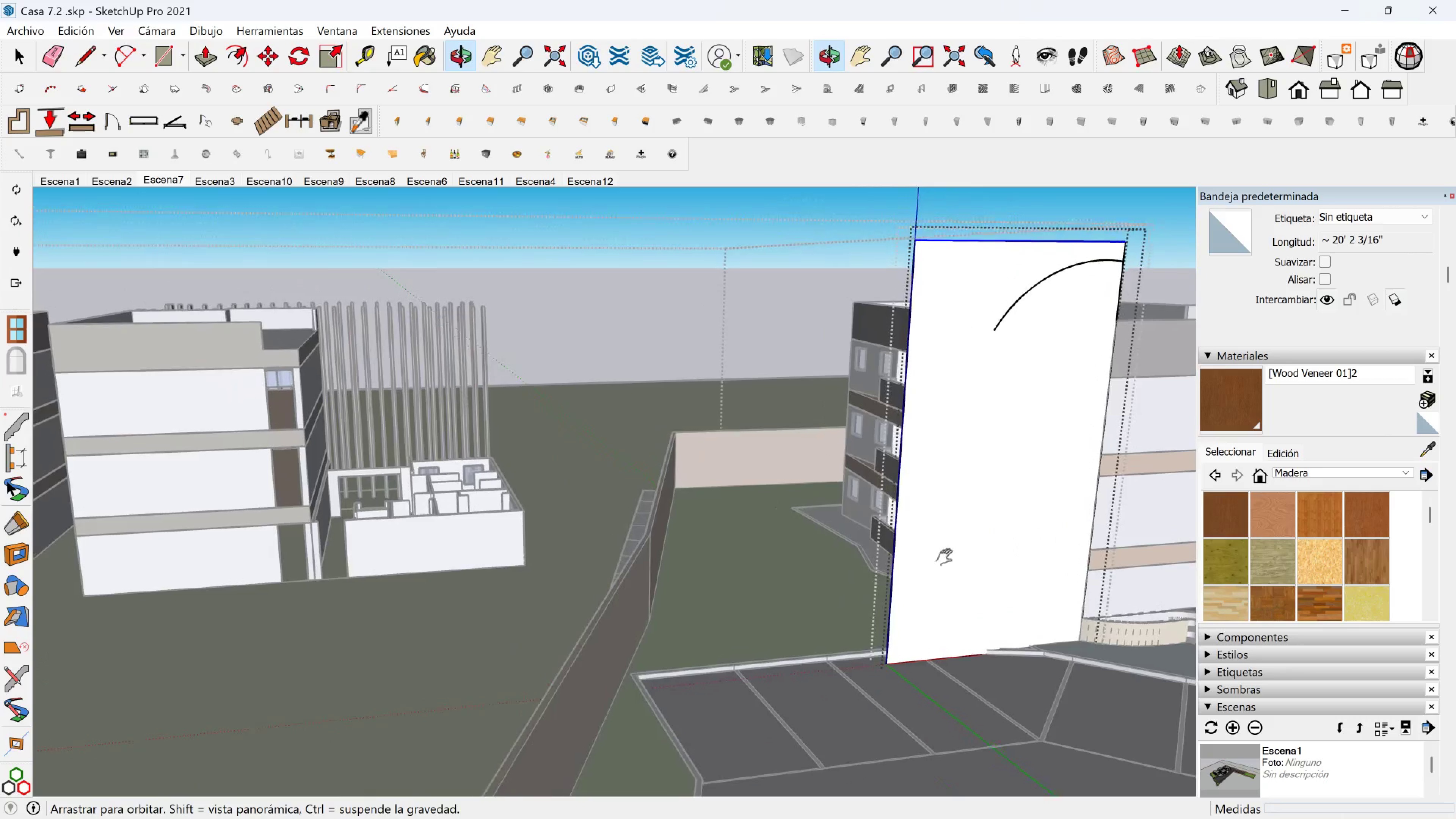 
hold_key(key=ShiftLeft, duration=1.5)
 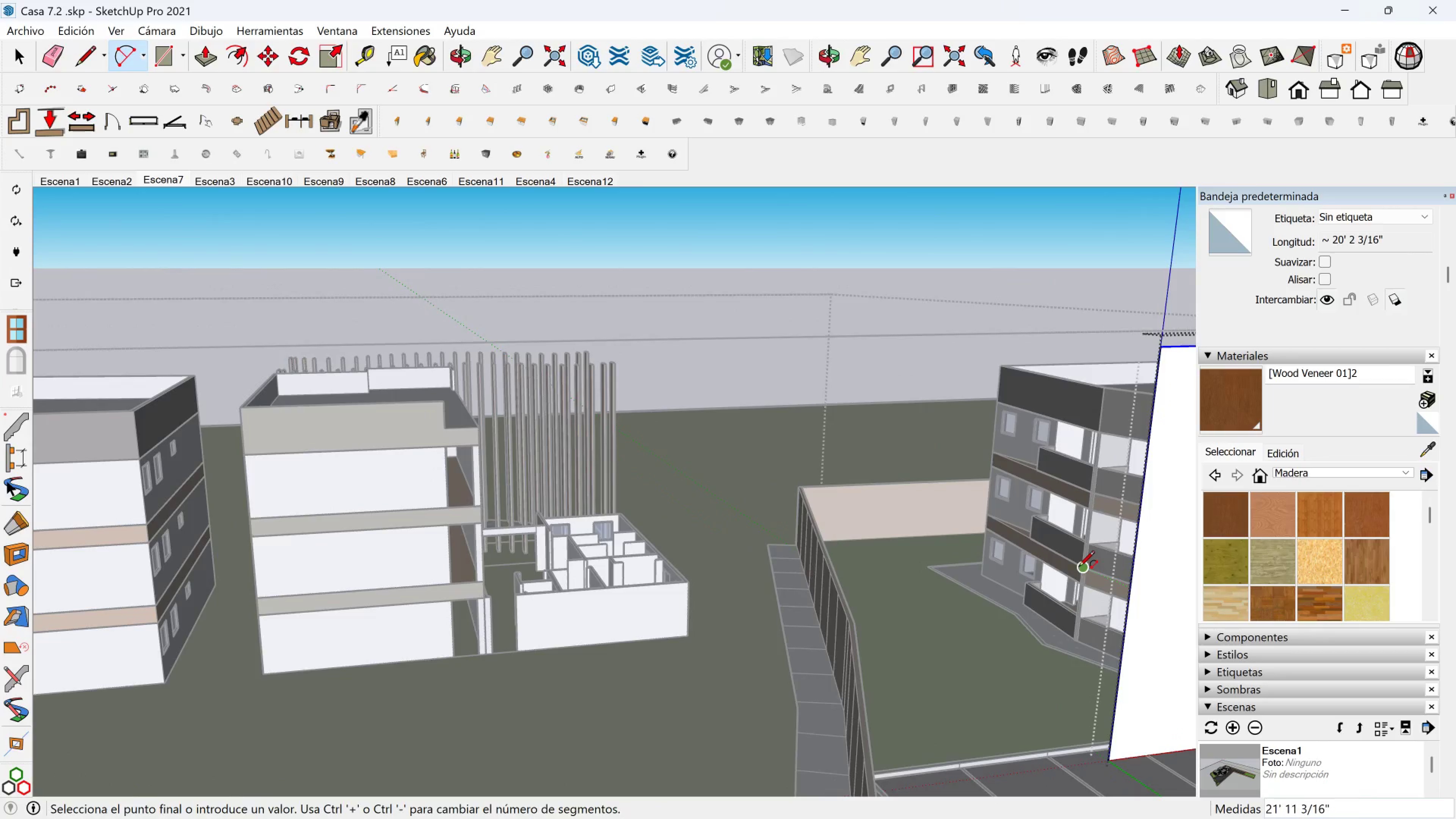 
hold_key(key=ShiftLeft, duration=1.53)
scroll: coordinate [1079, 568], scroll_direction: down, amount: 2.0
 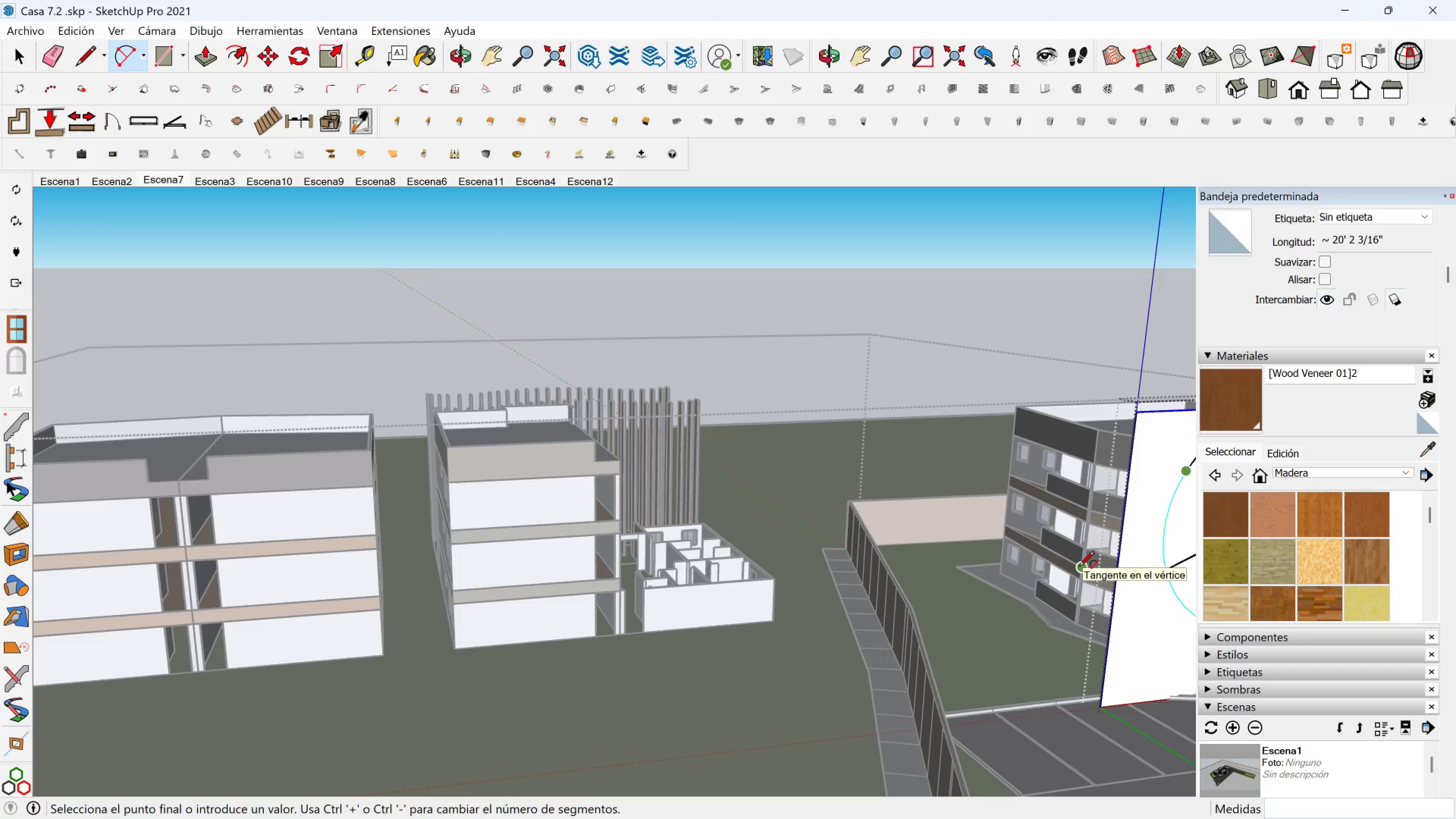 
hold_key(key=ShiftLeft, duration=0.54)
 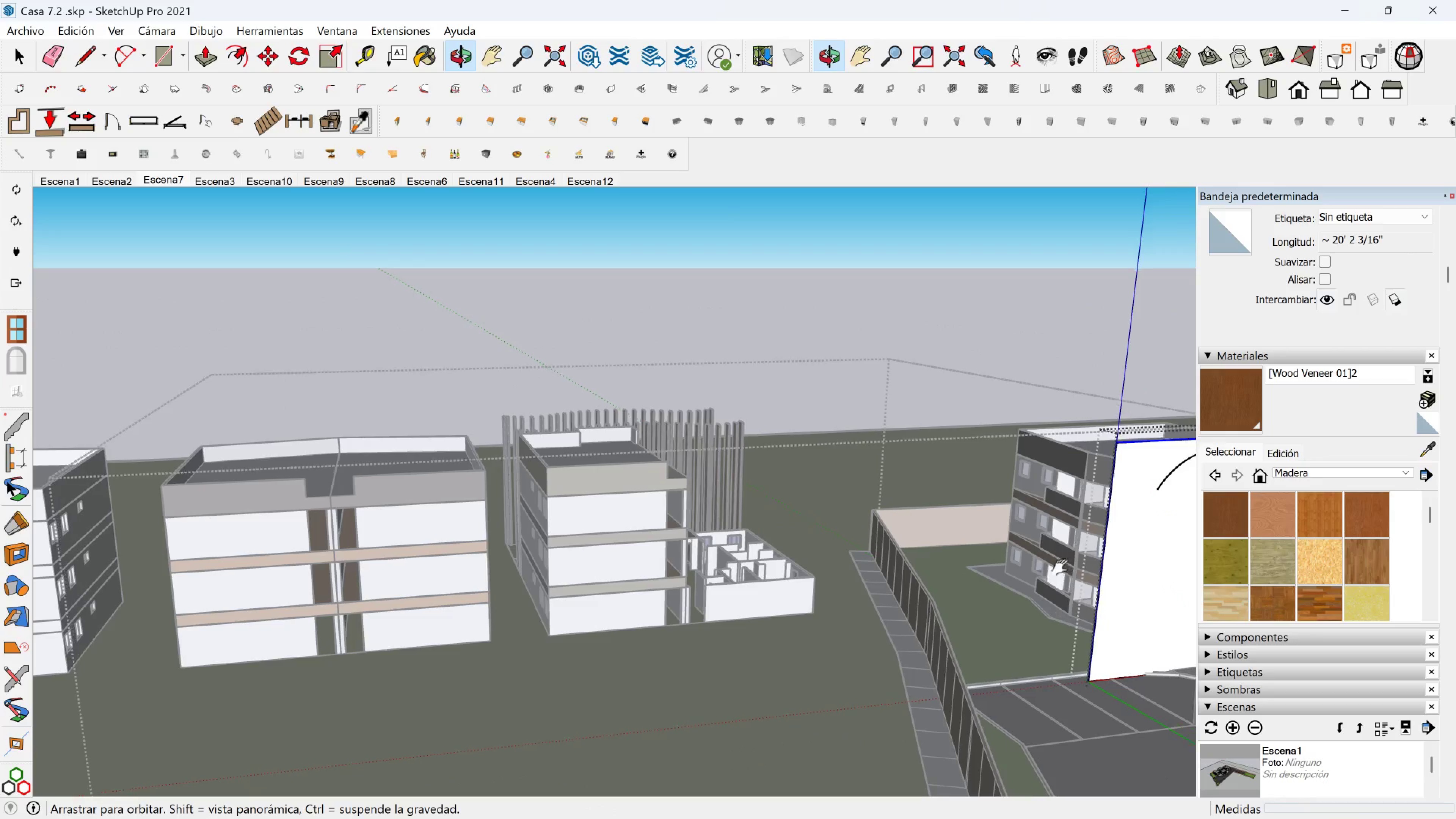 
hold_key(key=ShiftLeft, duration=1.53)
 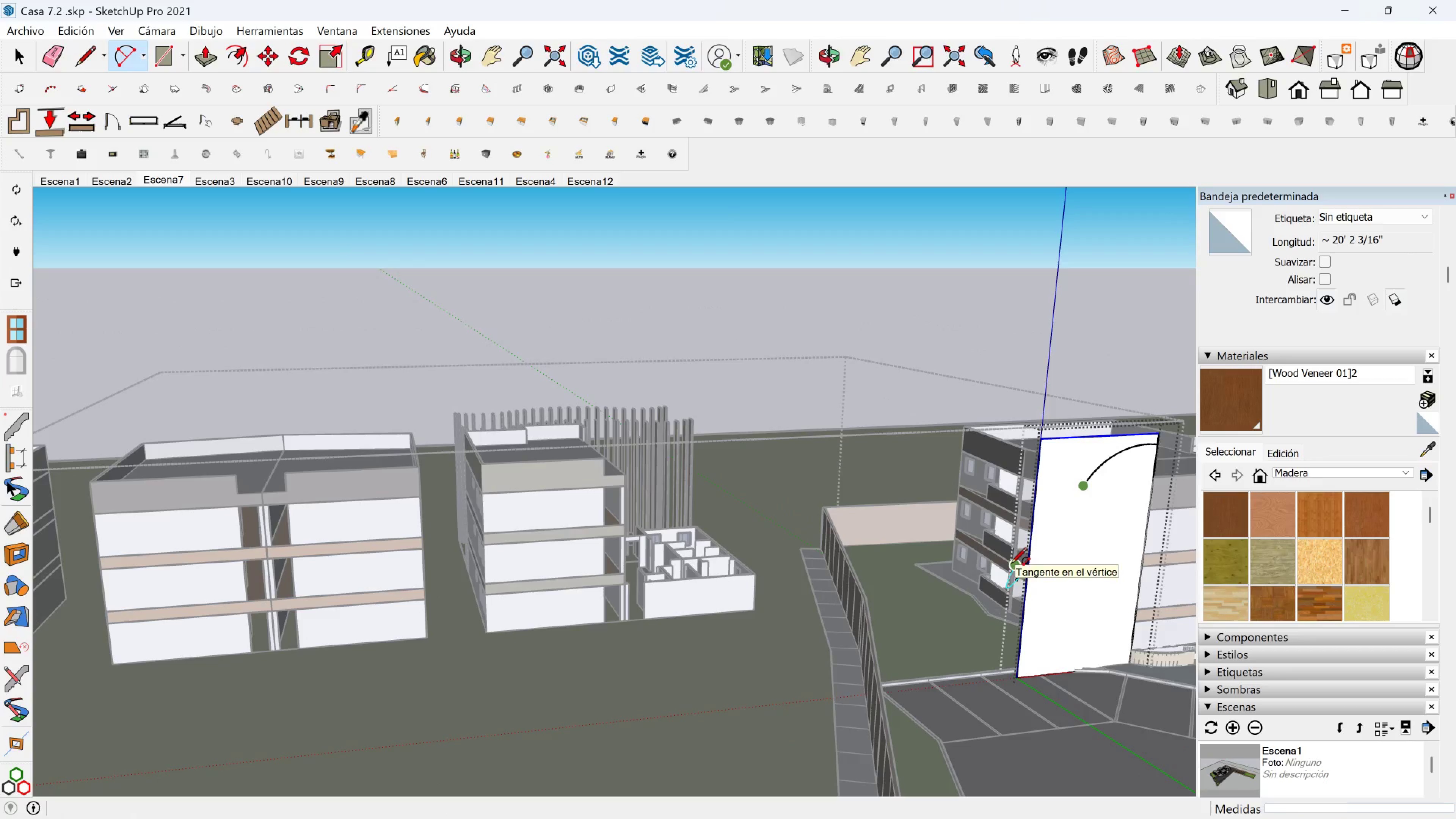 
hold_key(key=ShiftLeft, duration=1.5)
 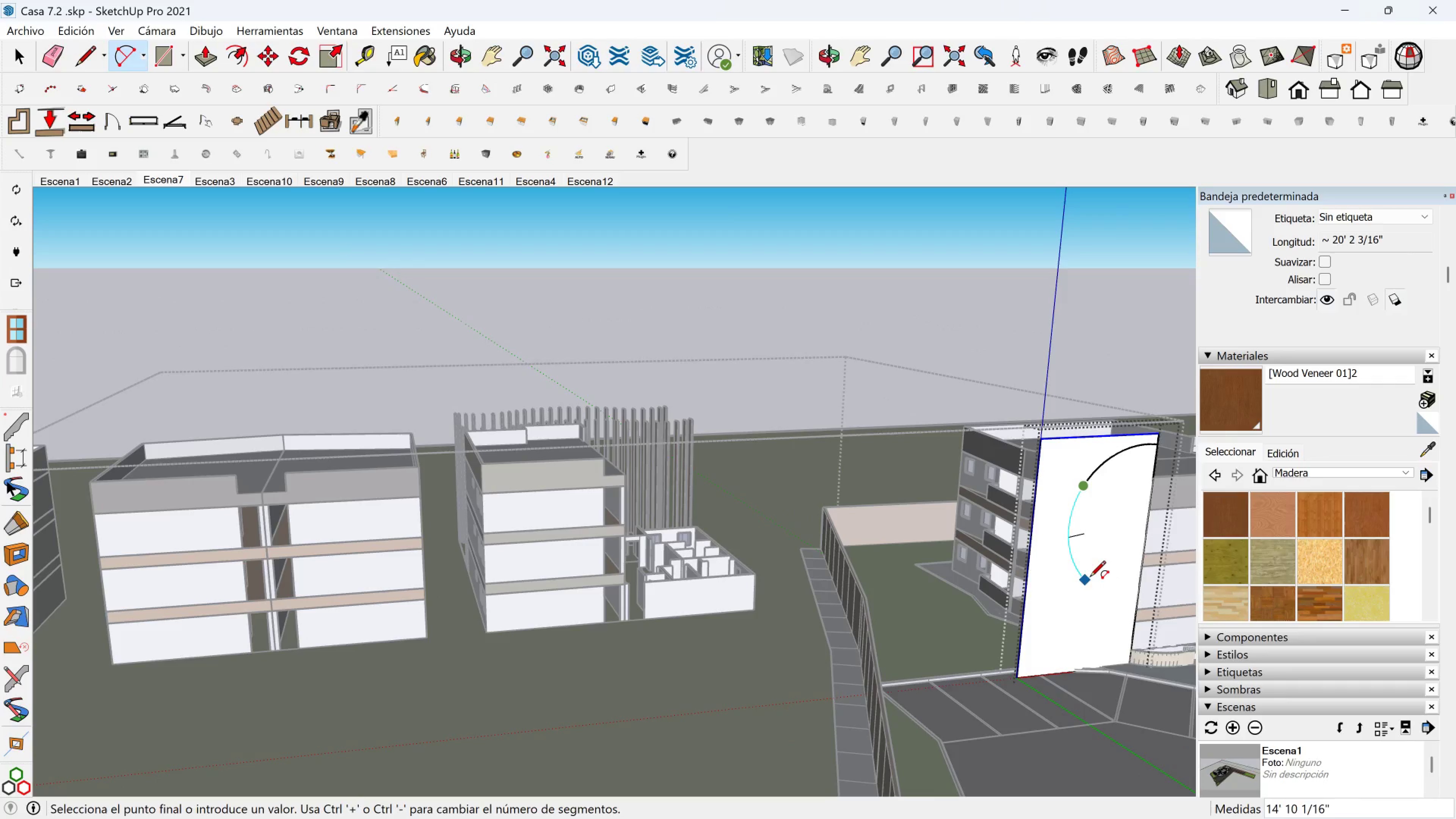 
hold_key(key=ShiftLeft, duration=0.37)
 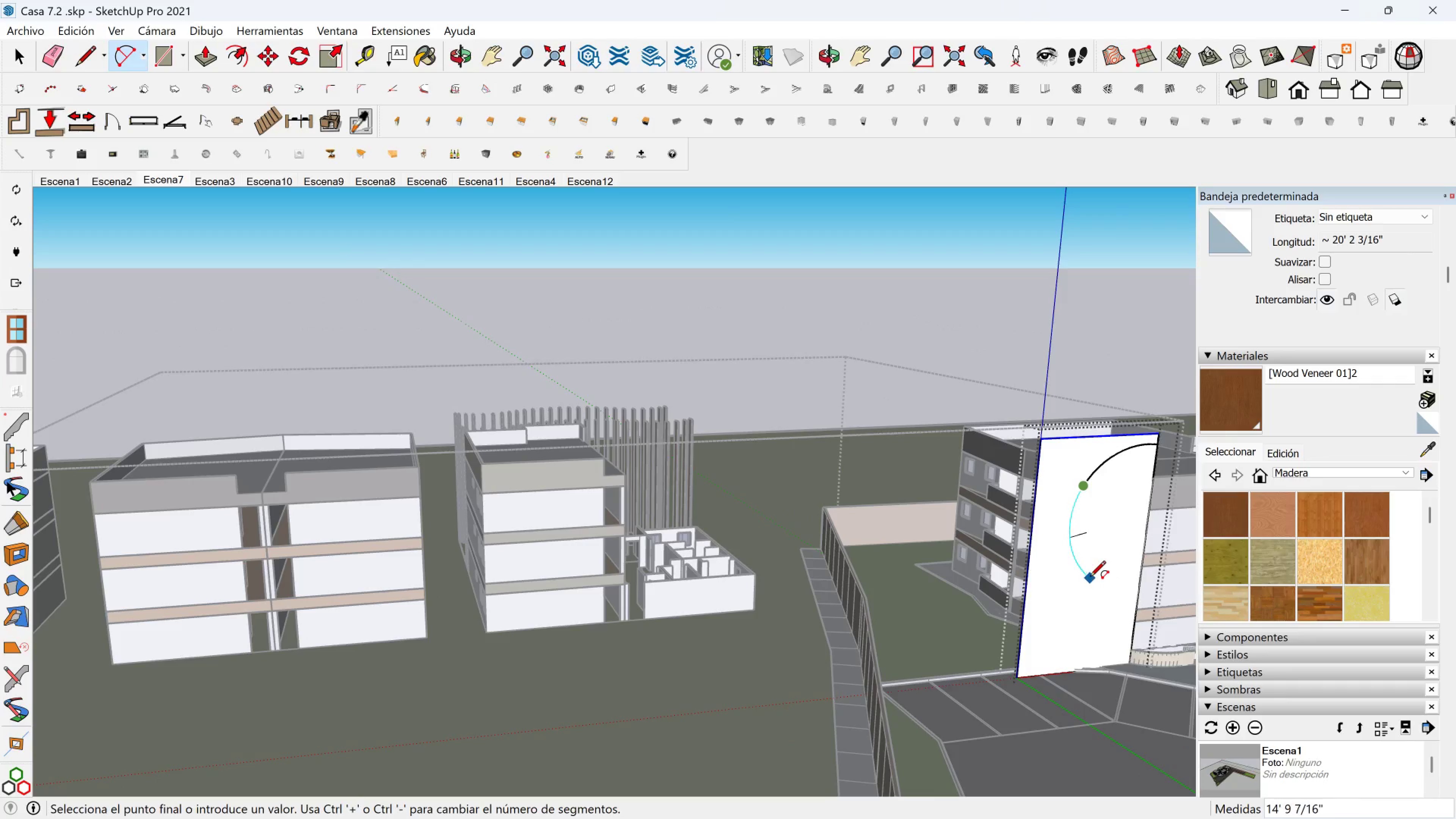 
hold_key(key=ShiftLeft, duration=1.53)
 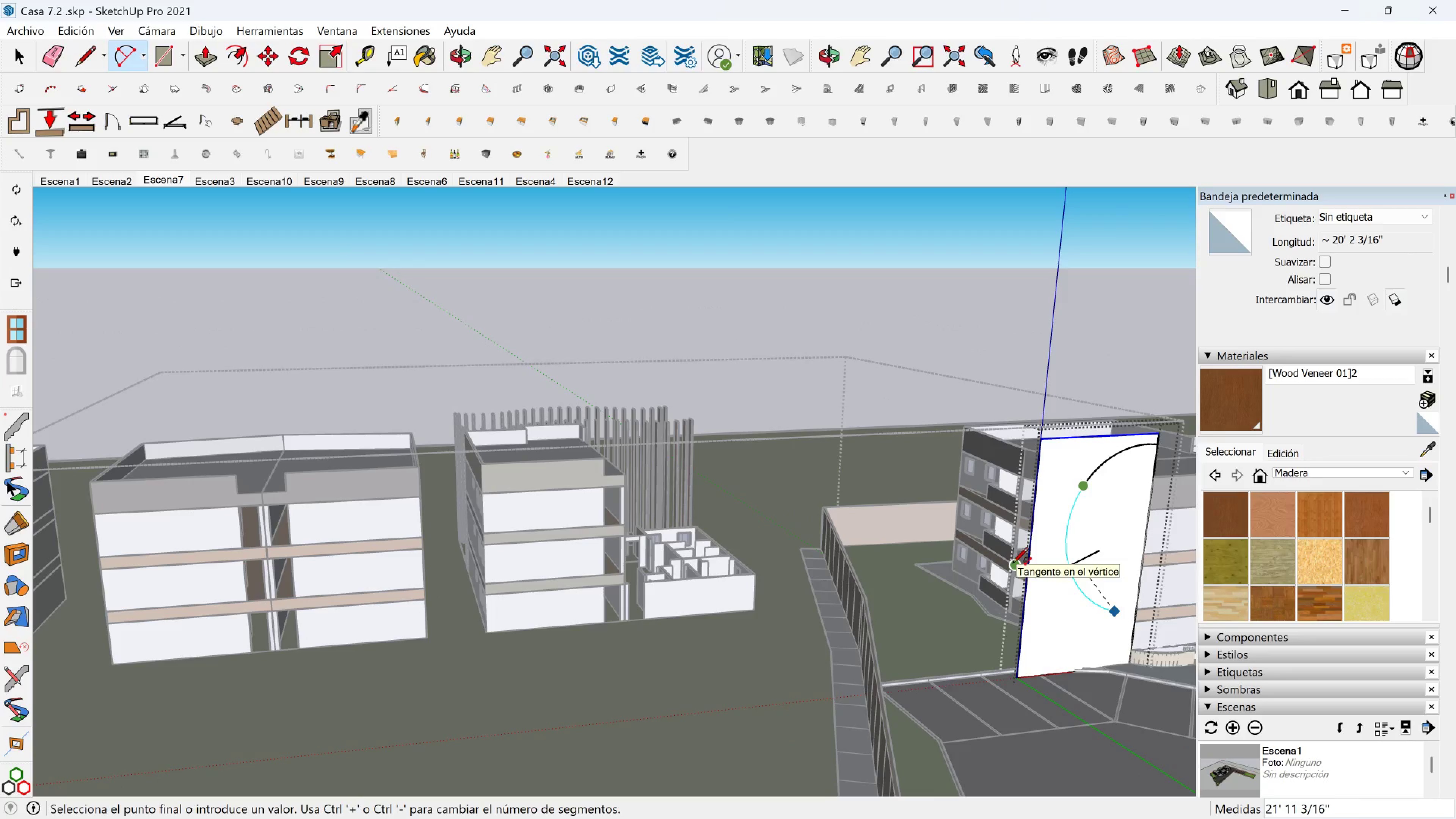 
hold_key(key=ShiftLeft, duration=0.39)
 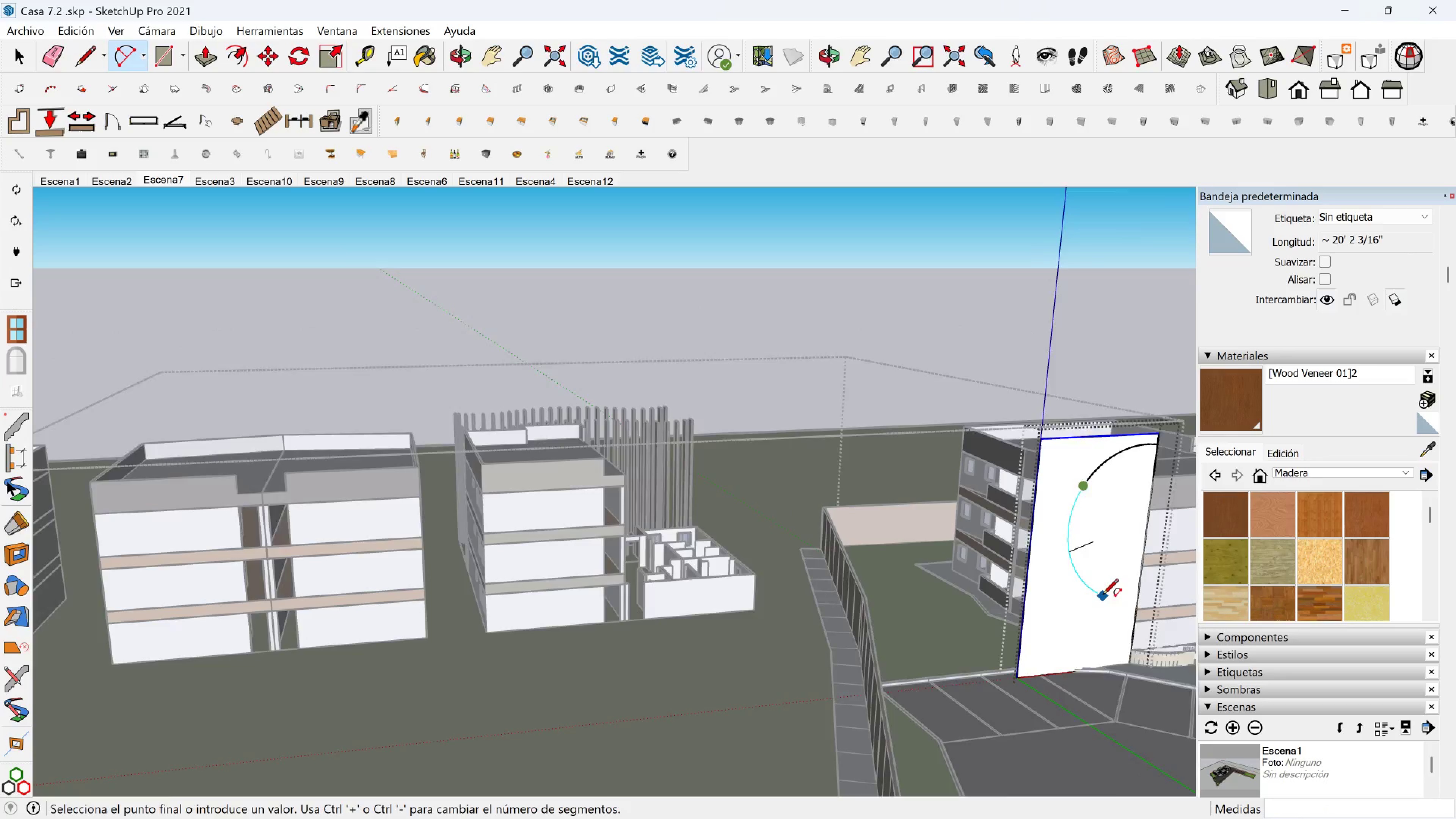 
scroll: coordinate [926, 616], scroll_direction: up, amount: 6.0
 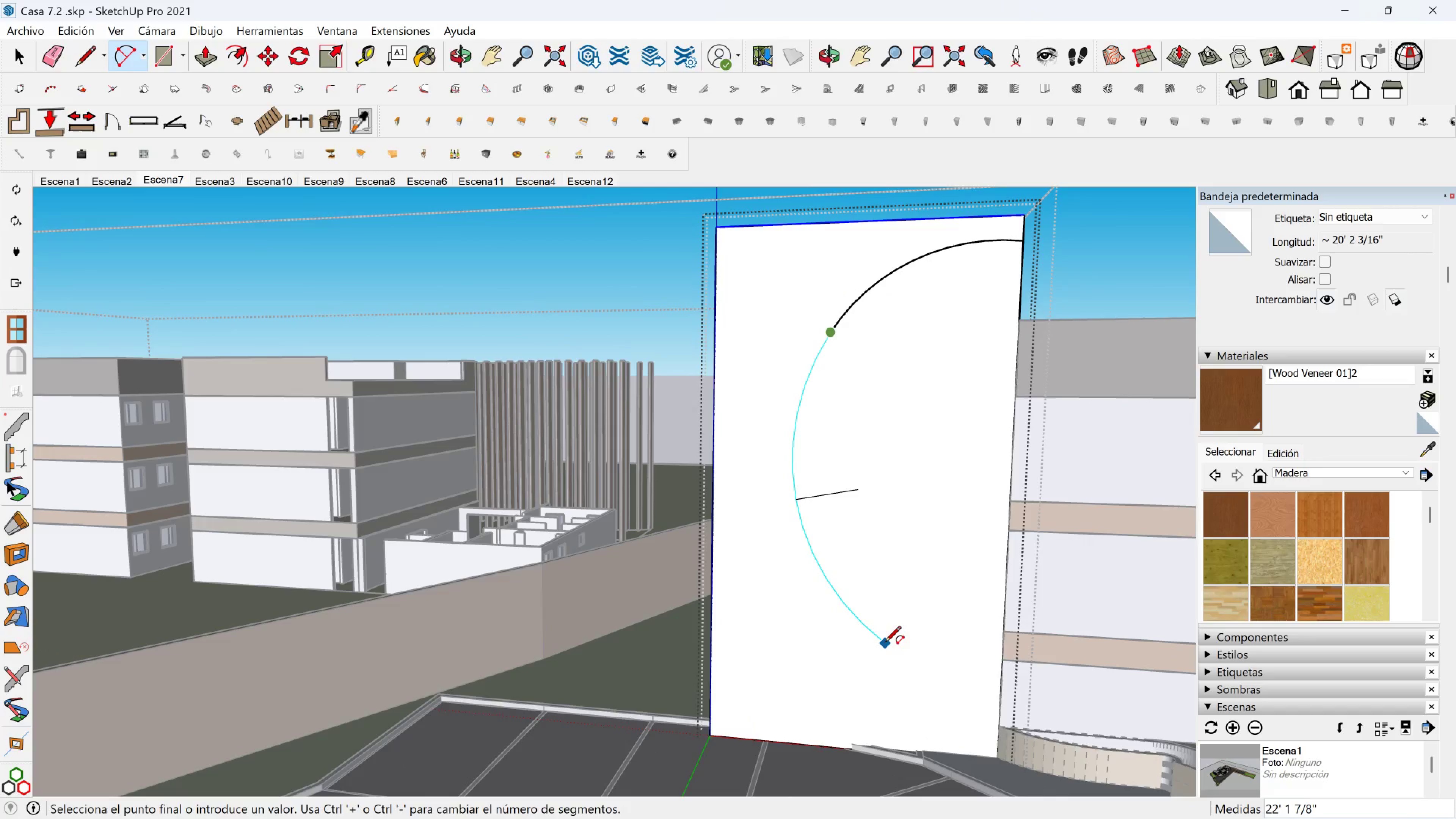 
left_click([885, 643])
 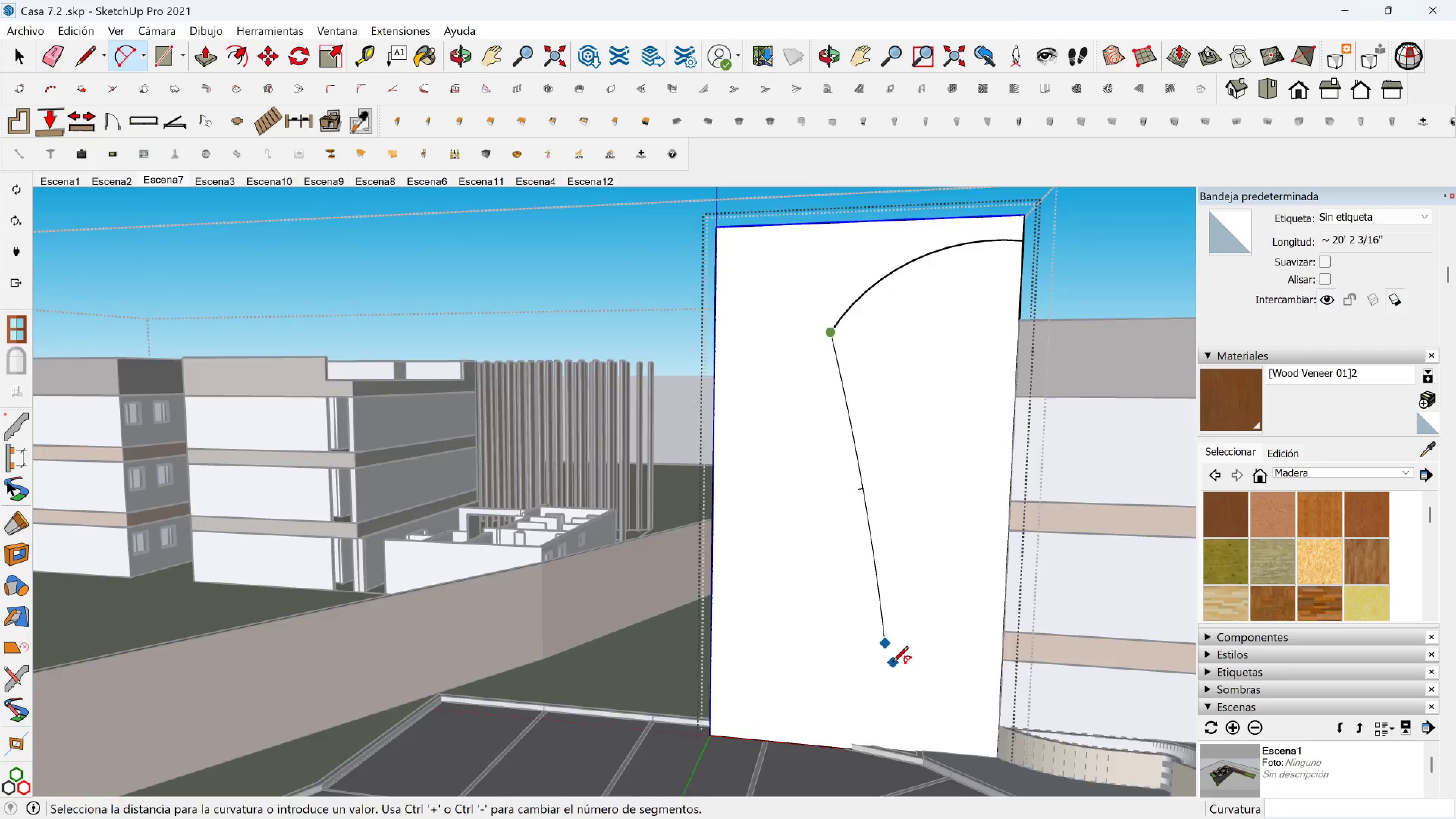 
scroll: coordinate [879, 615], scroll_direction: up, amount: 6.0
 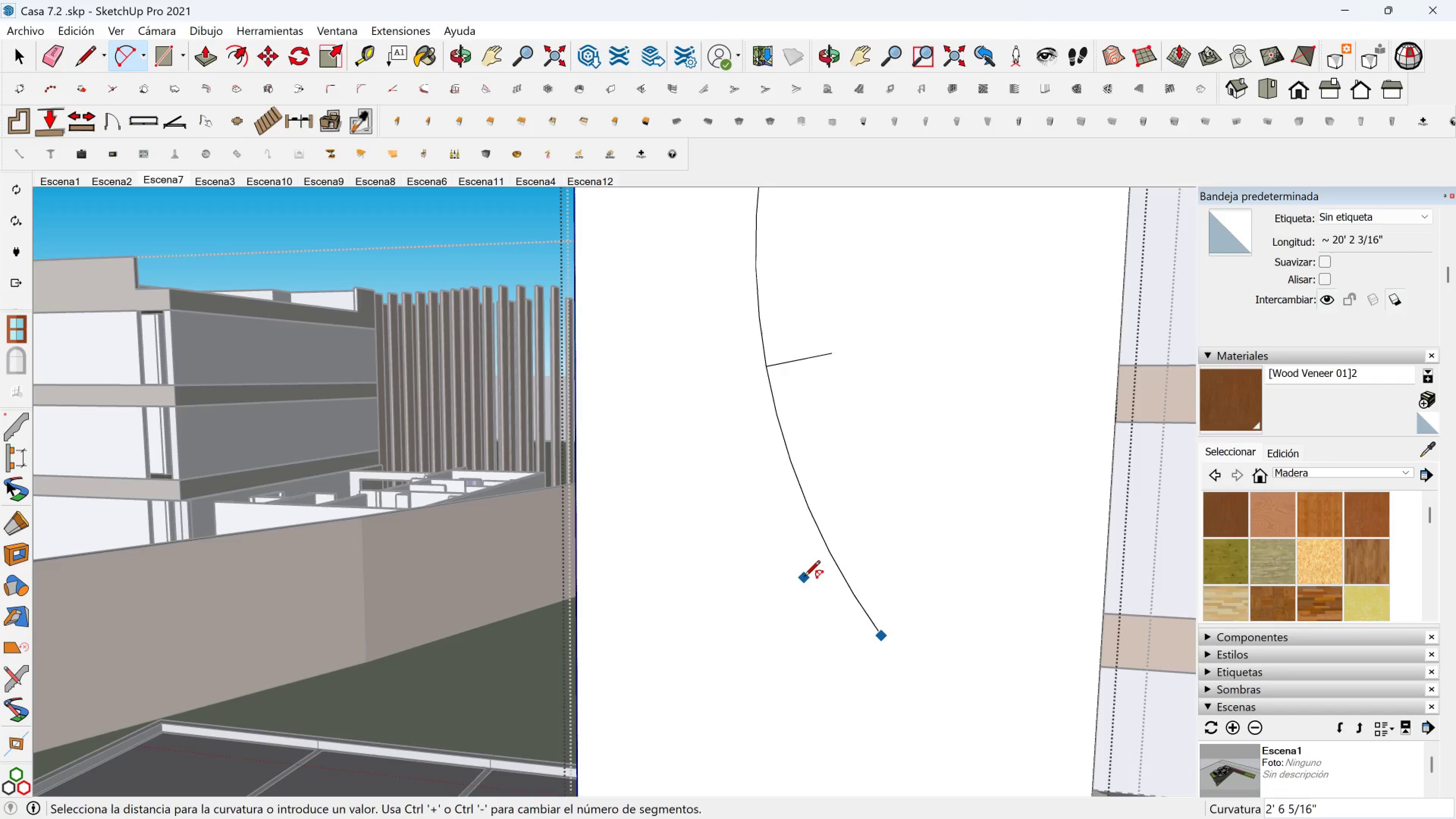 
scroll: coordinate [785, 545], scroll_direction: down, amount: 5.0
 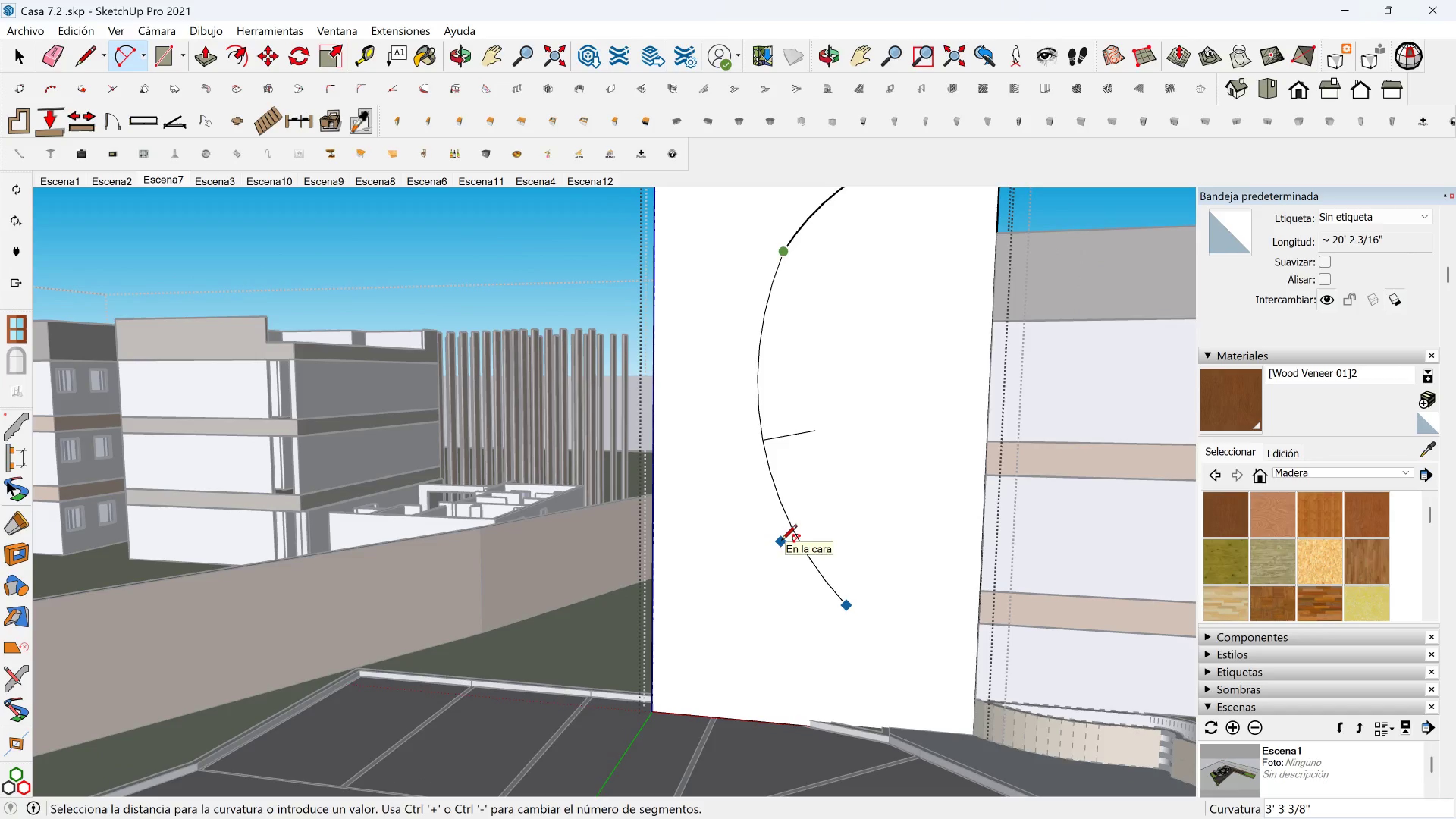 
left_click([783, 541])
 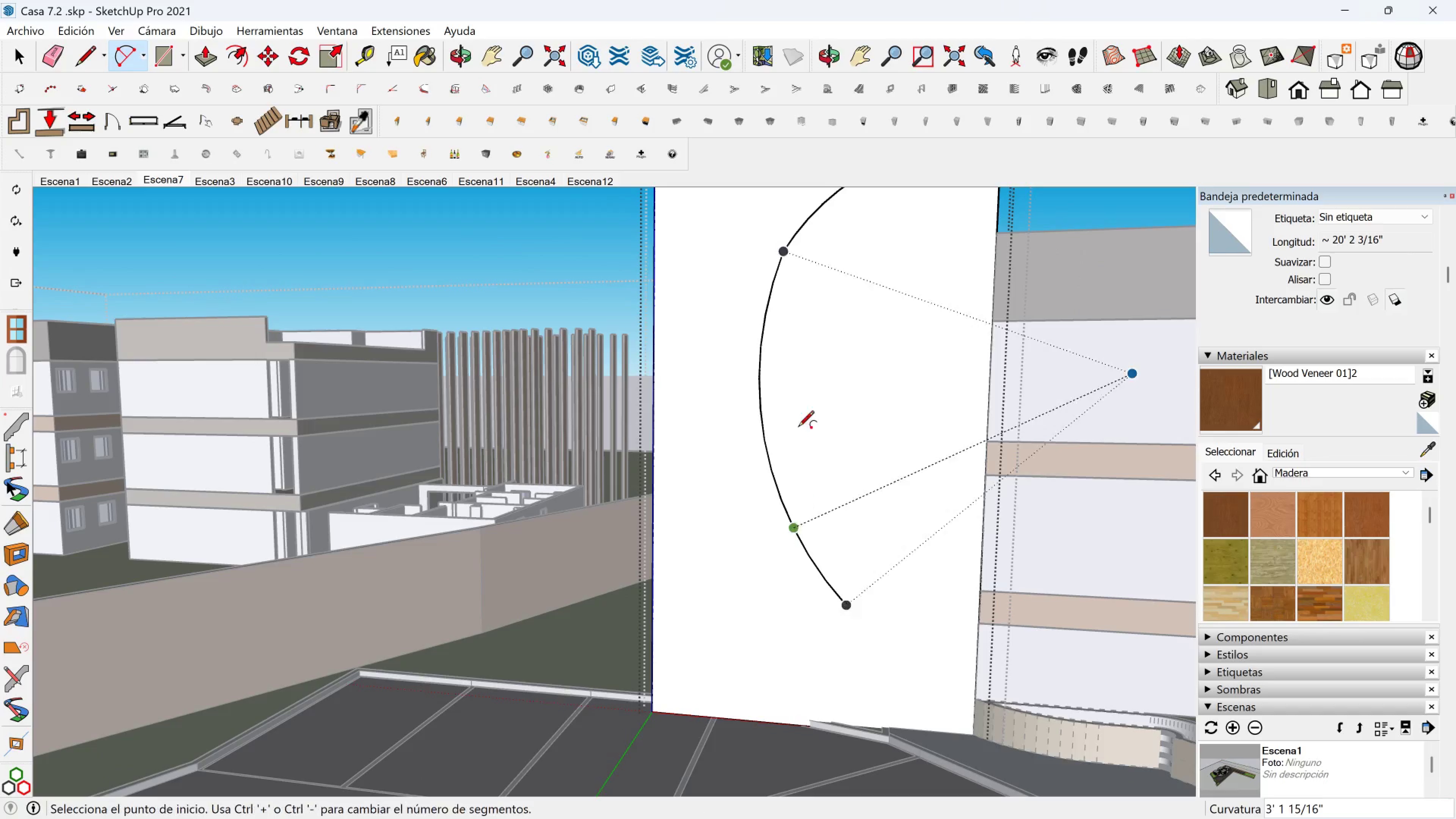 
key(Shift+ShiftLeft)
 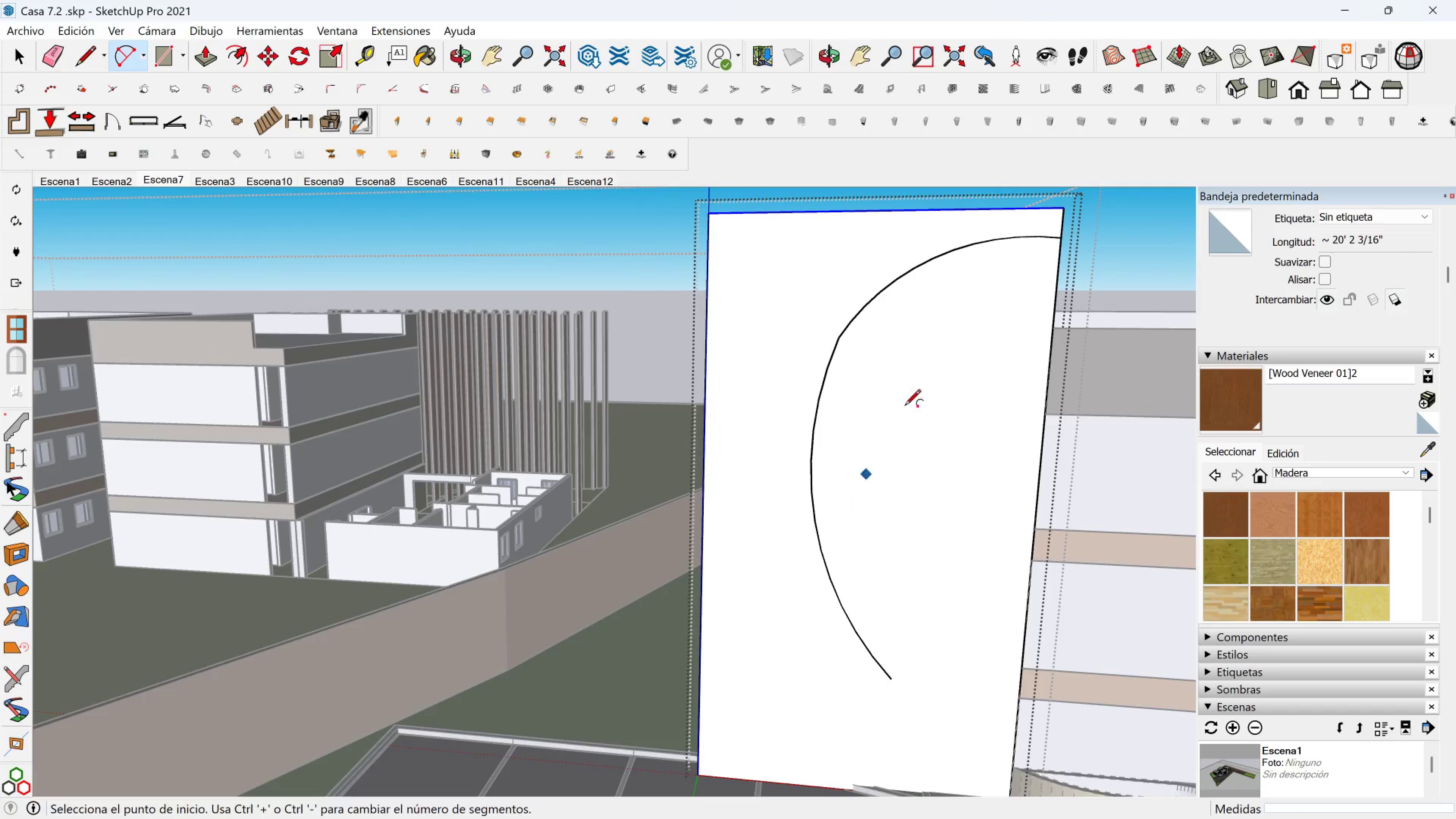 
key(Space)
 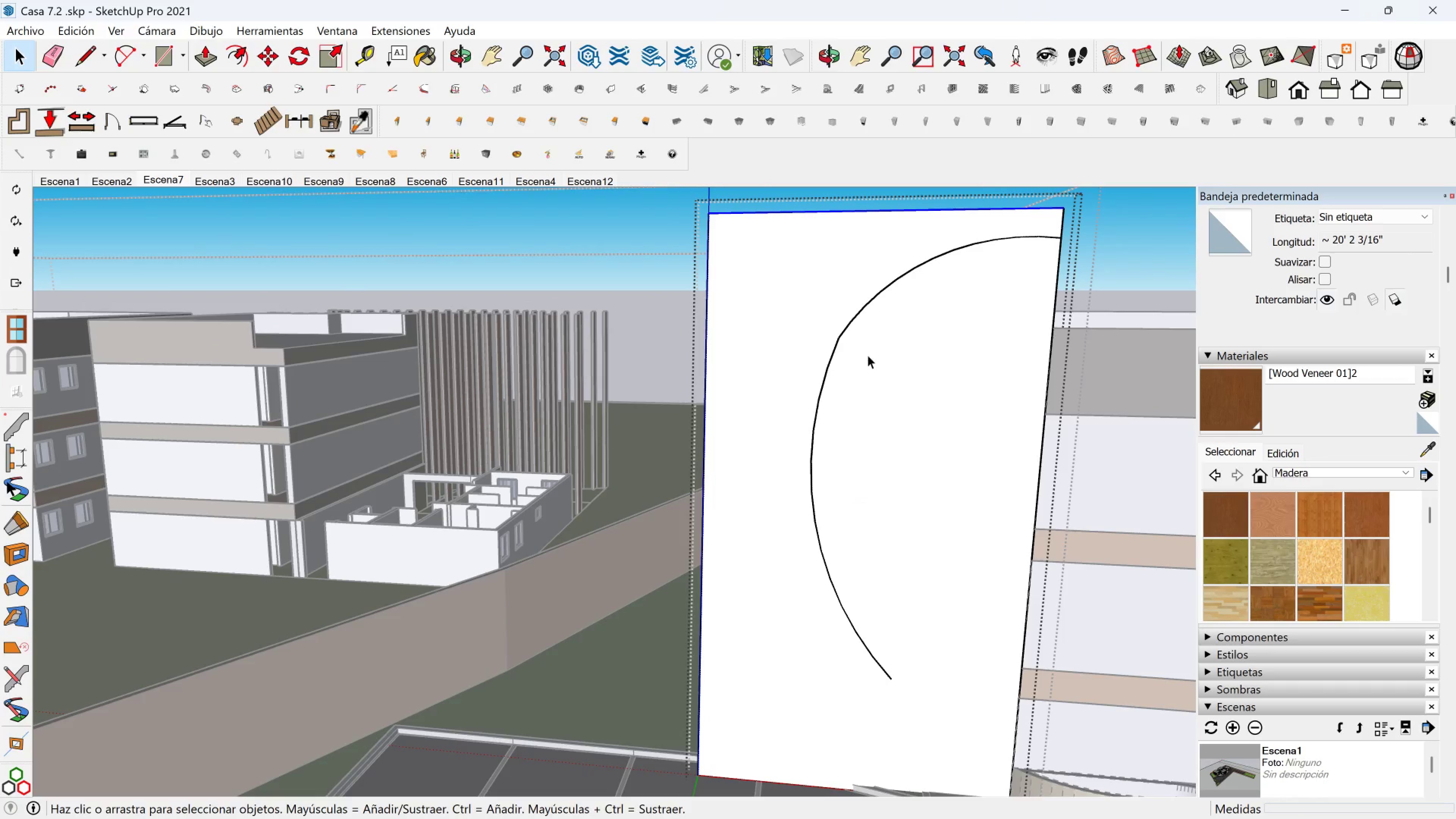 
left_click_drag(start_coordinate=[874, 362], to_coordinate=[819, 308])
 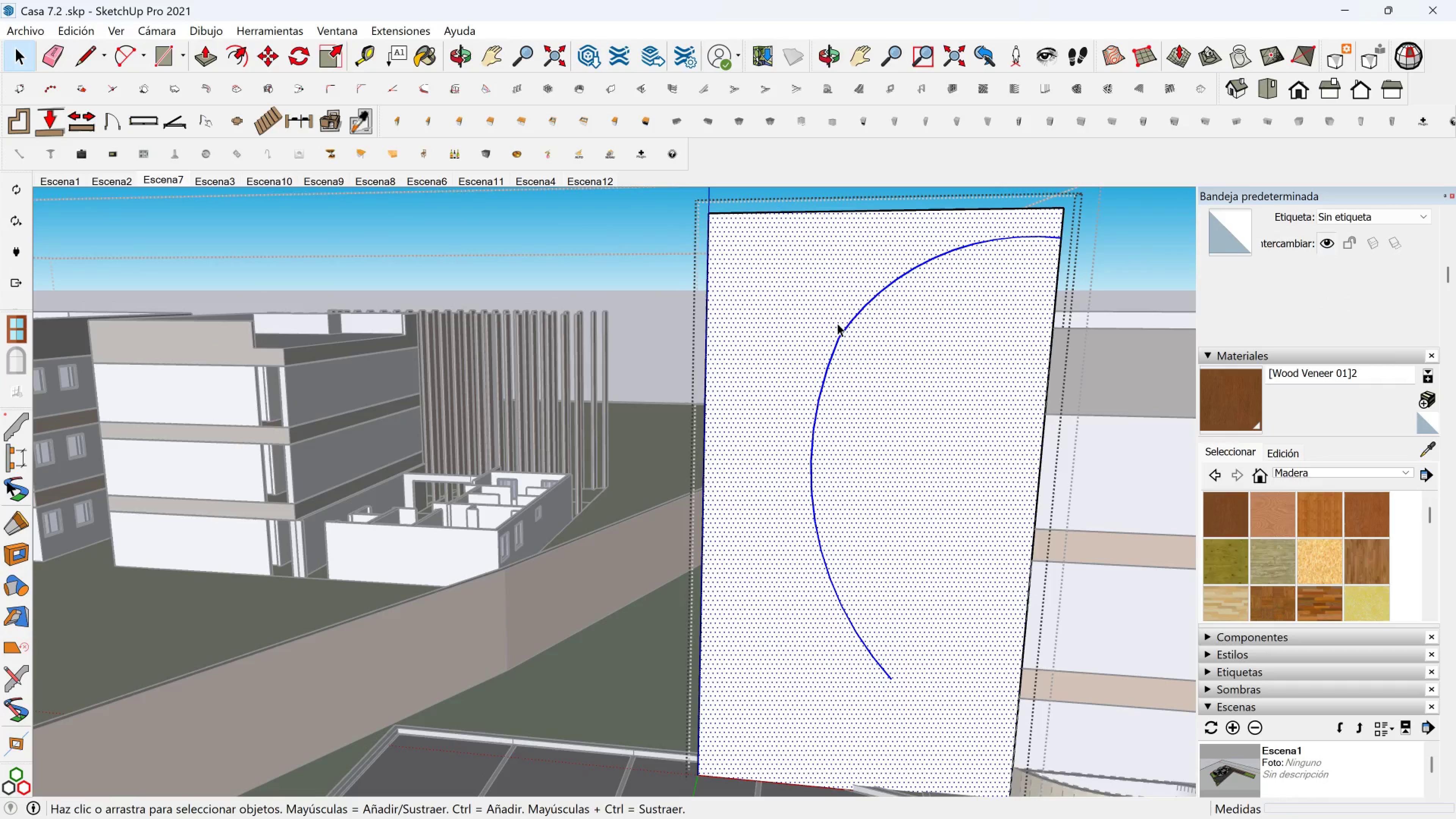 
key(M)
 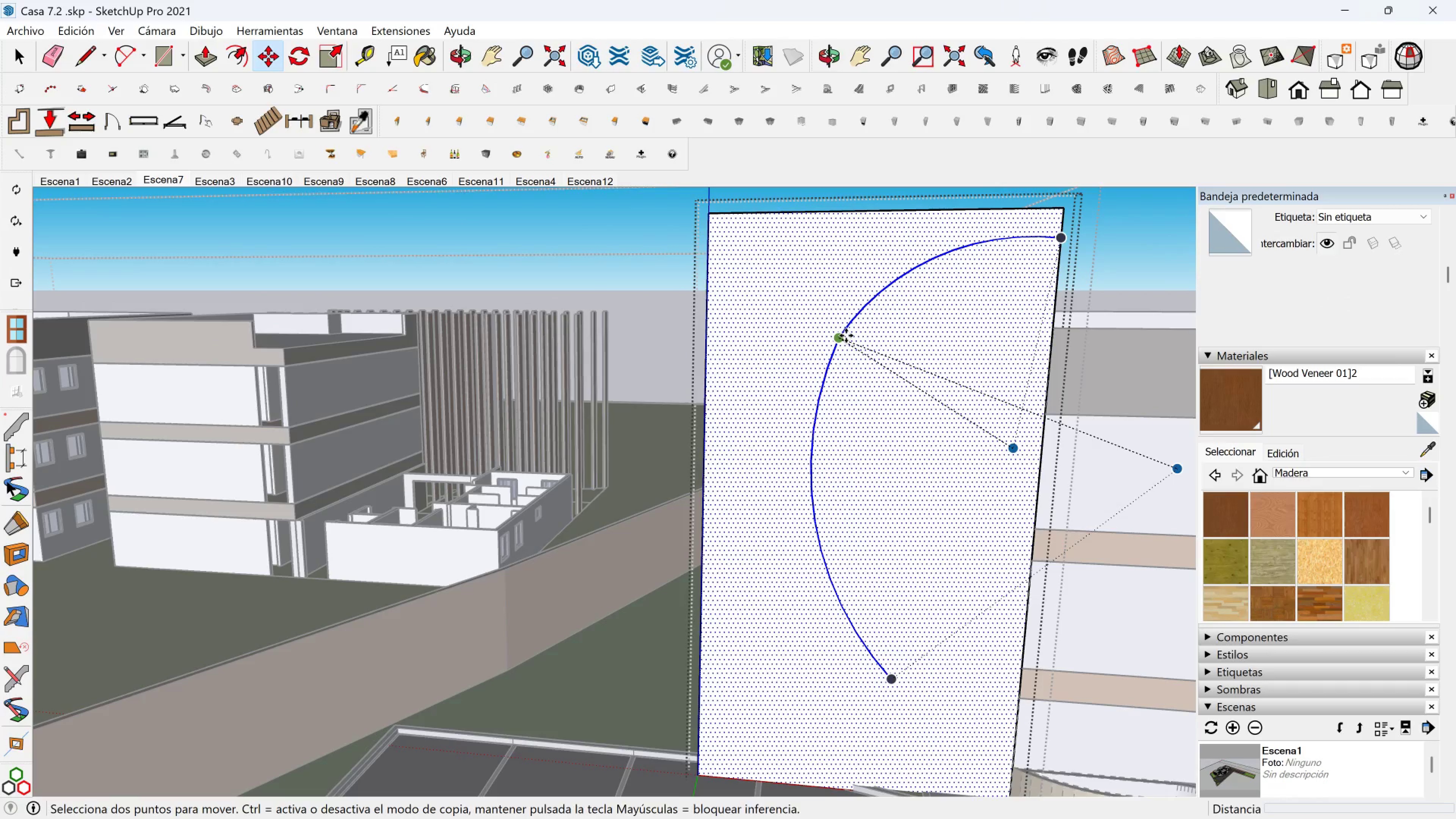 
left_click([846, 336])
 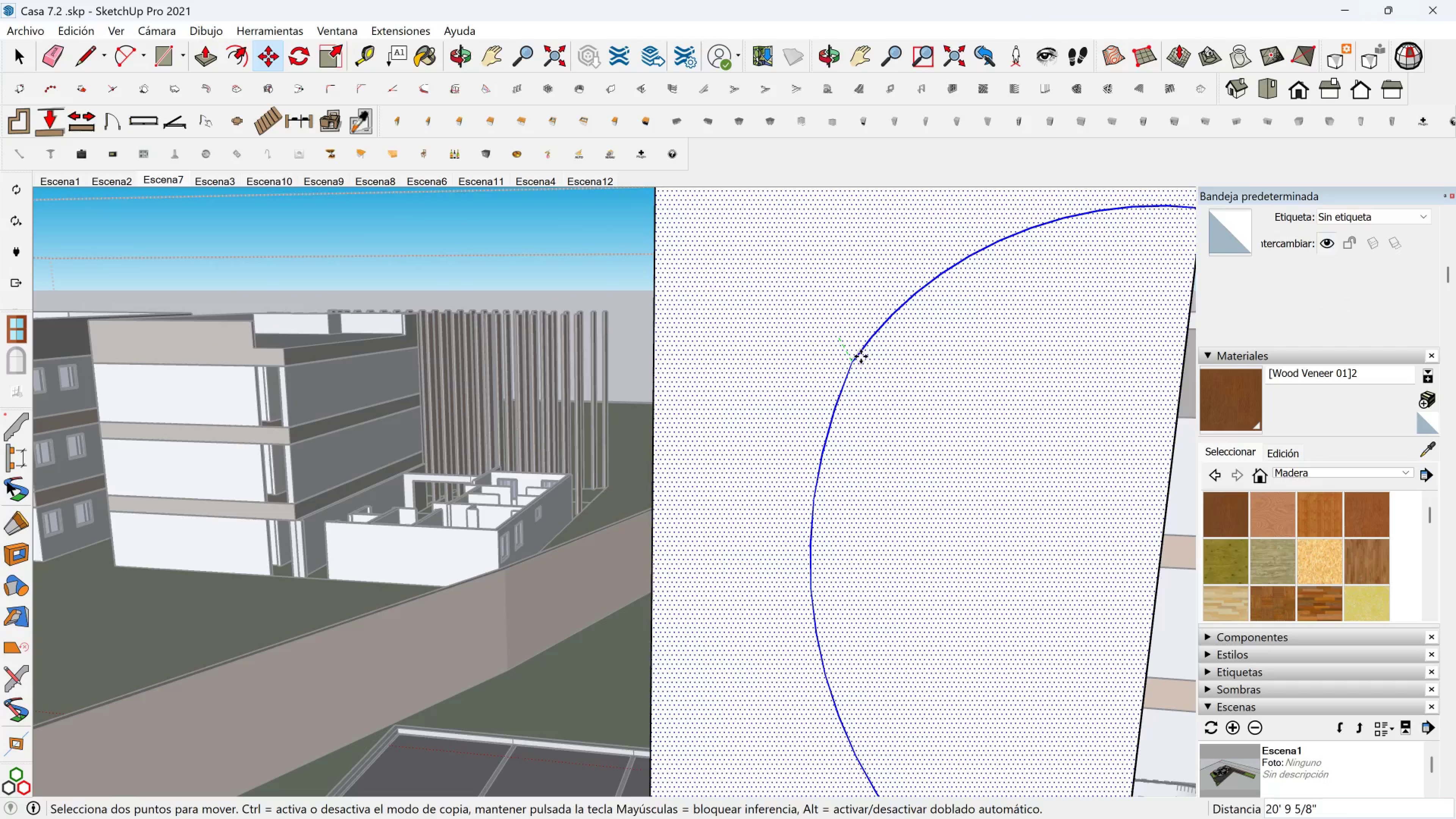 
key(Escape)
 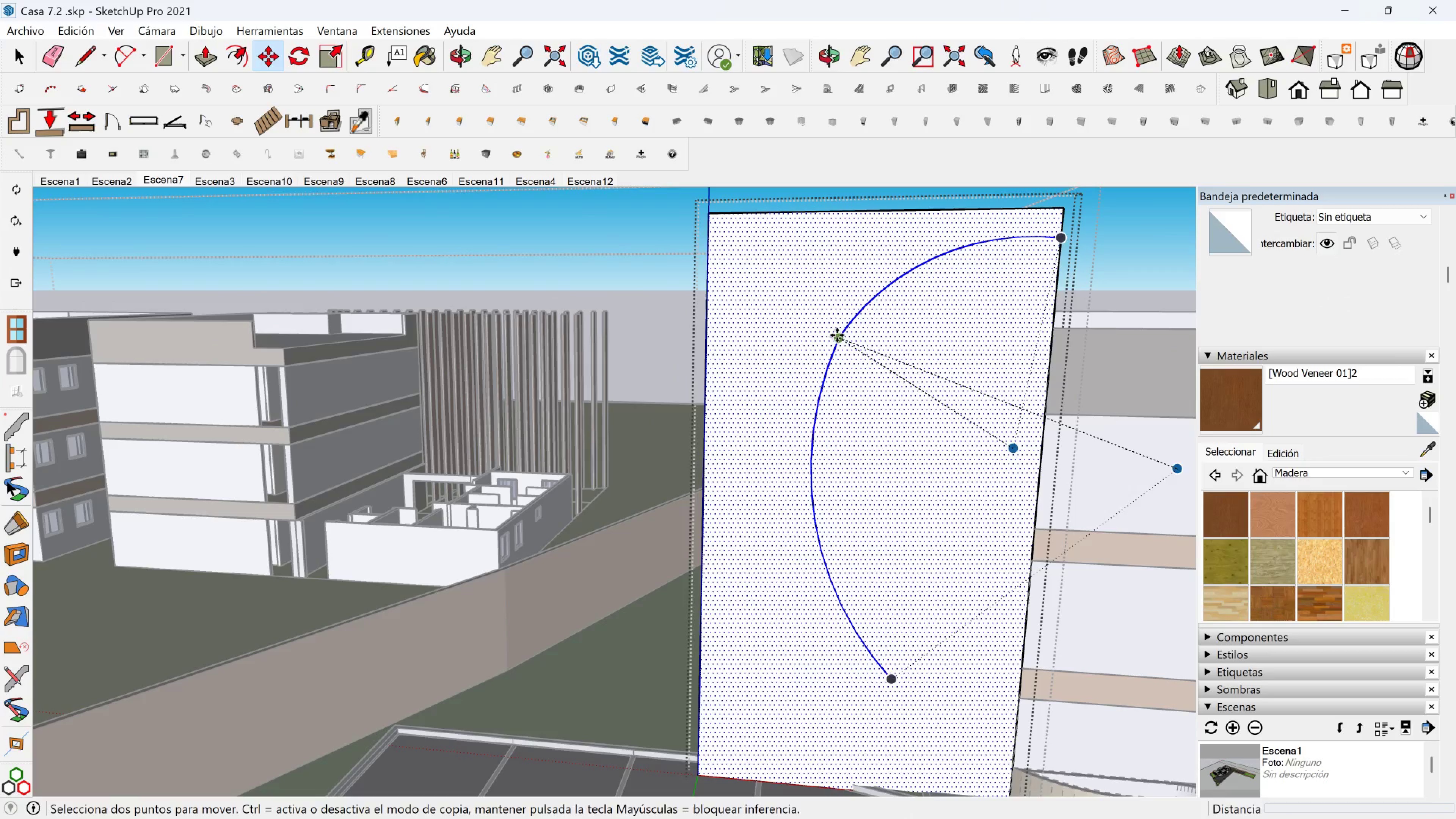 
key(Space)
 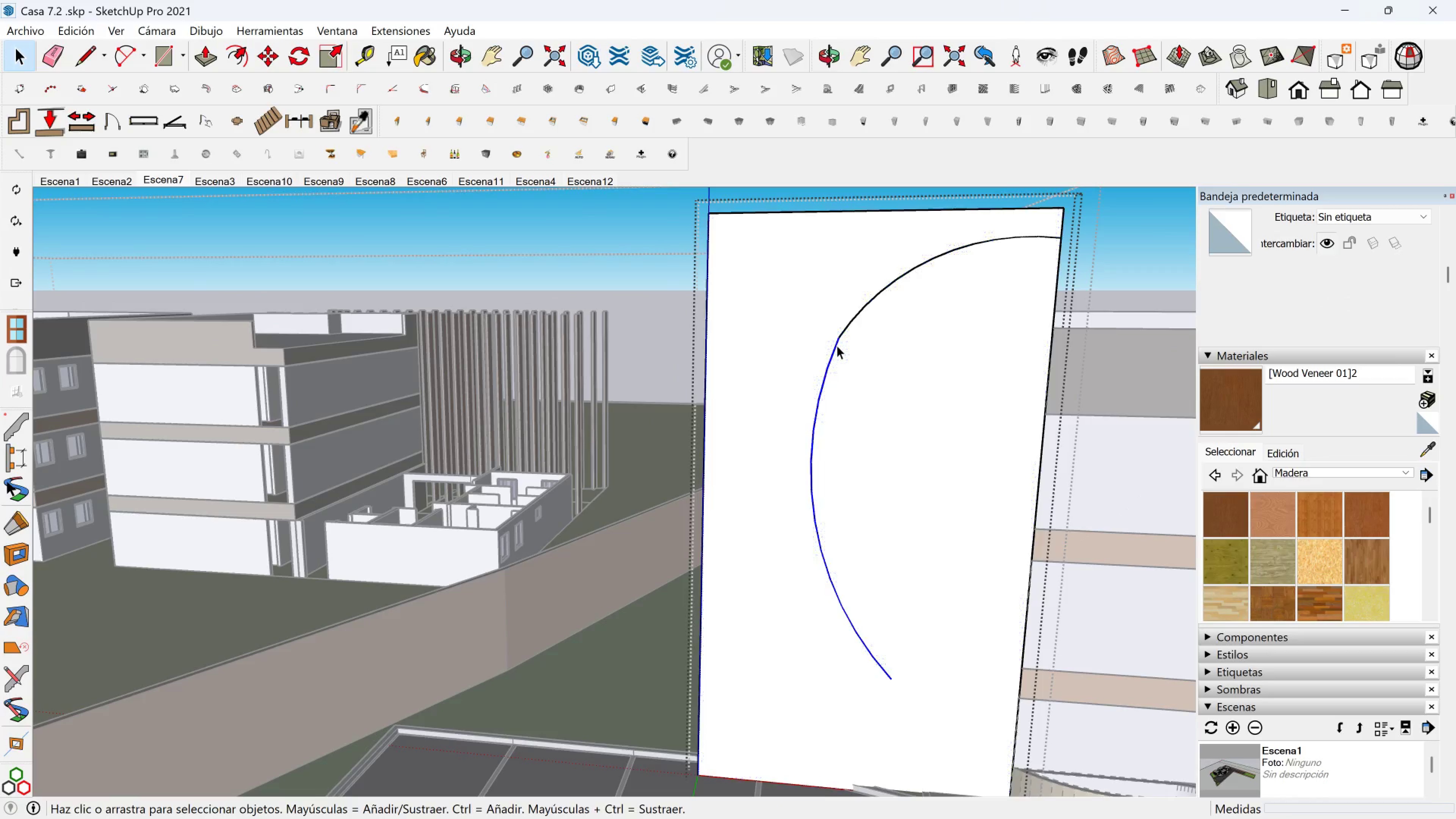 
left_click([837, 345])
 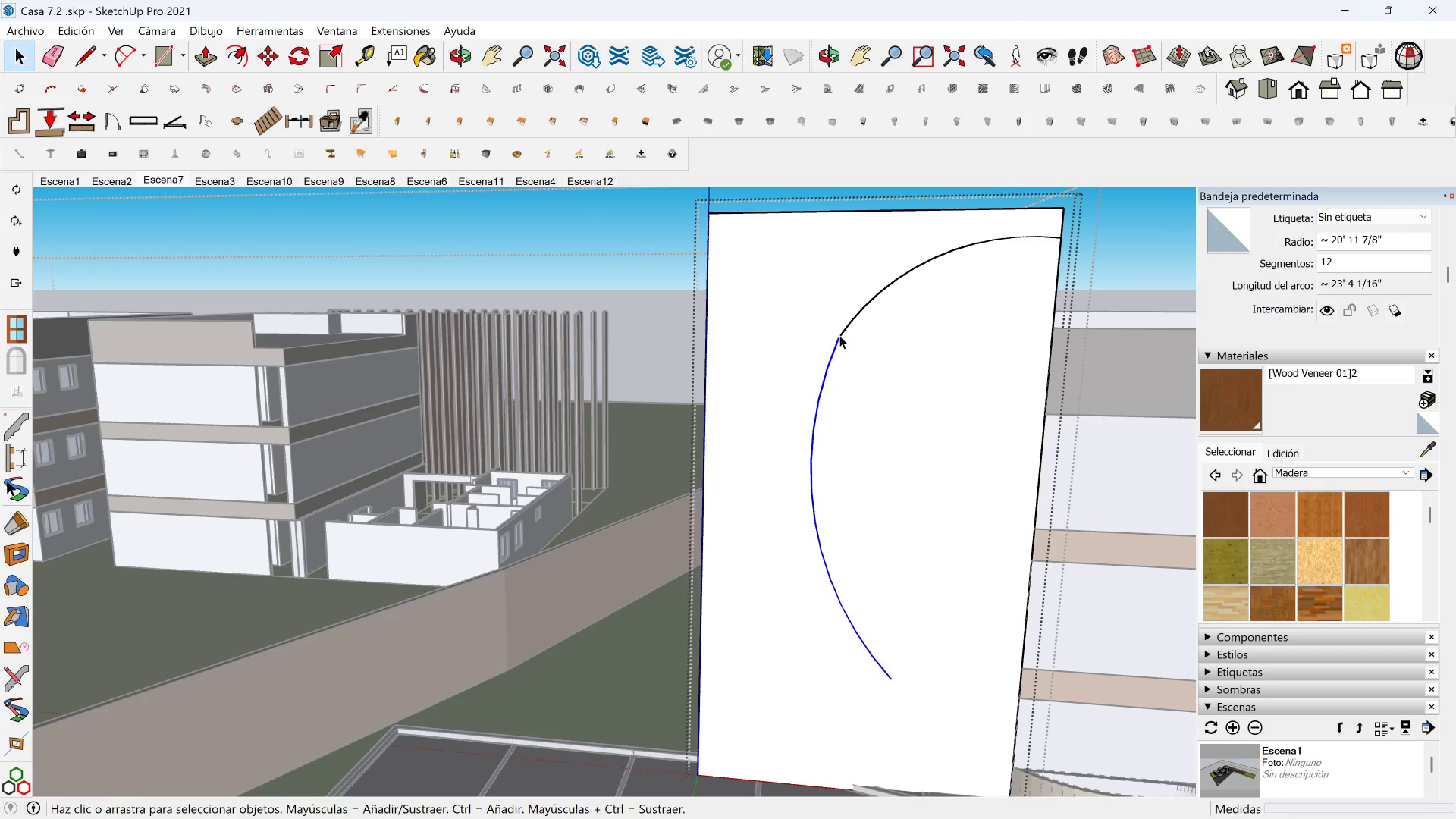 
scroll: coordinate [840, 336], scroll_direction: down, amount: 2.0
 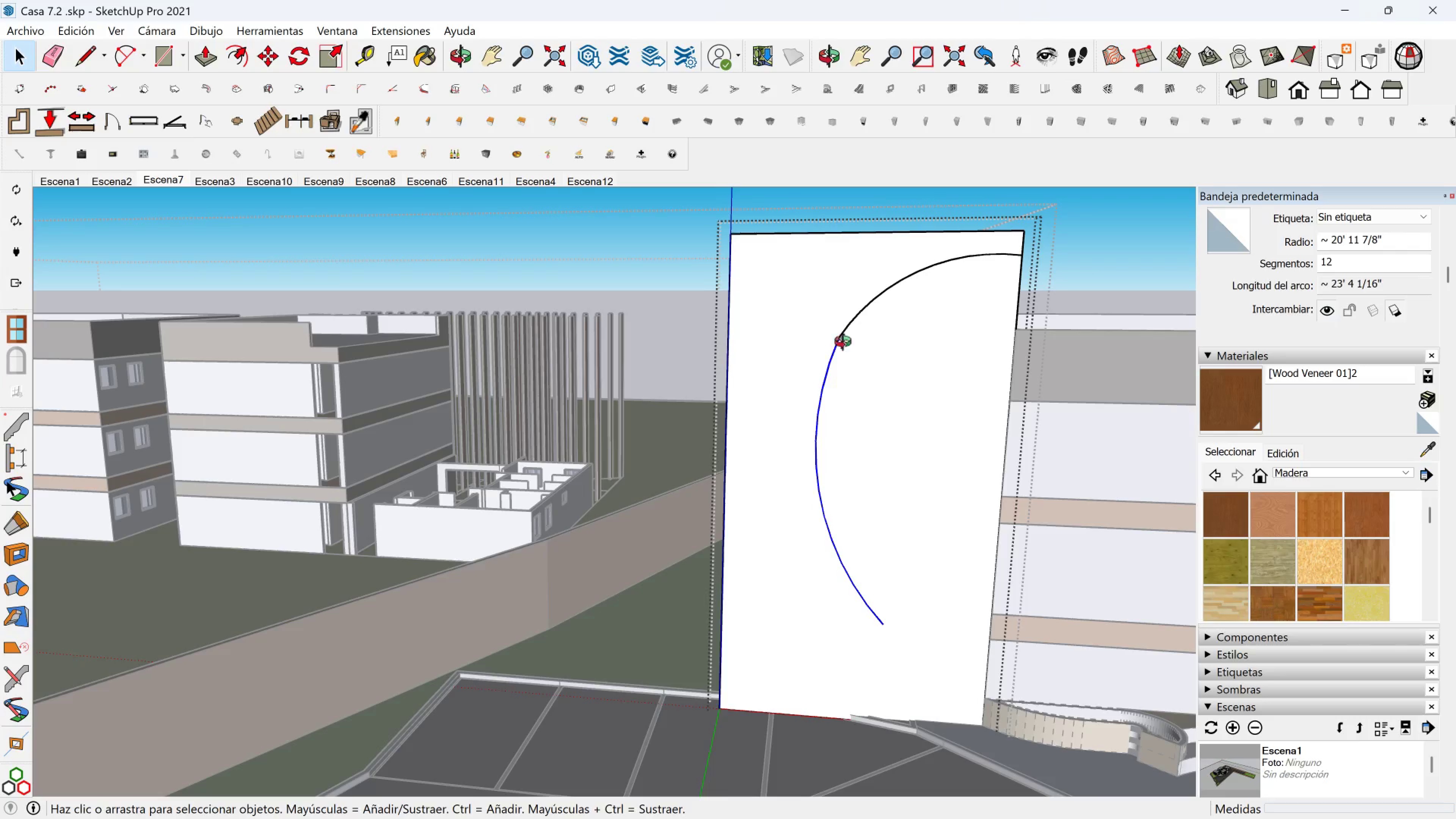 
hold_key(key=ShiftLeft, duration=0.32)
 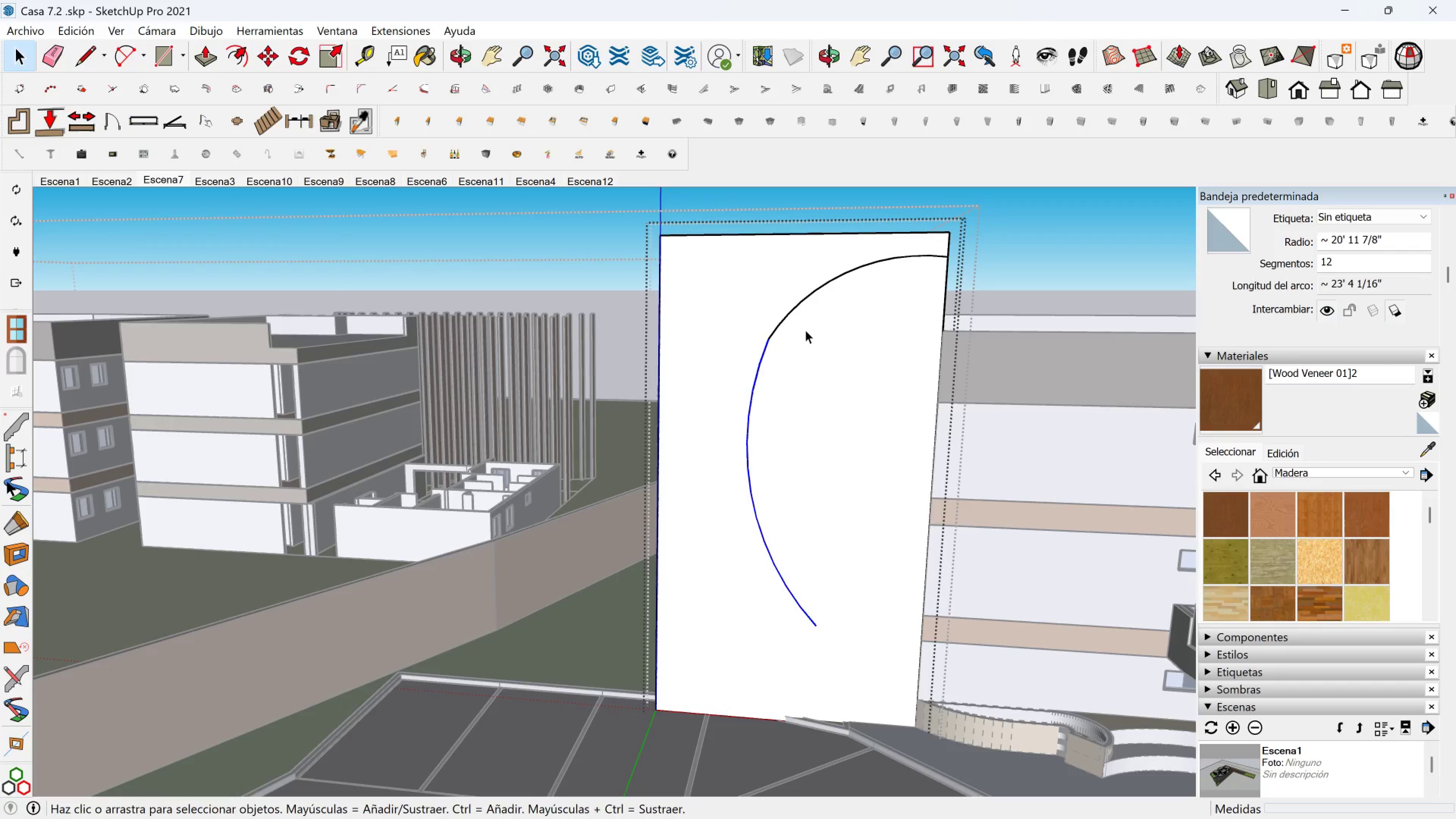 
scroll: coordinate [774, 336], scroll_direction: up, amount: 2.0
 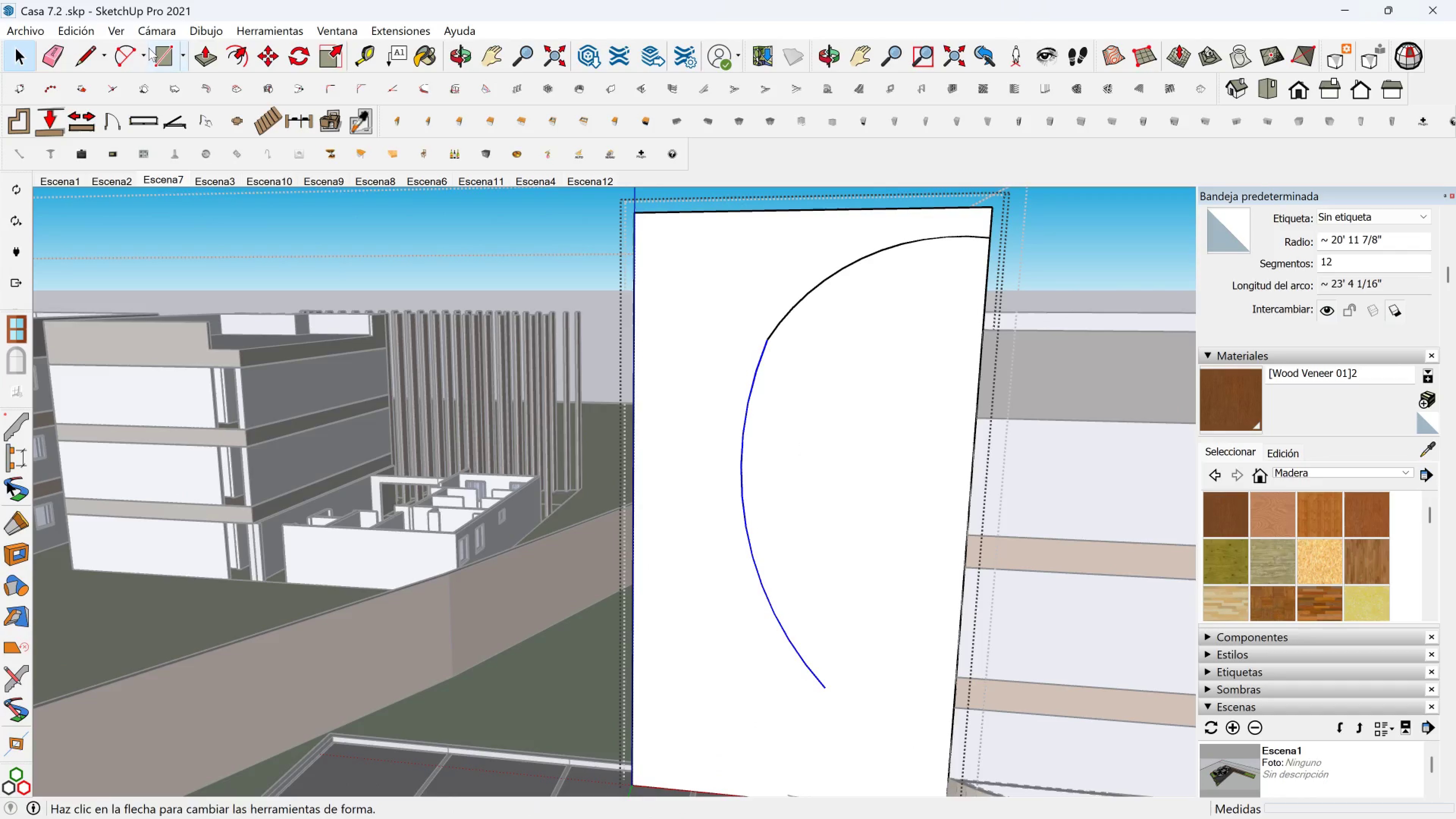 
left_click([130, 52])
 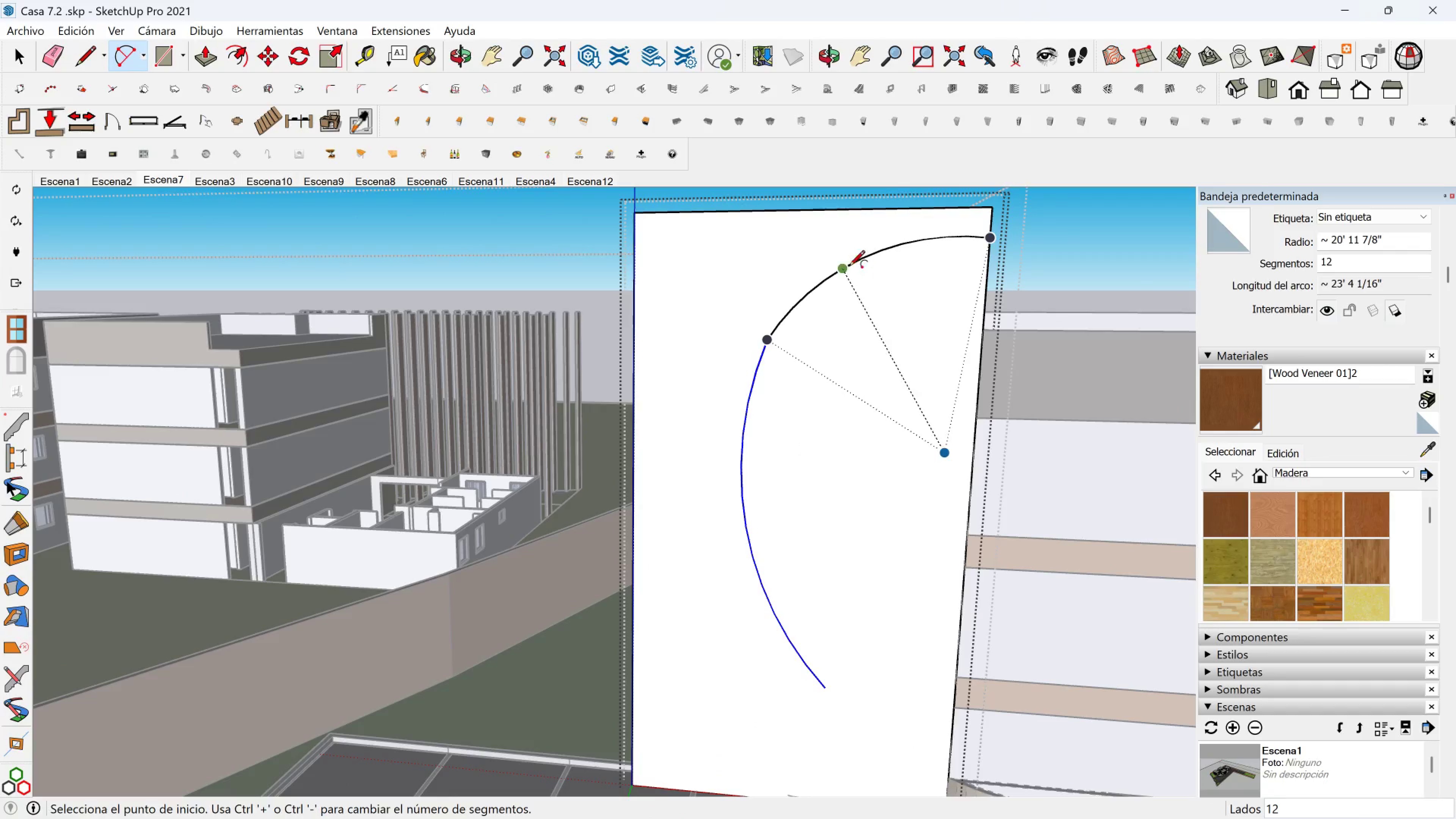 
left_click([847, 267])
 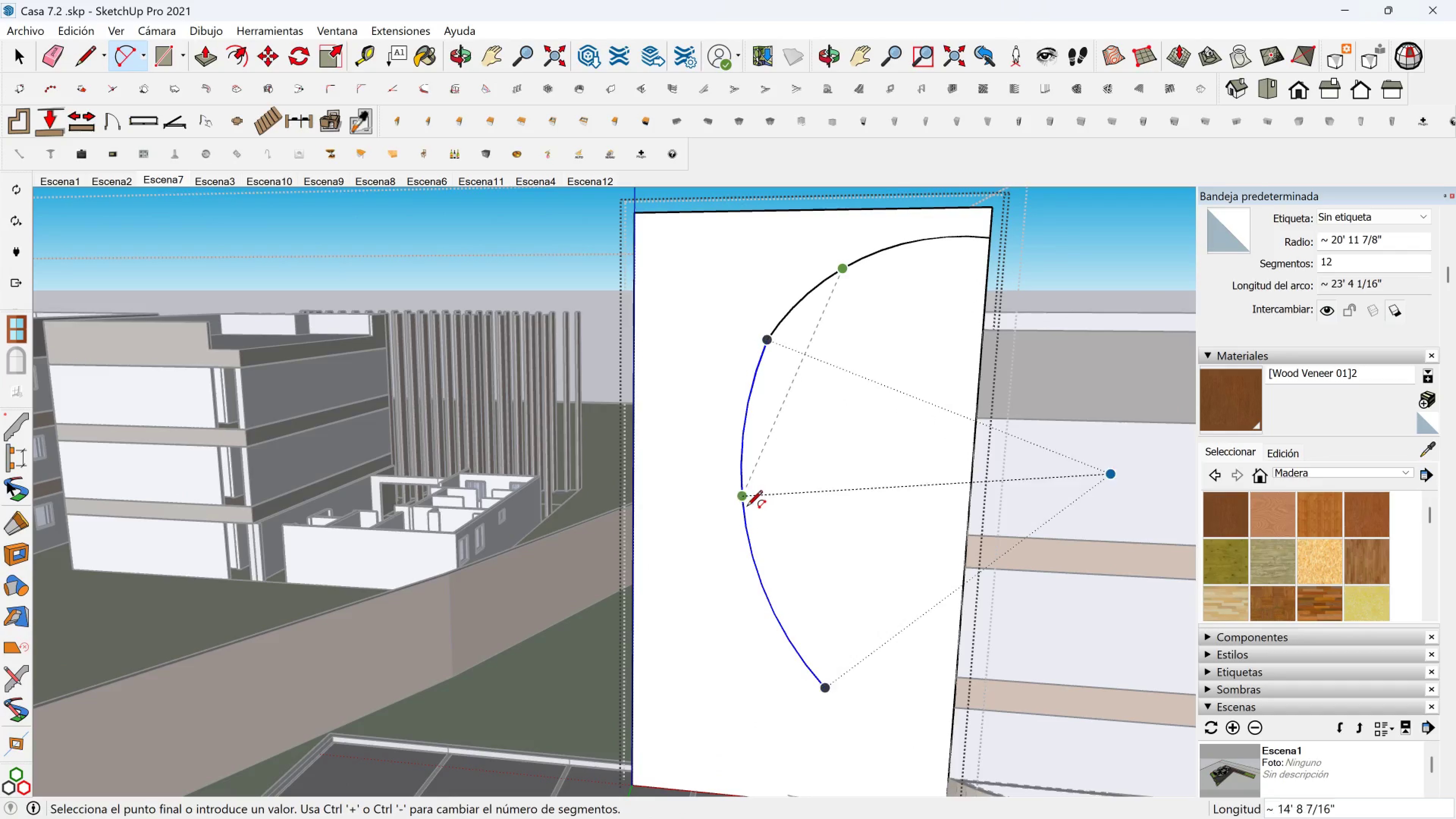 
left_click([745, 504])
 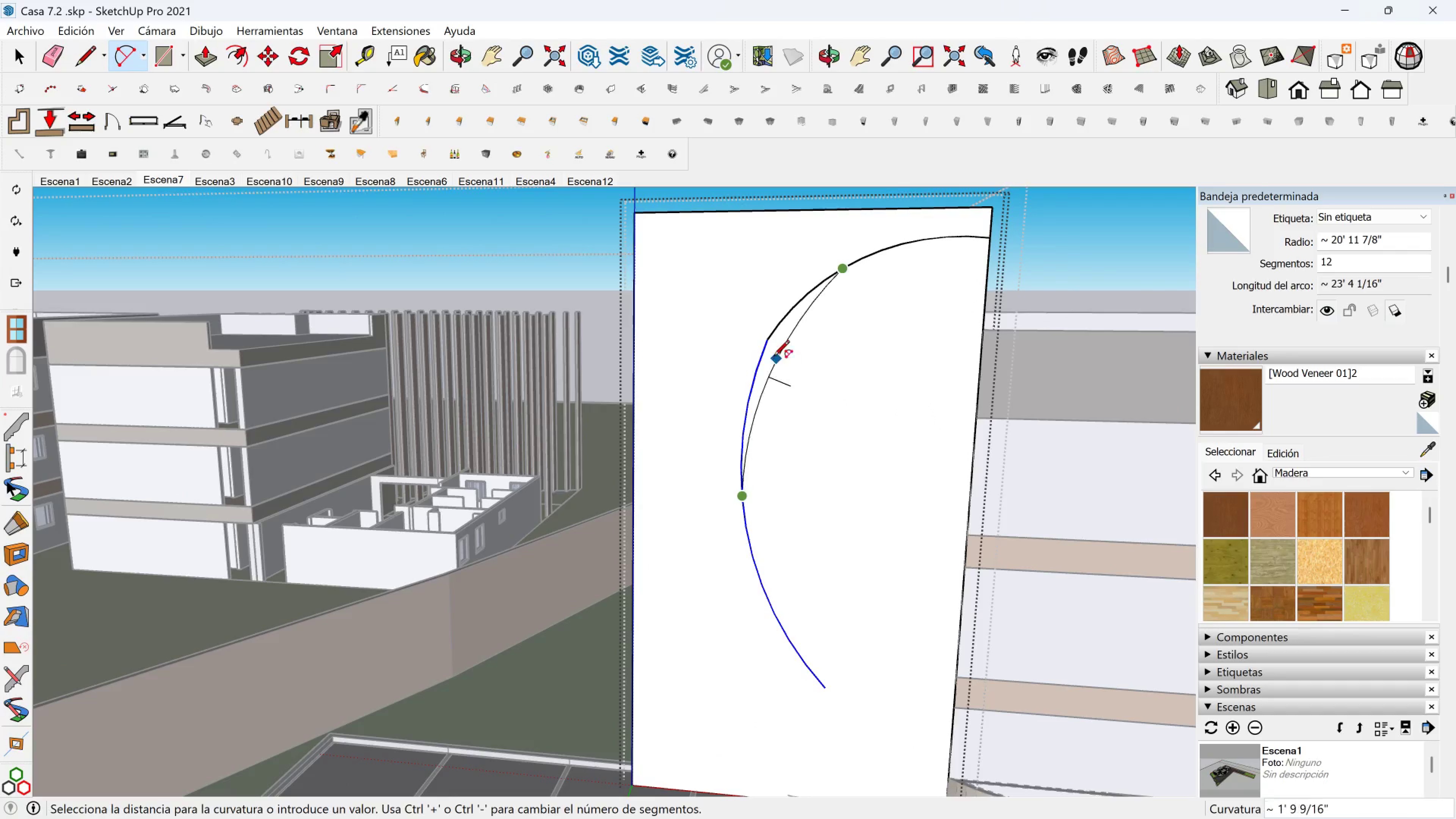 
scroll: coordinate [772, 355], scroll_direction: up, amount: 4.0
 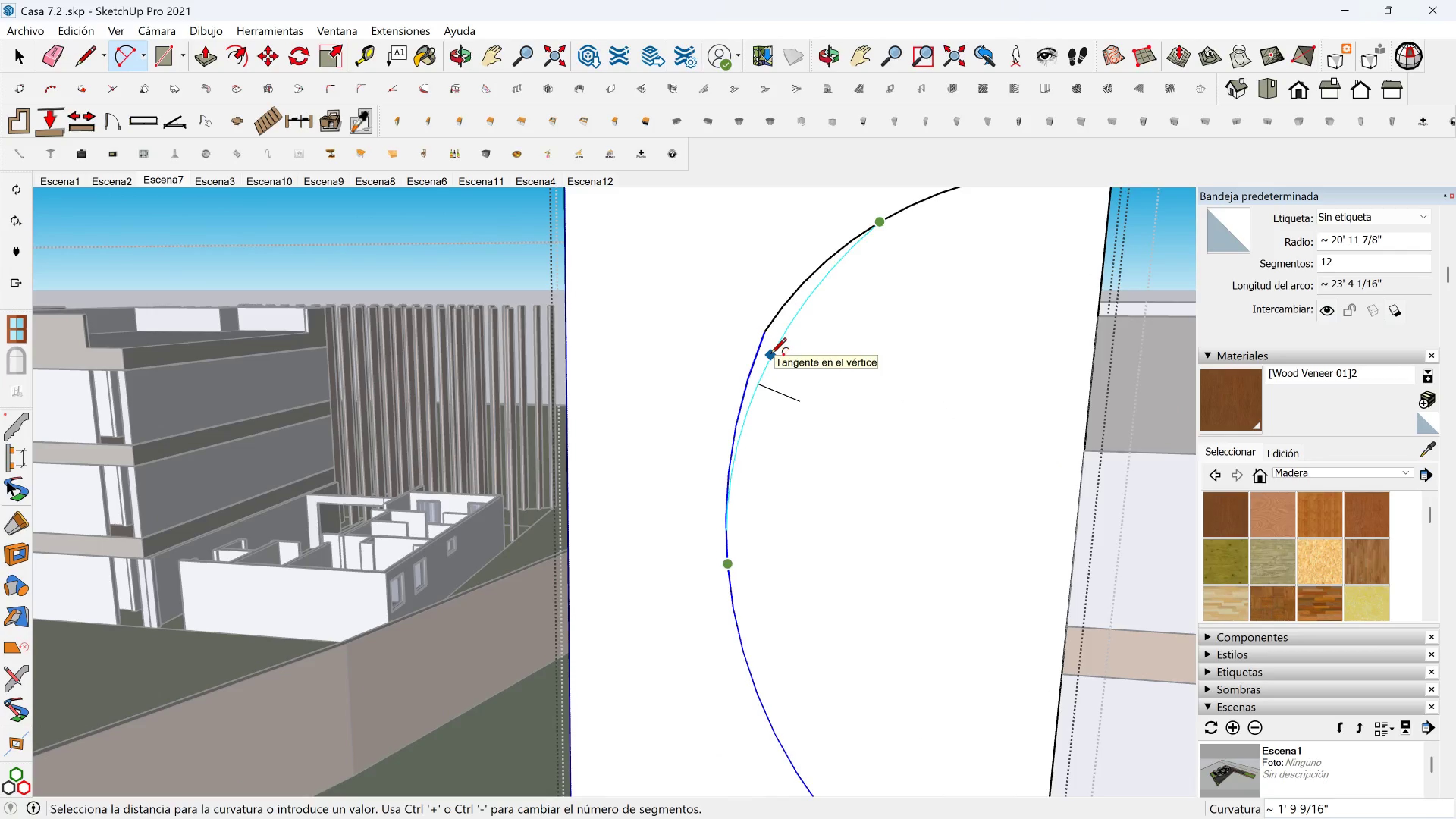 
left_click([770, 355])
 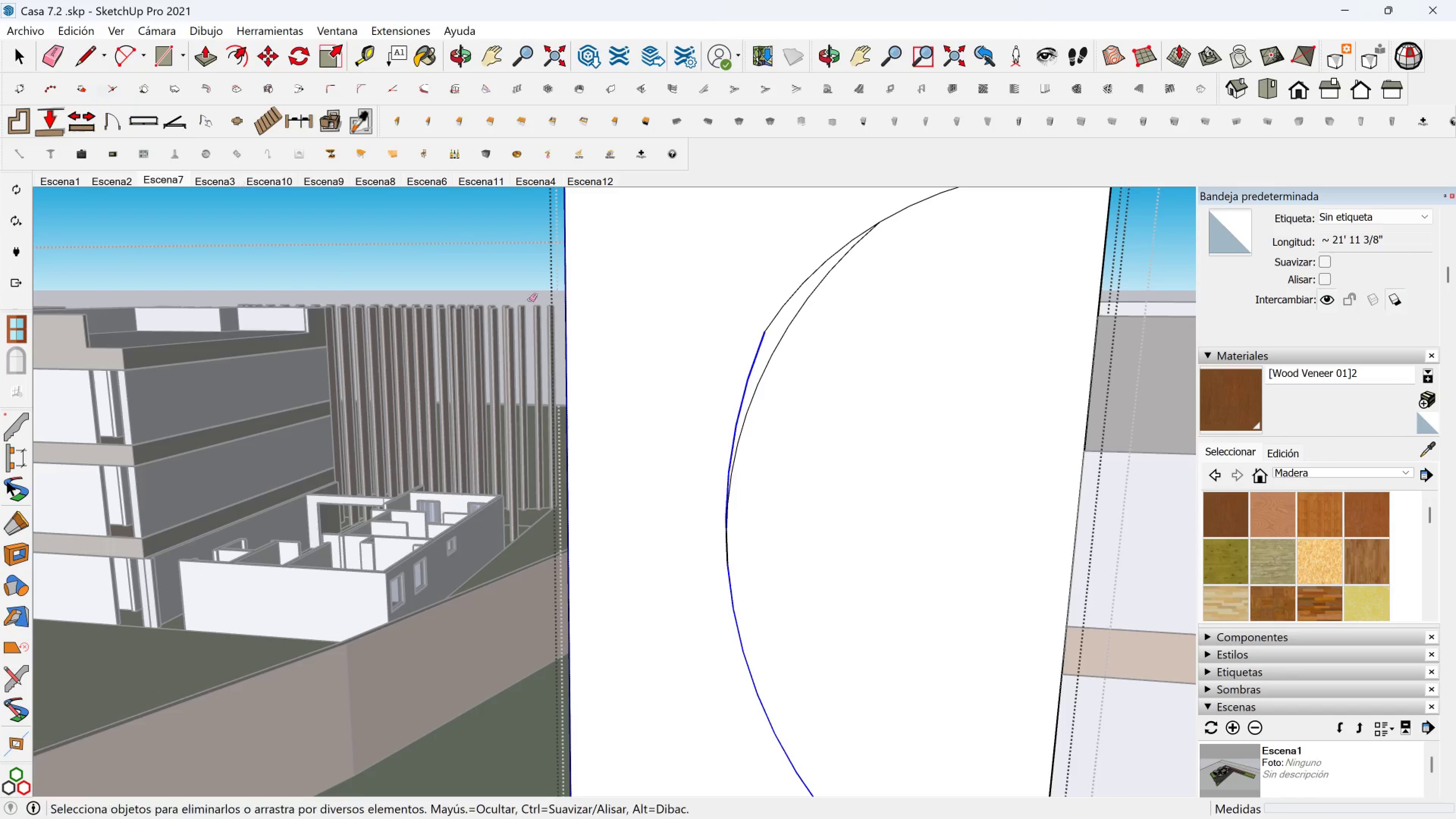 
left_click_drag(start_coordinate=[782, 311], to_coordinate=[752, 351])
 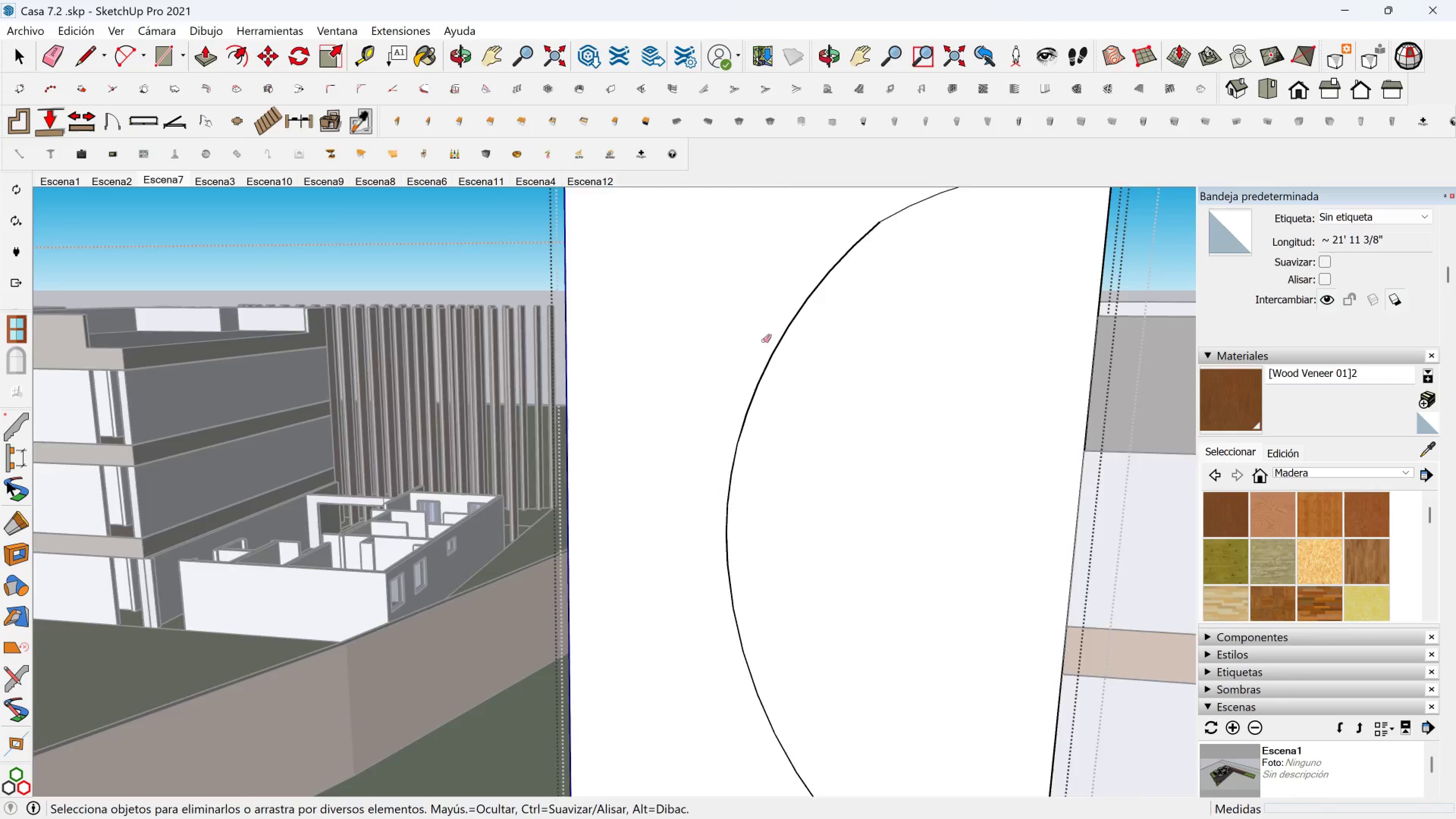 
scroll: coordinate [775, 340], scroll_direction: down, amount: 4.0
 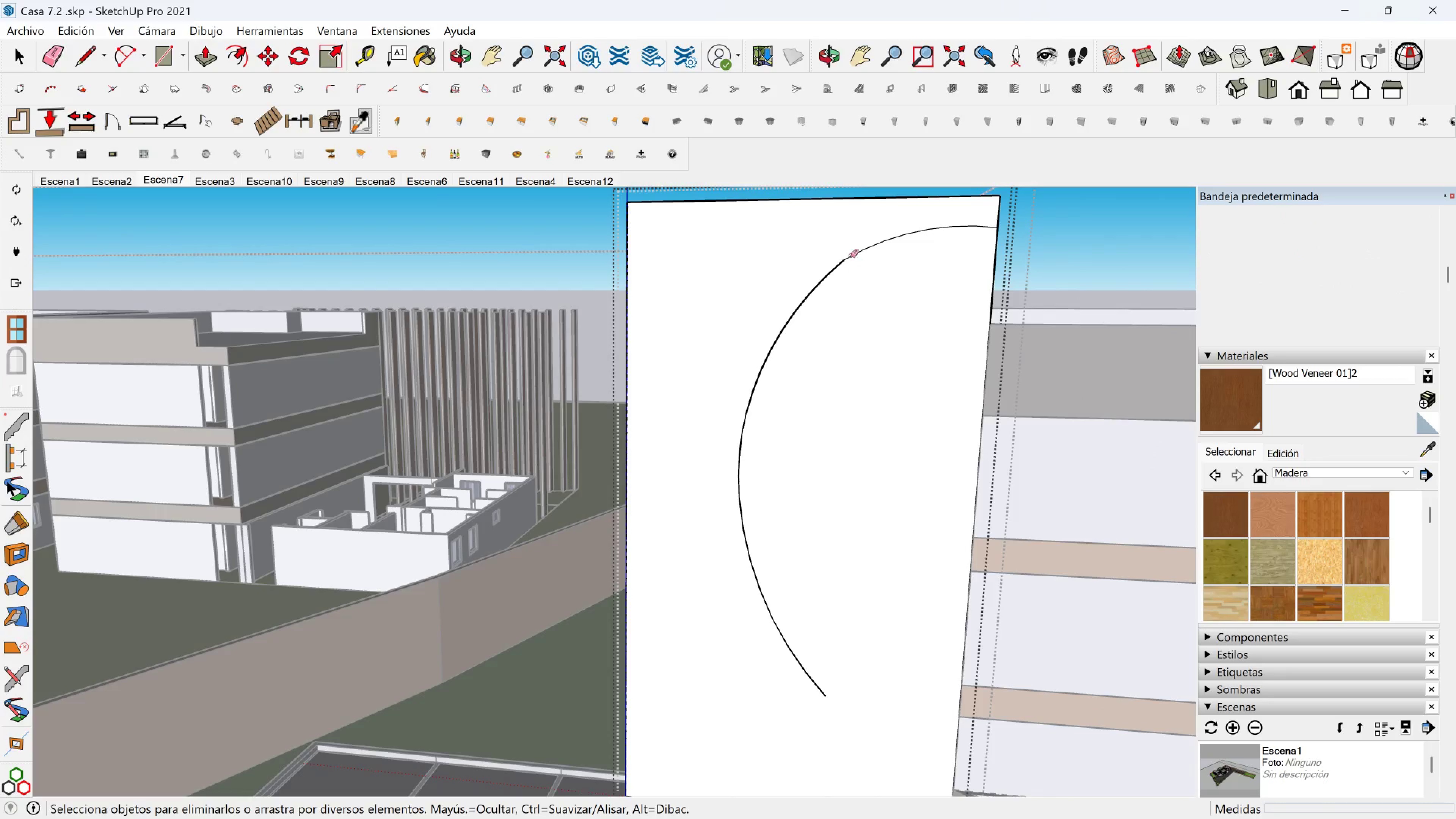 
scroll: coordinate [850, 255], scroll_direction: up, amount: 4.0
 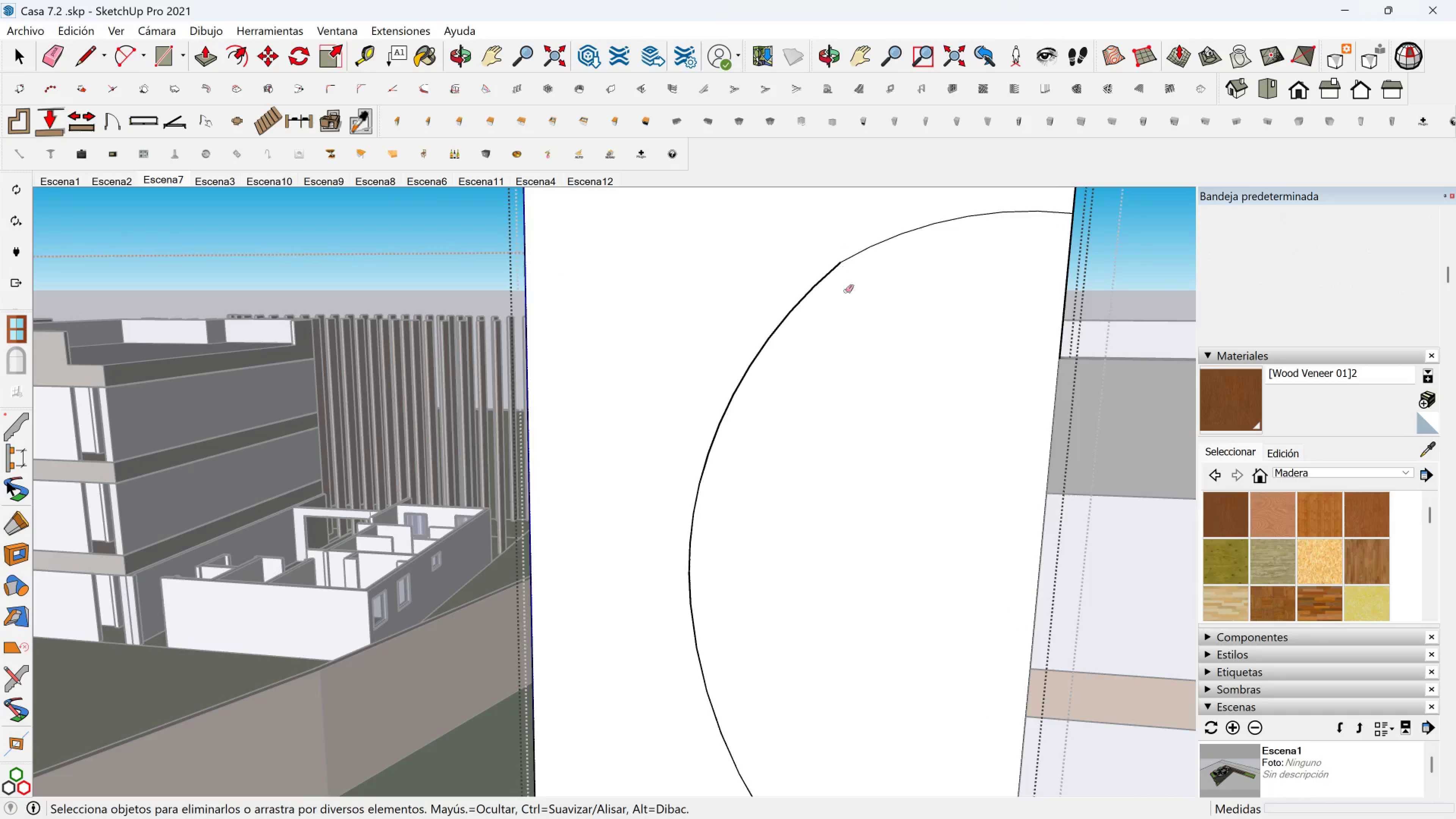 
scroll: coordinate [911, 377], scroll_direction: down, amount: 5.0
 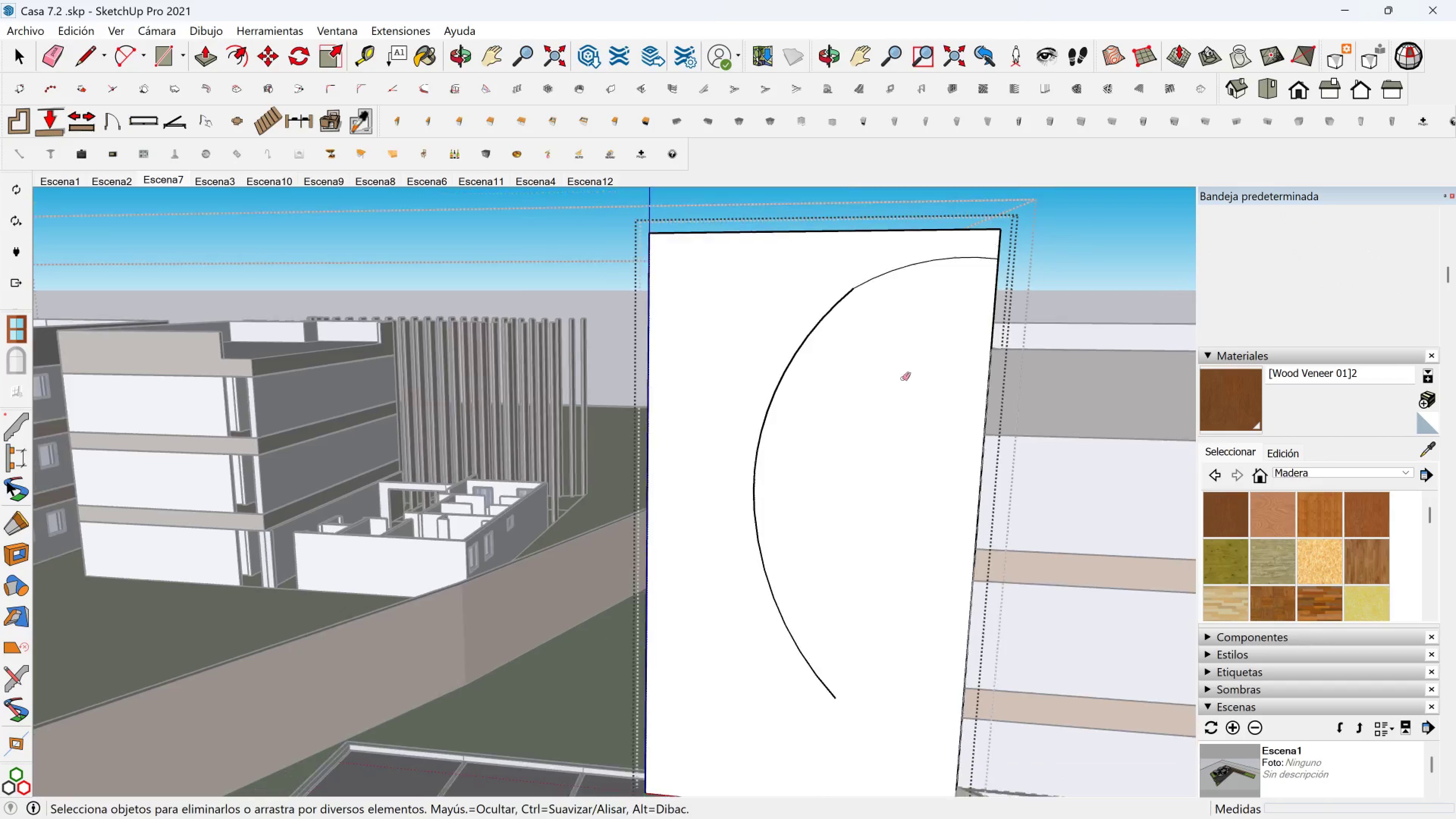 
key(Shift+ShiftLeft)
 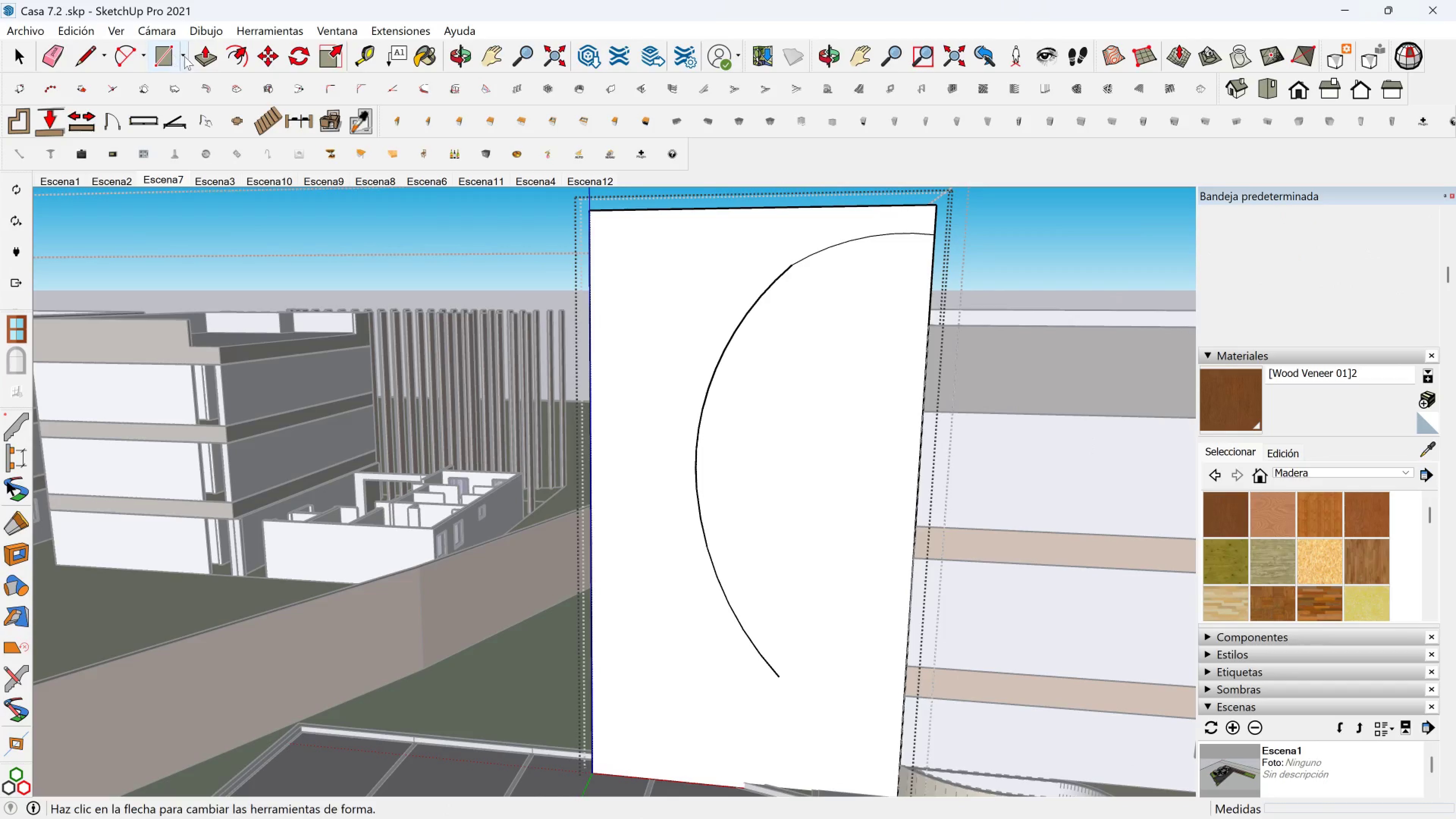 
left_click([229, 58])
 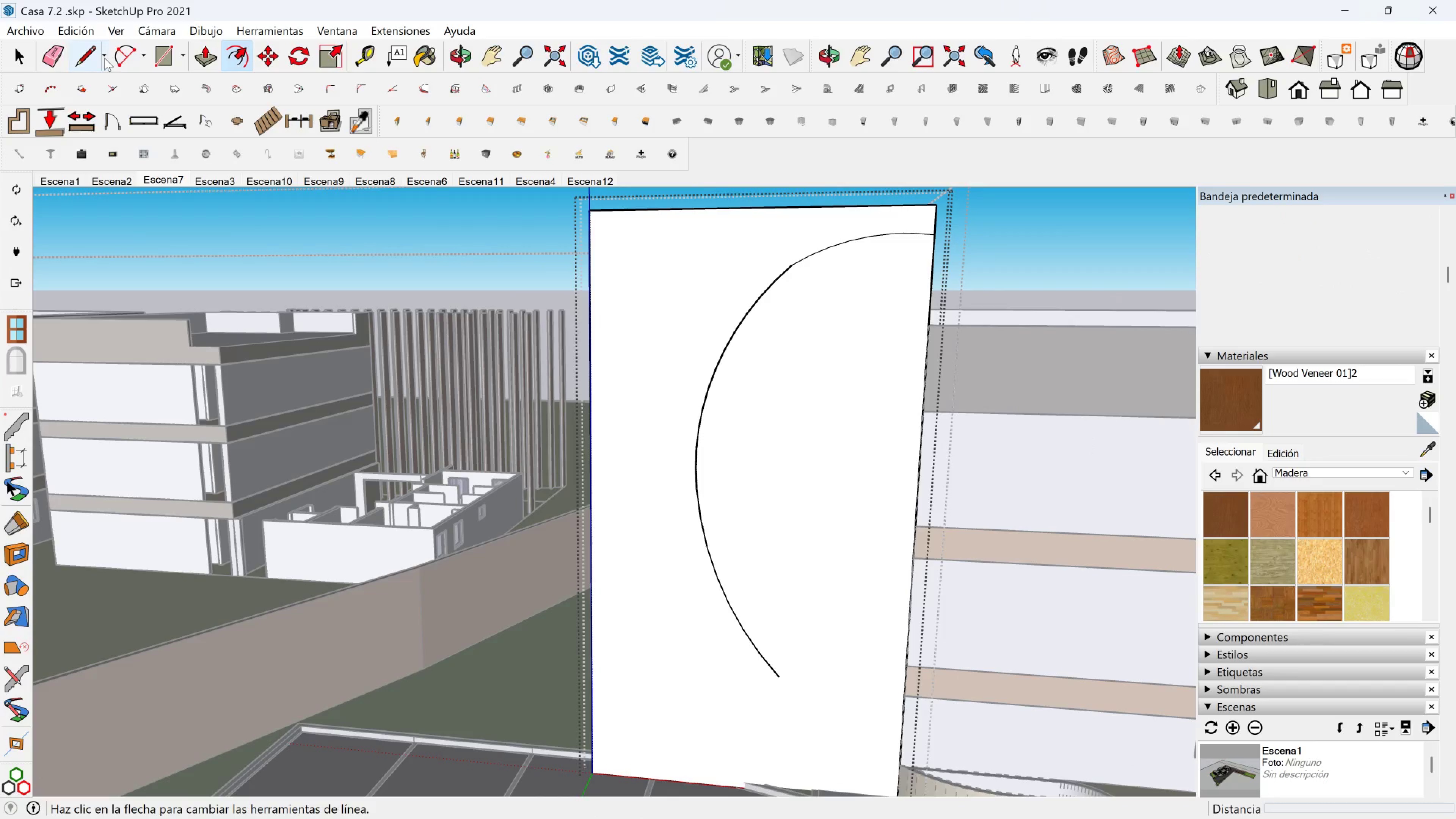 
left_click([117, 58])
 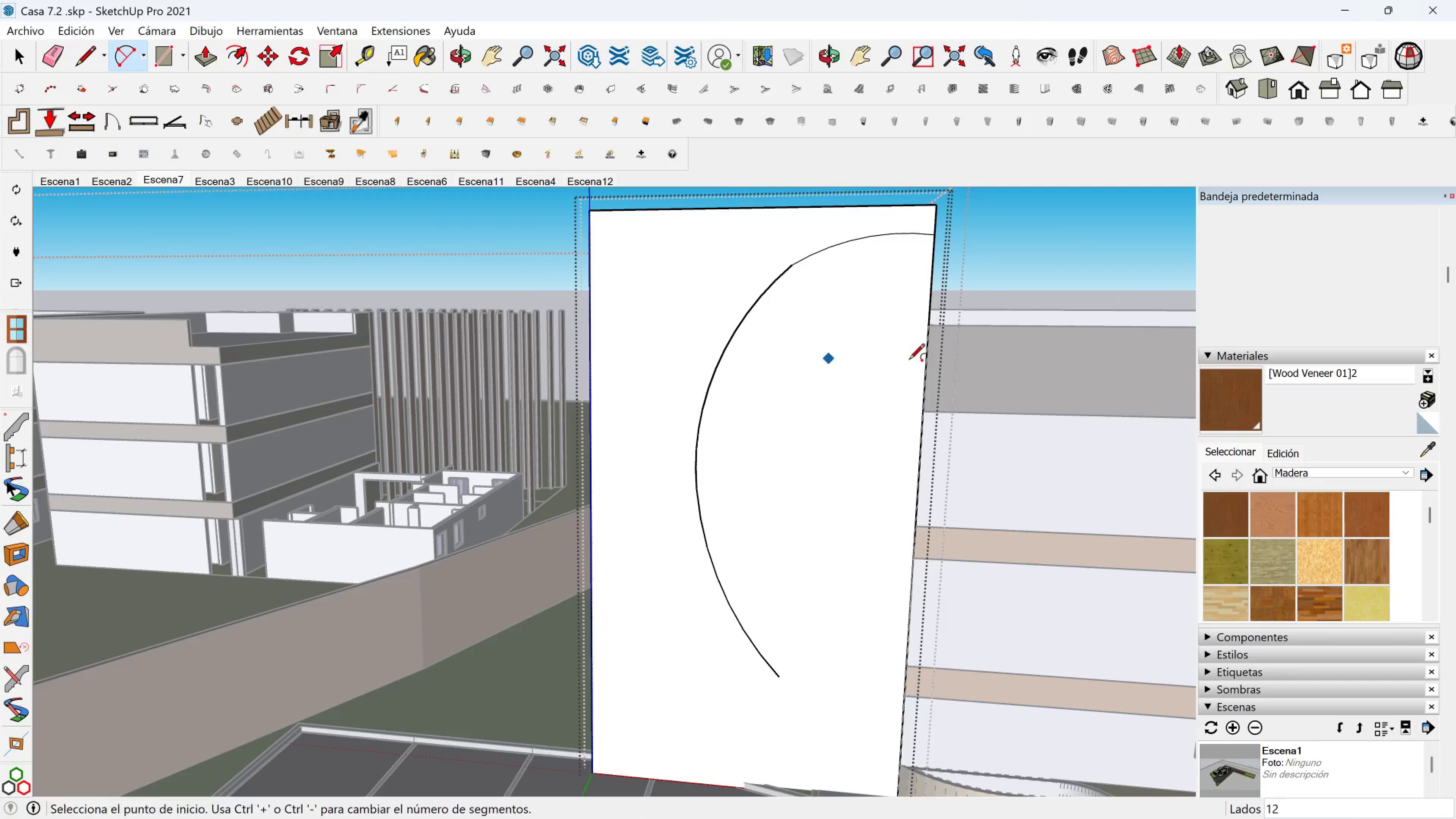 
key(Shift+ShiftLeft)
 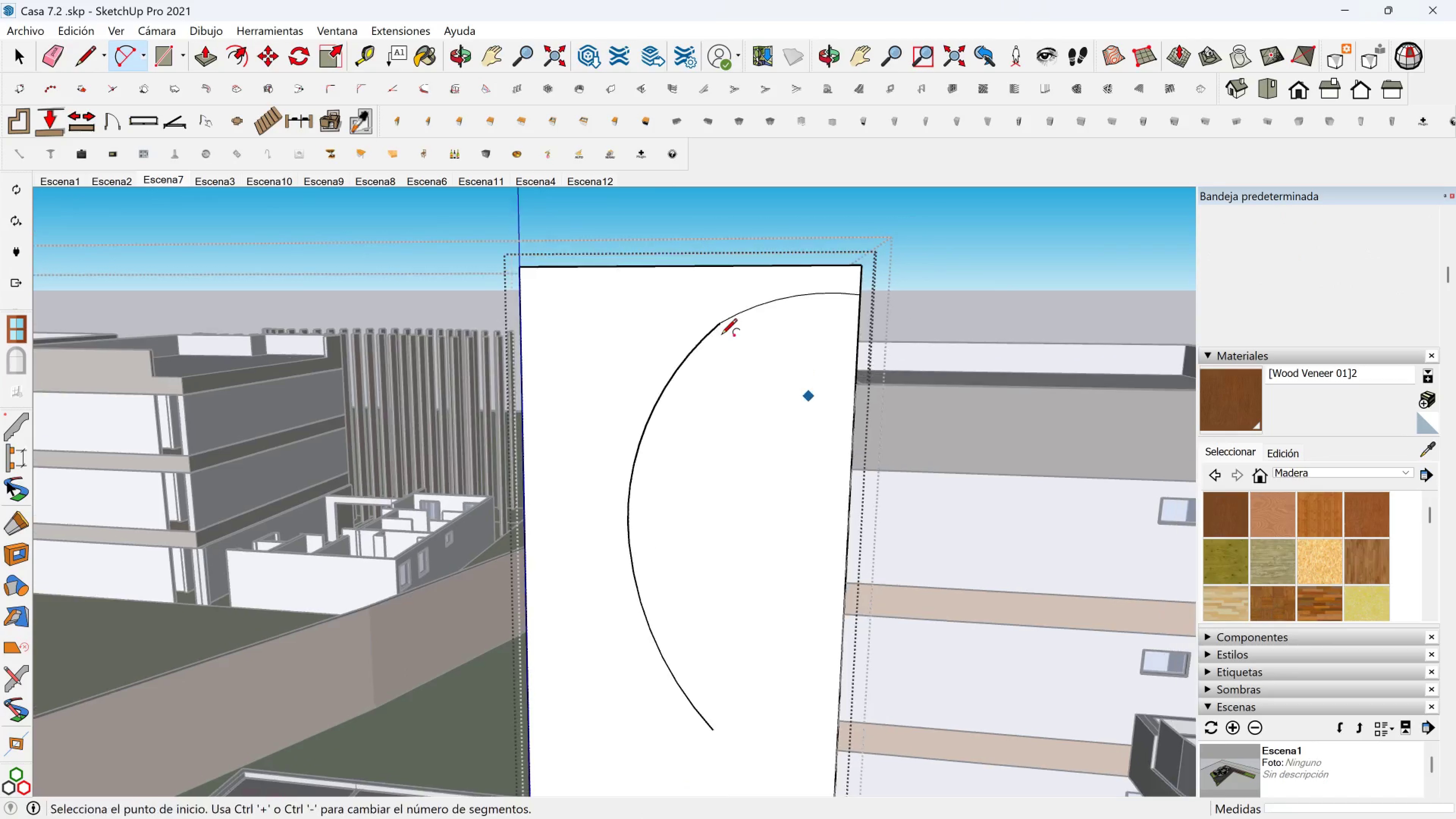 
scroll: coordinate [703, 328], scroll_direction: up, amount: 5.0
 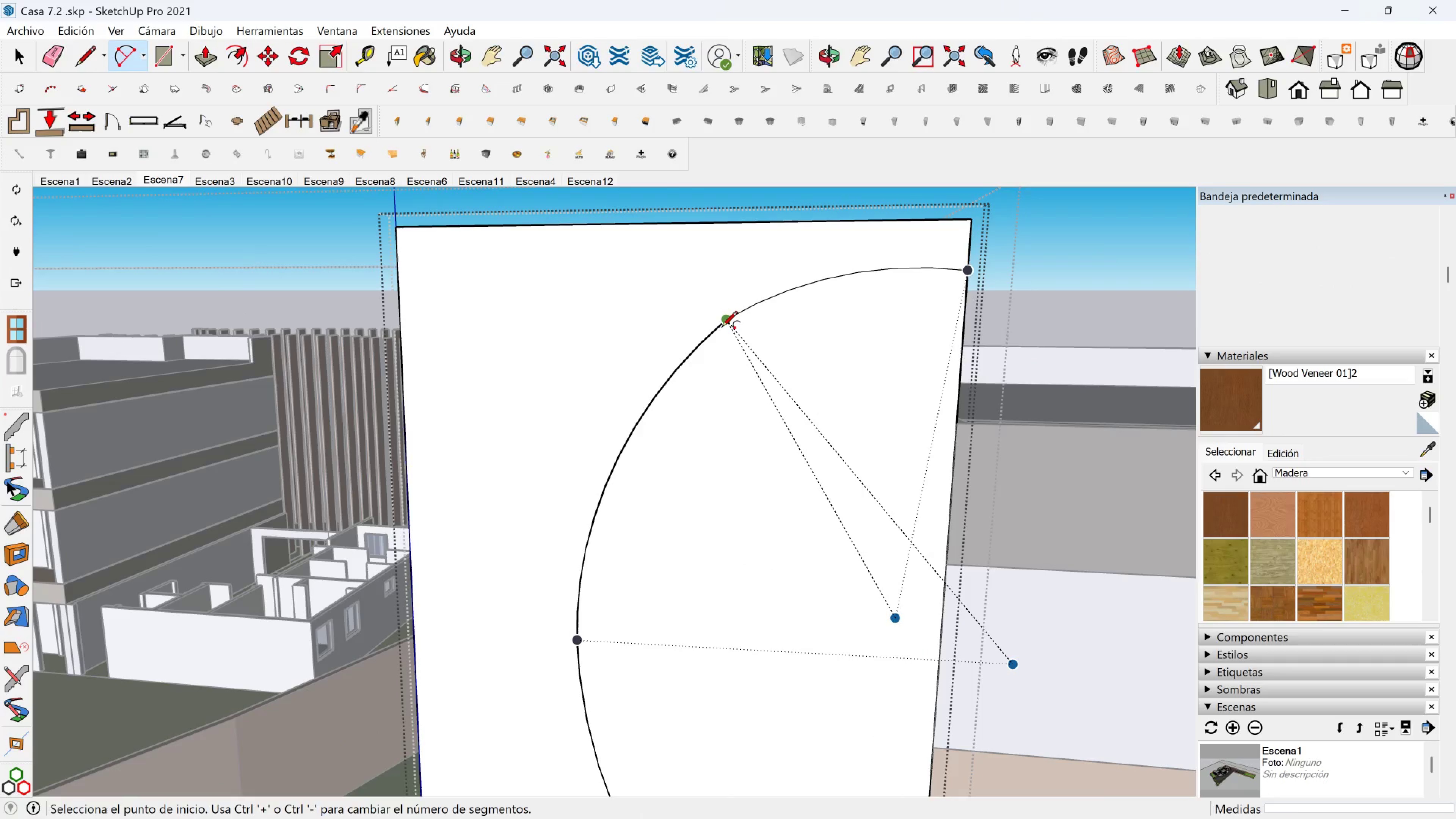 
left_click([722, 328])
 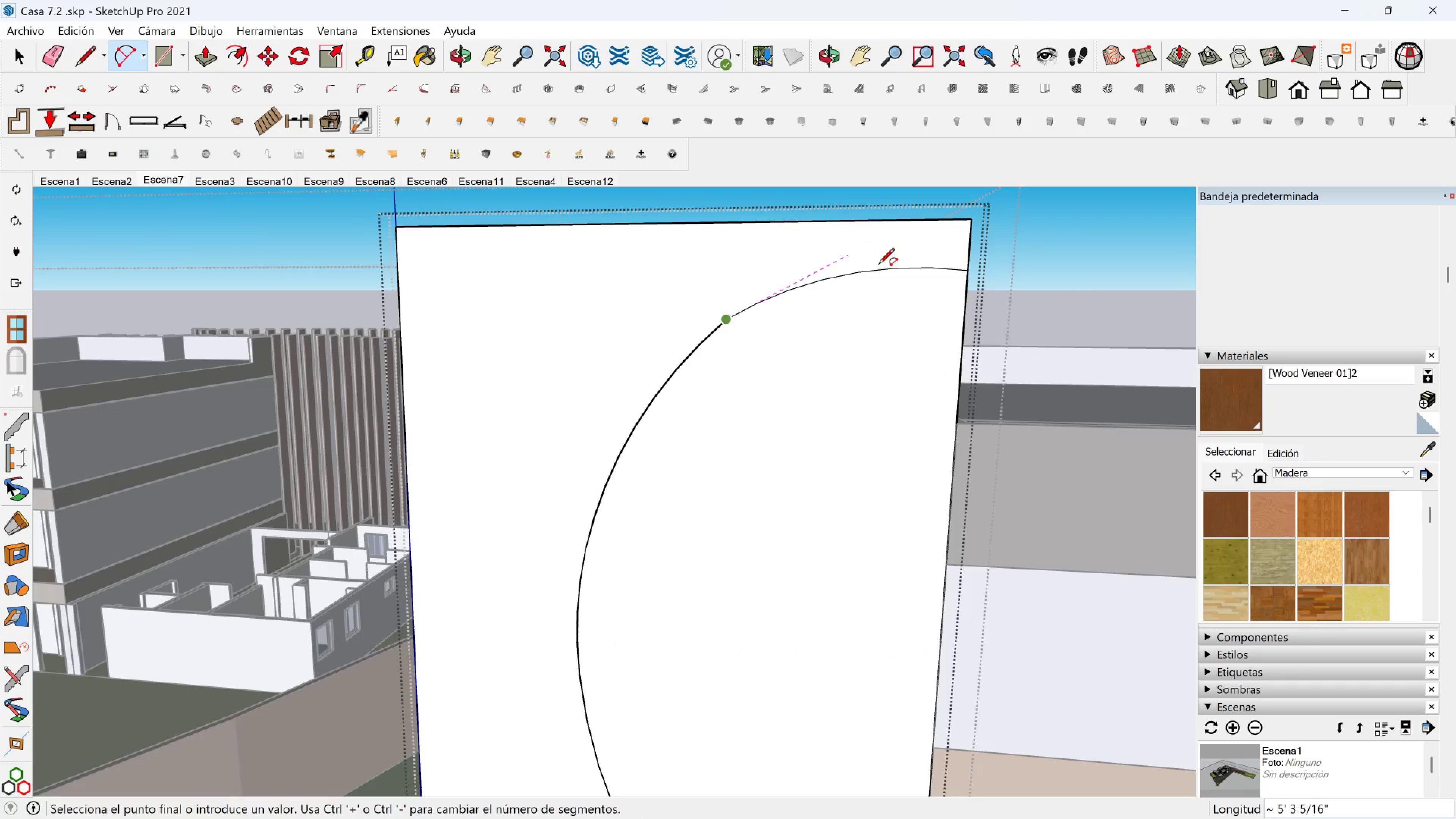 
scroll: coordinate [905, 262], scroll_direction: up, amount: 1.0
 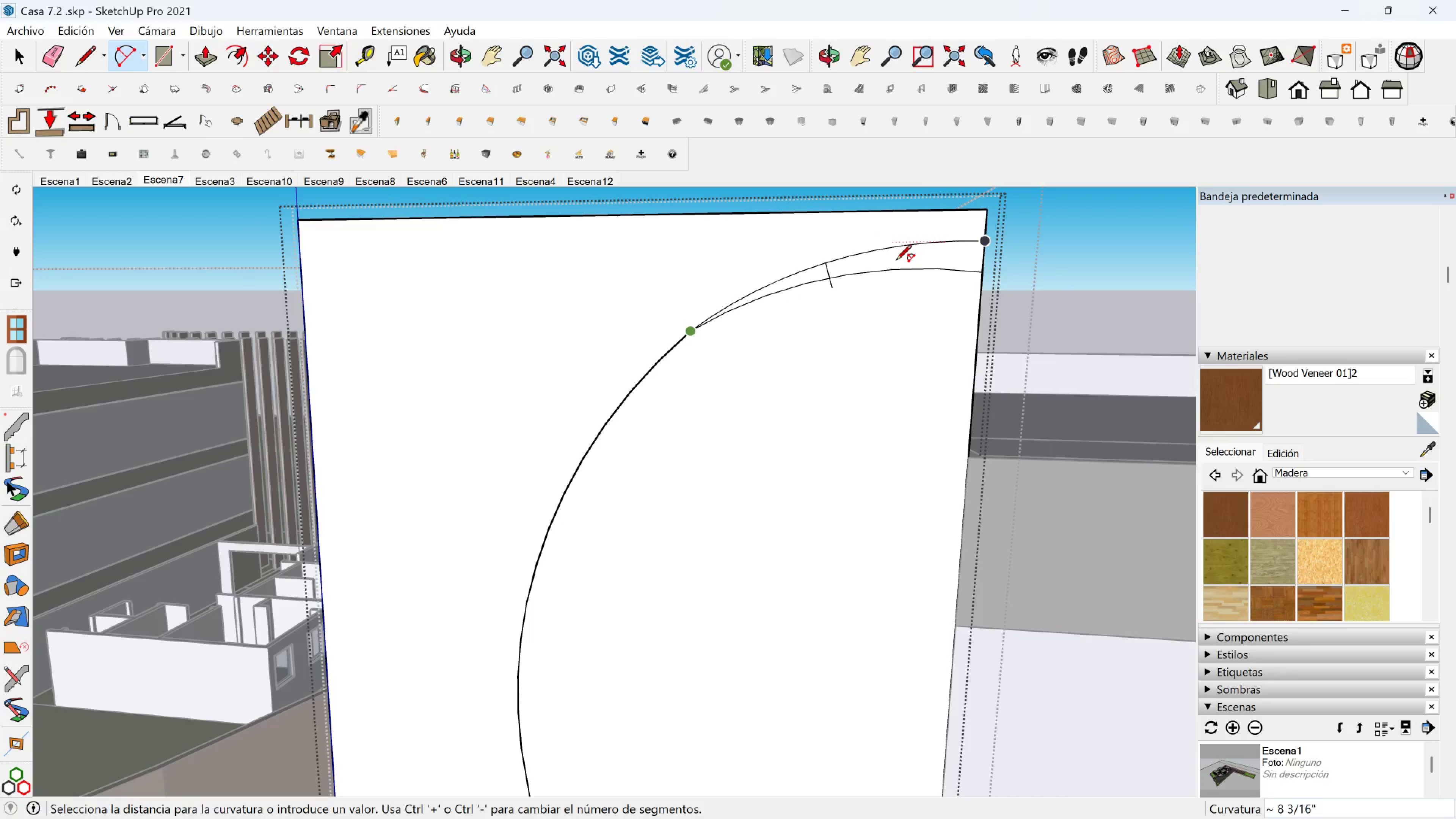 
left_click([902, 263])
 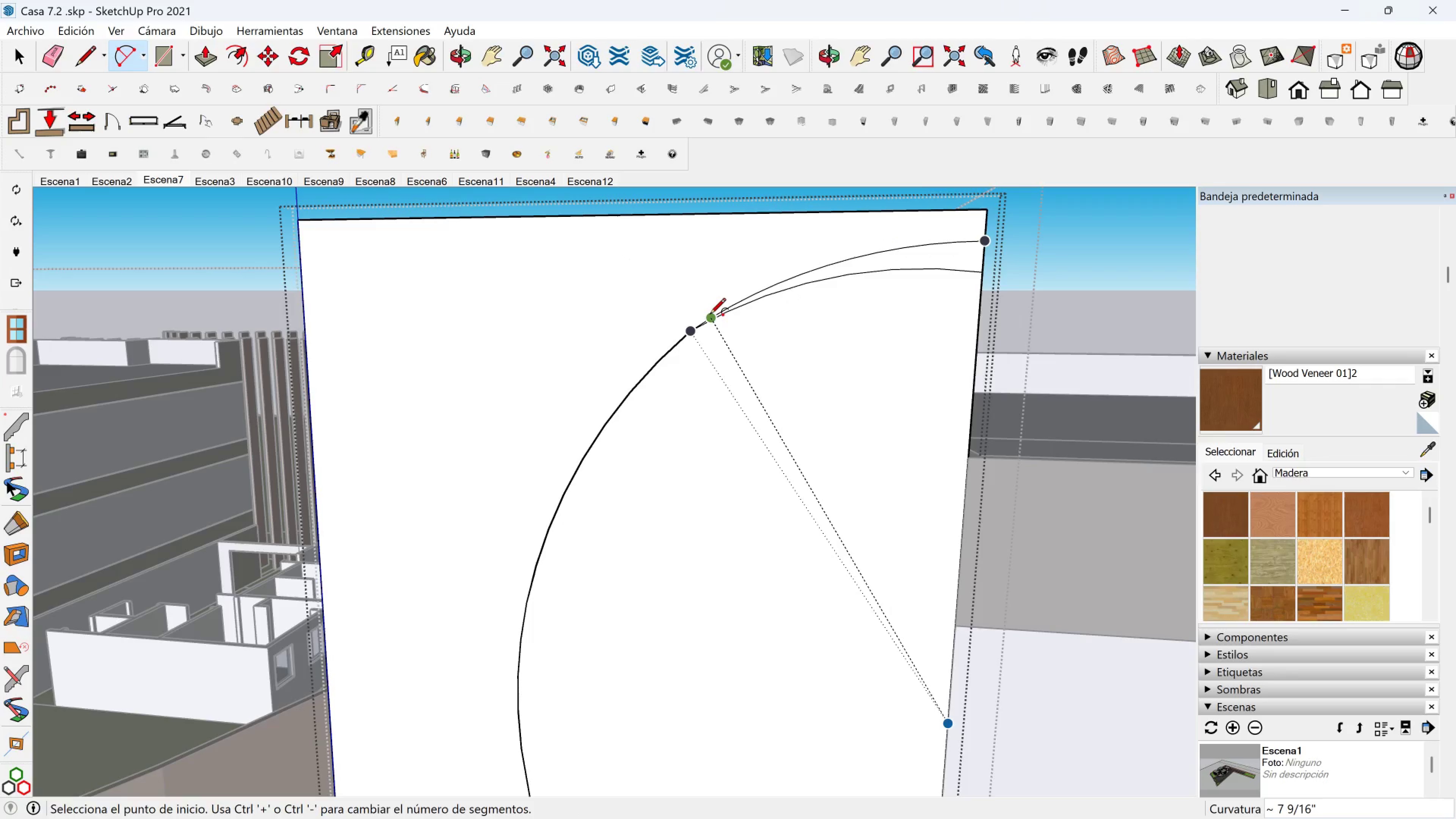 
key(Control+Z)
 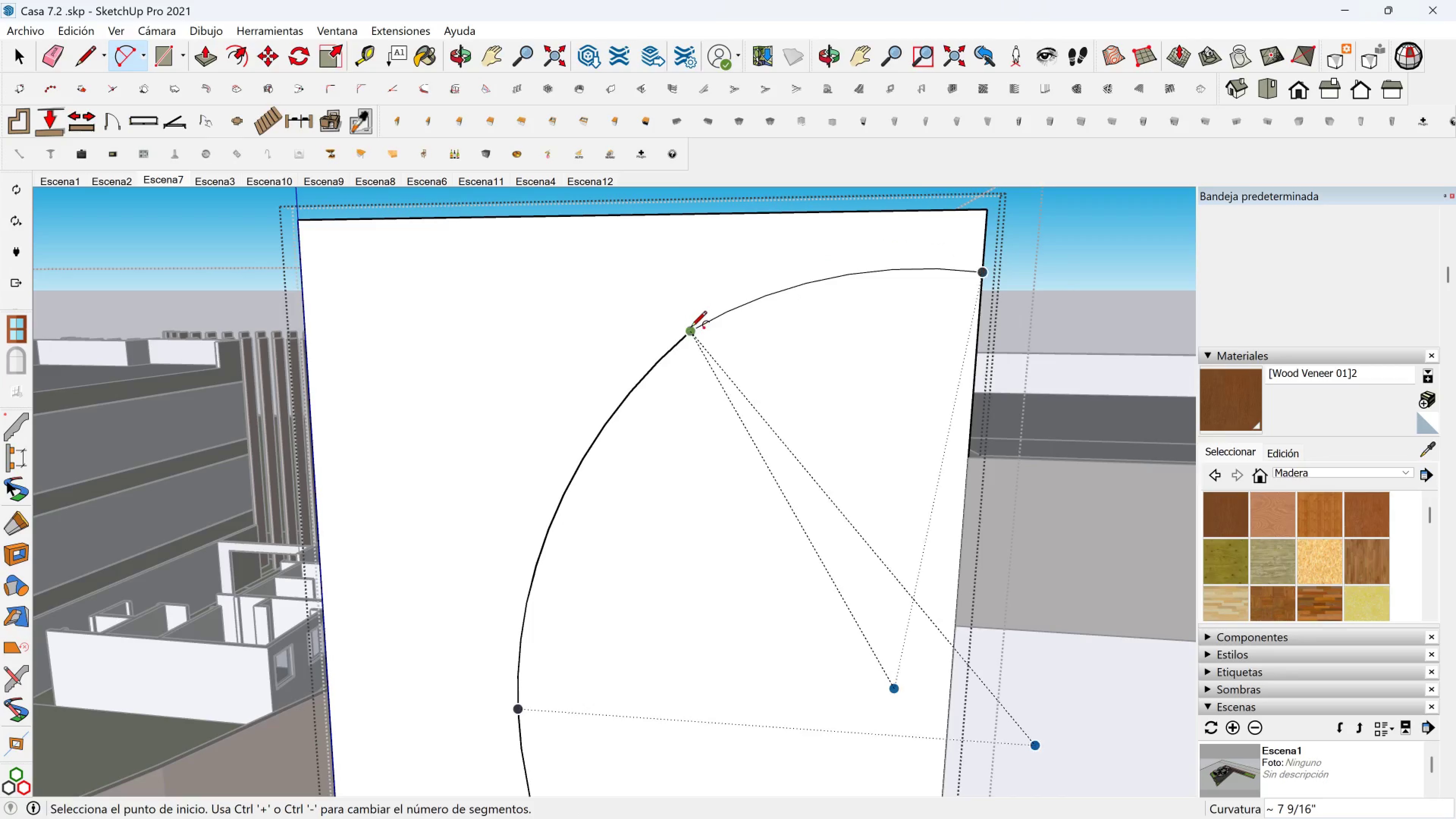 
left_click([691, 328])
 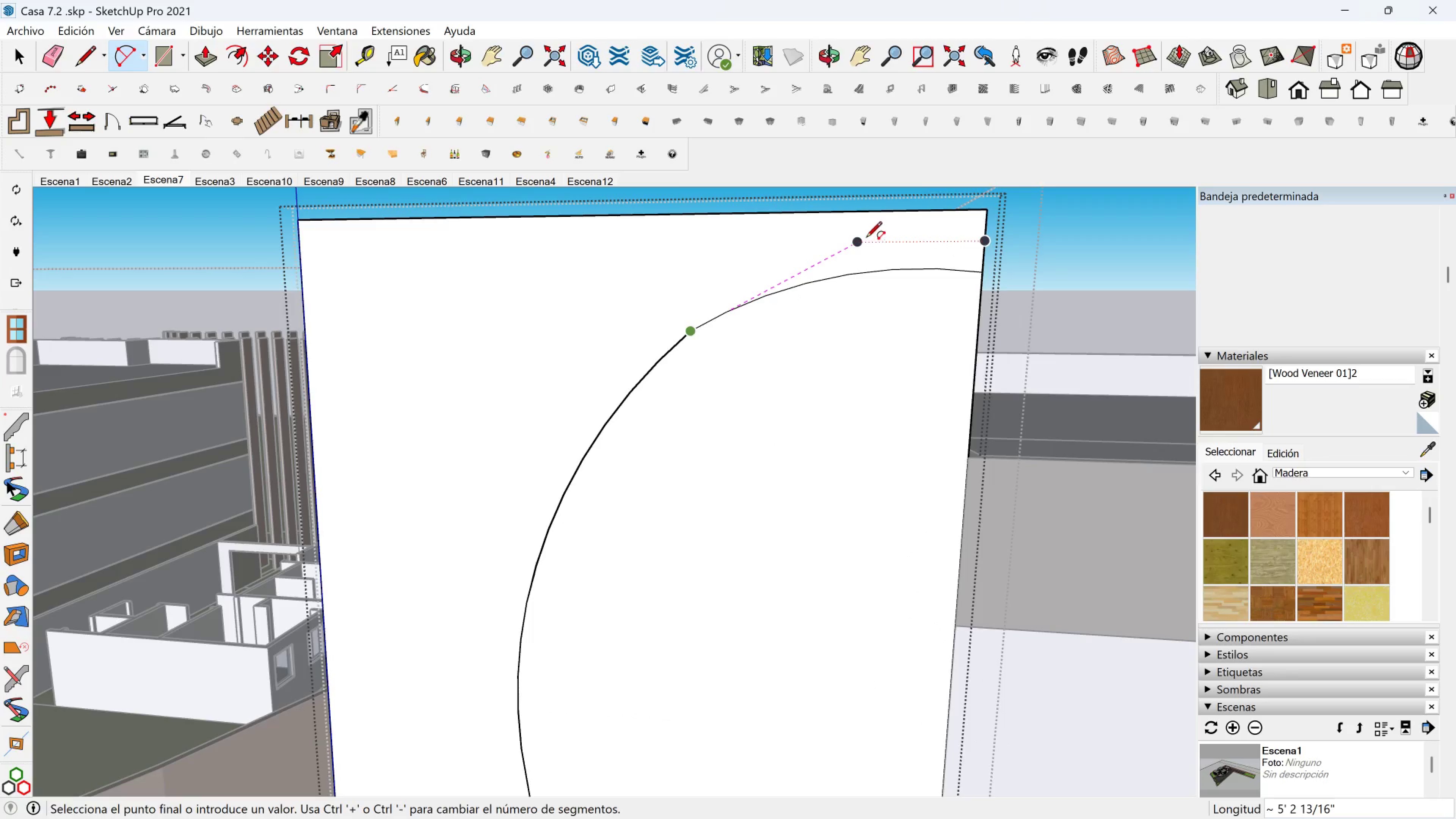 
left_click([868, 238])
 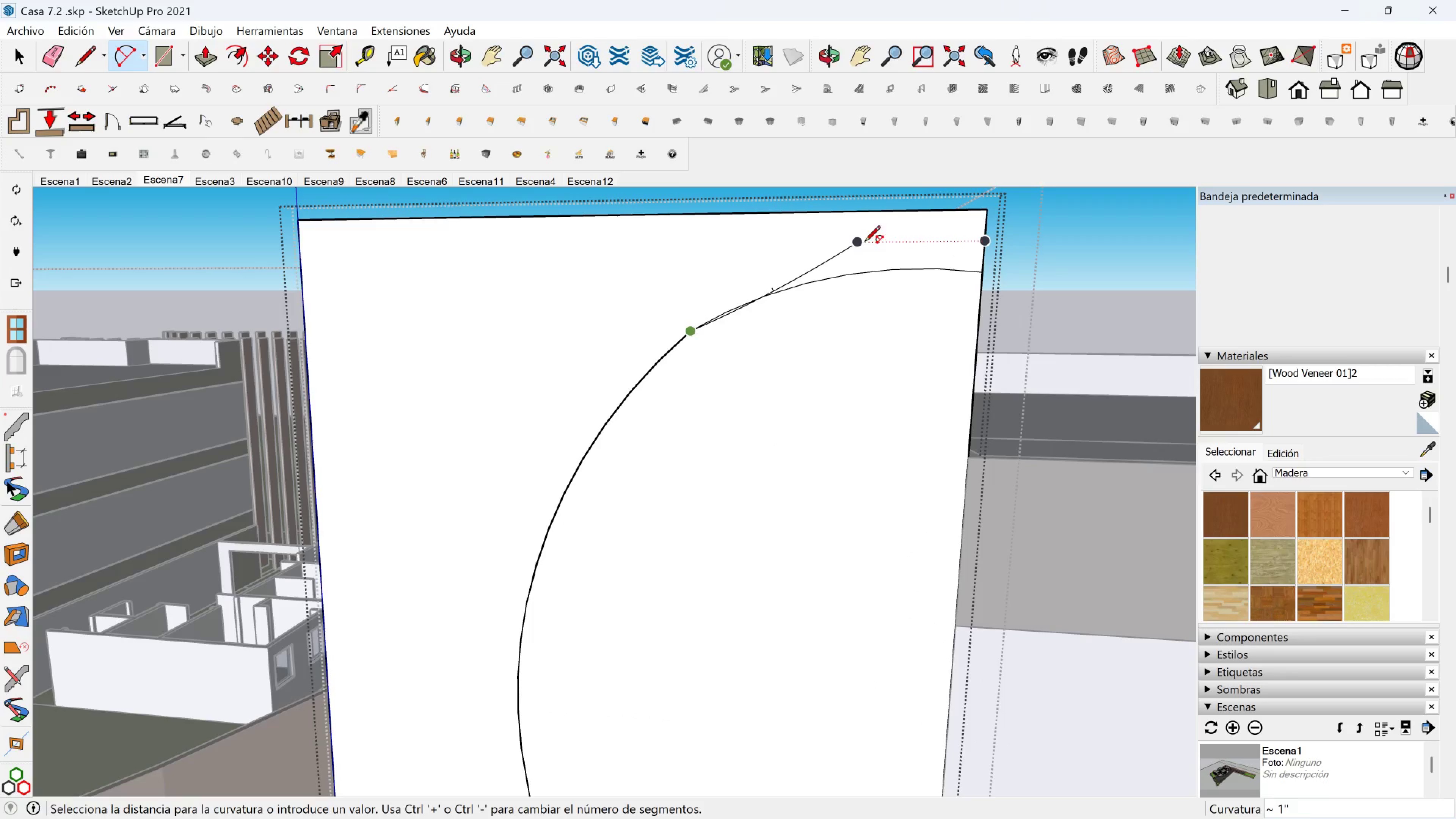 
key(Escape)
 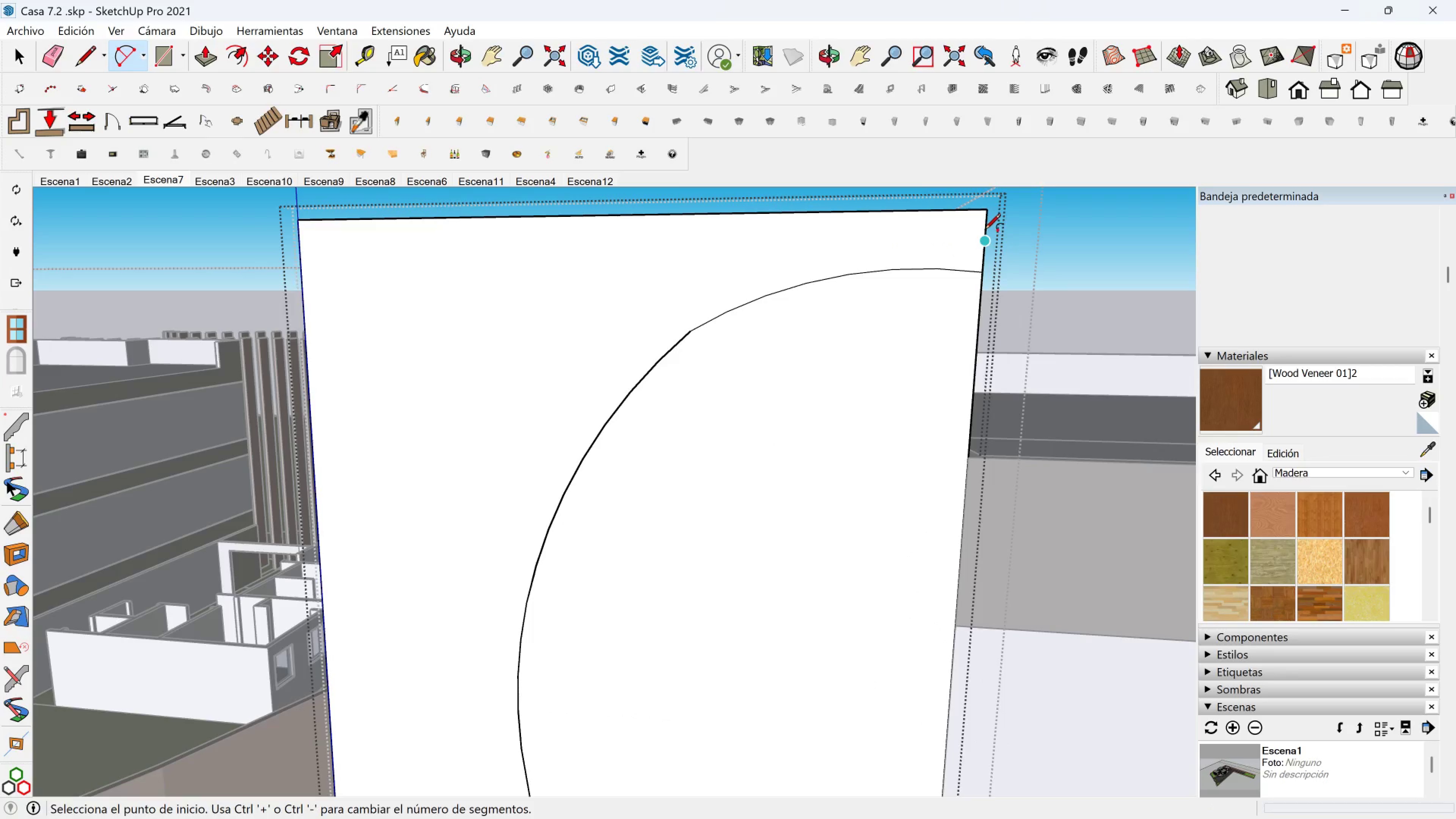 
left_click([985, 231])
 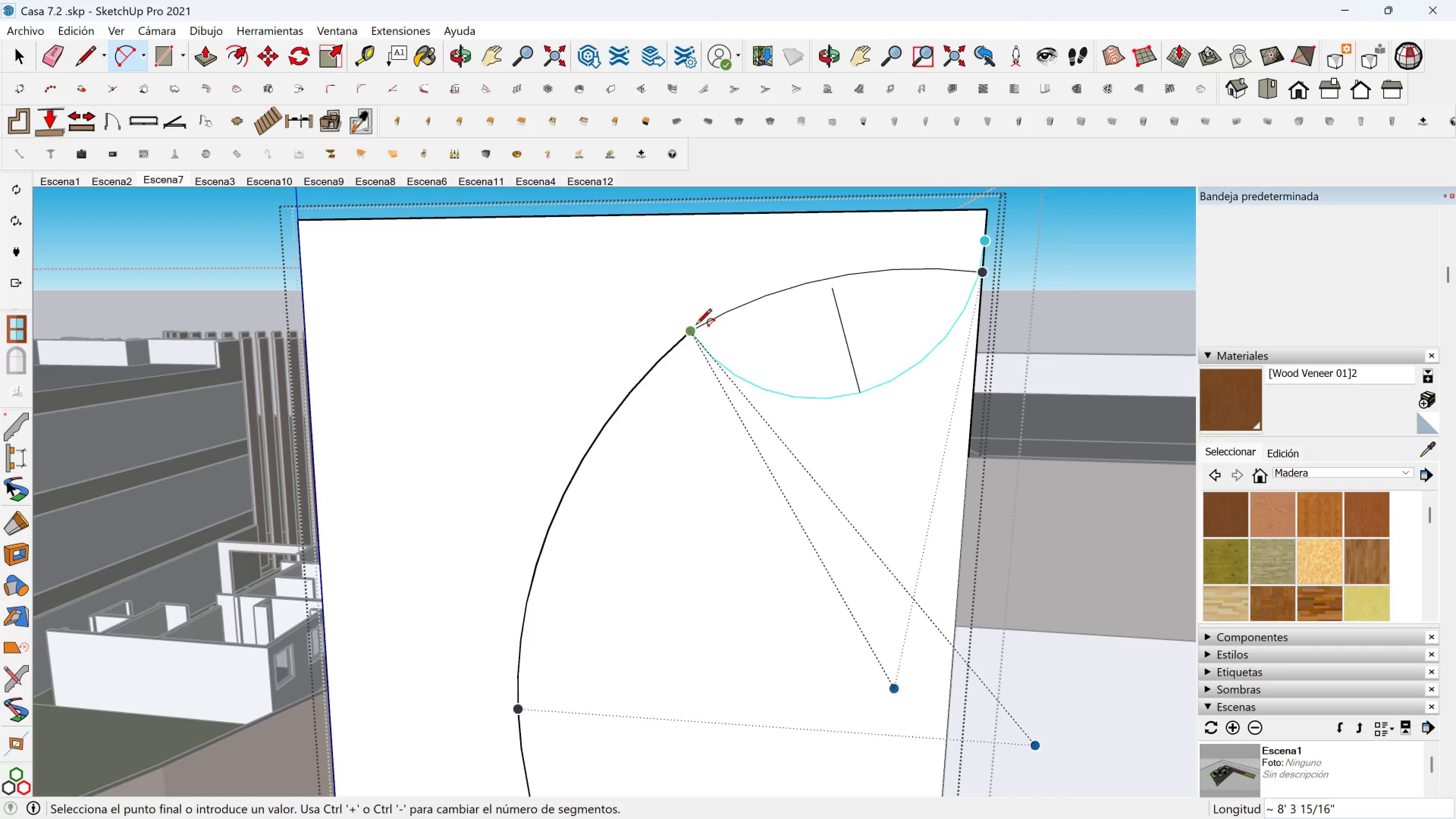 
left_click([694, 329])
 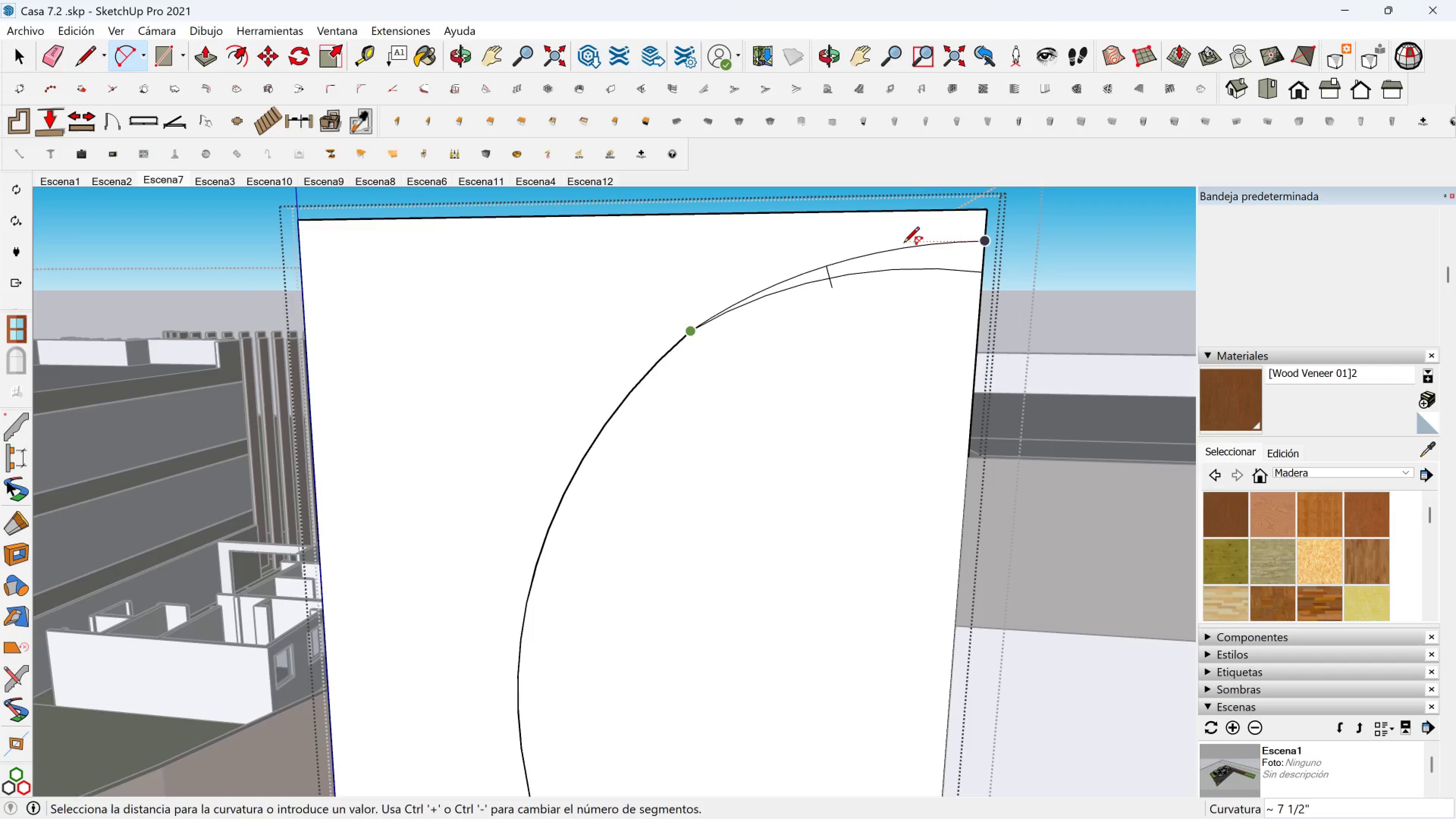 
left_click([896, 243])
 